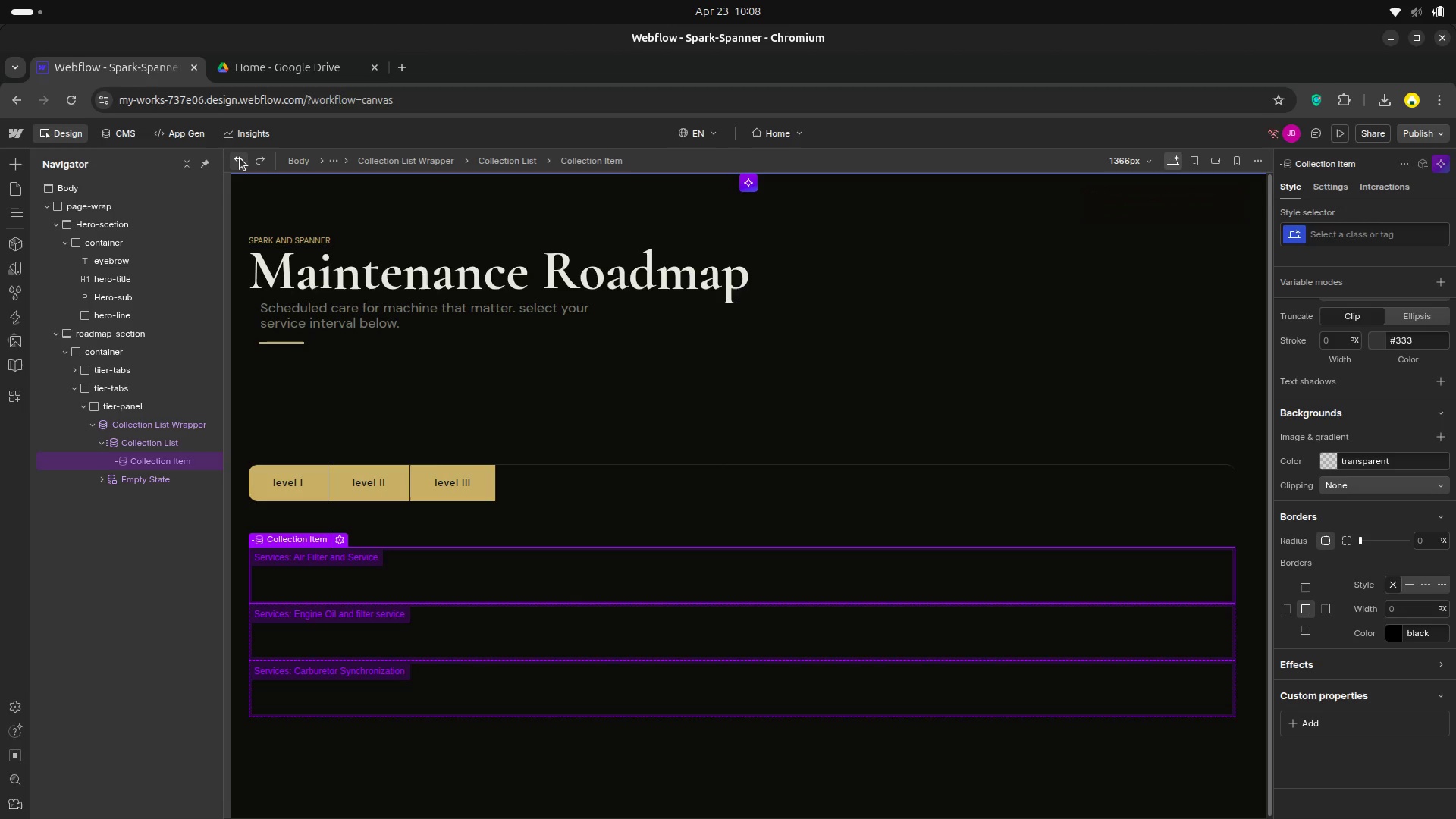 
wait(9.9)
 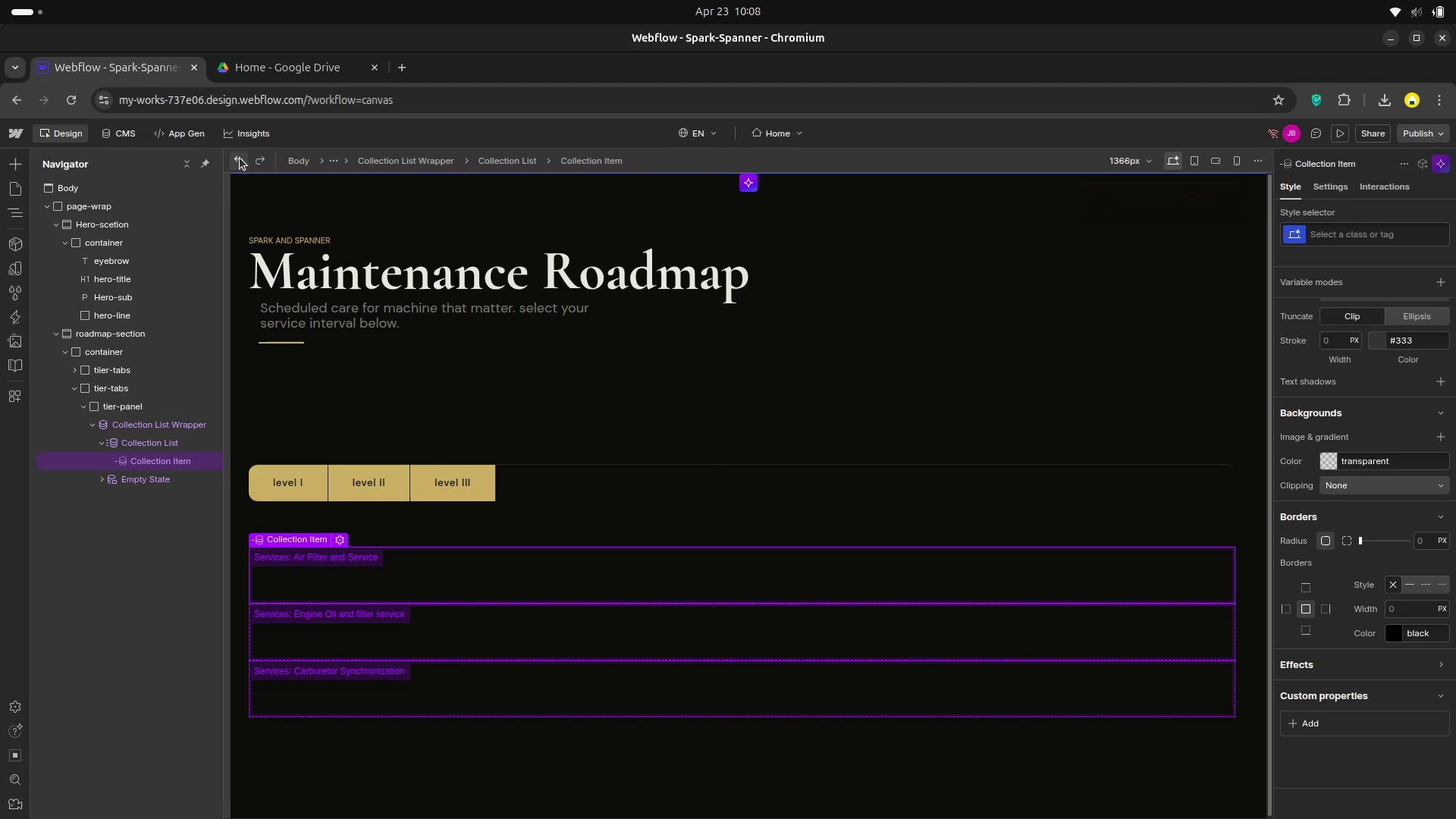 
scroll: coordinate [1362, 347], scroll_direction: up, amount: 13.0
 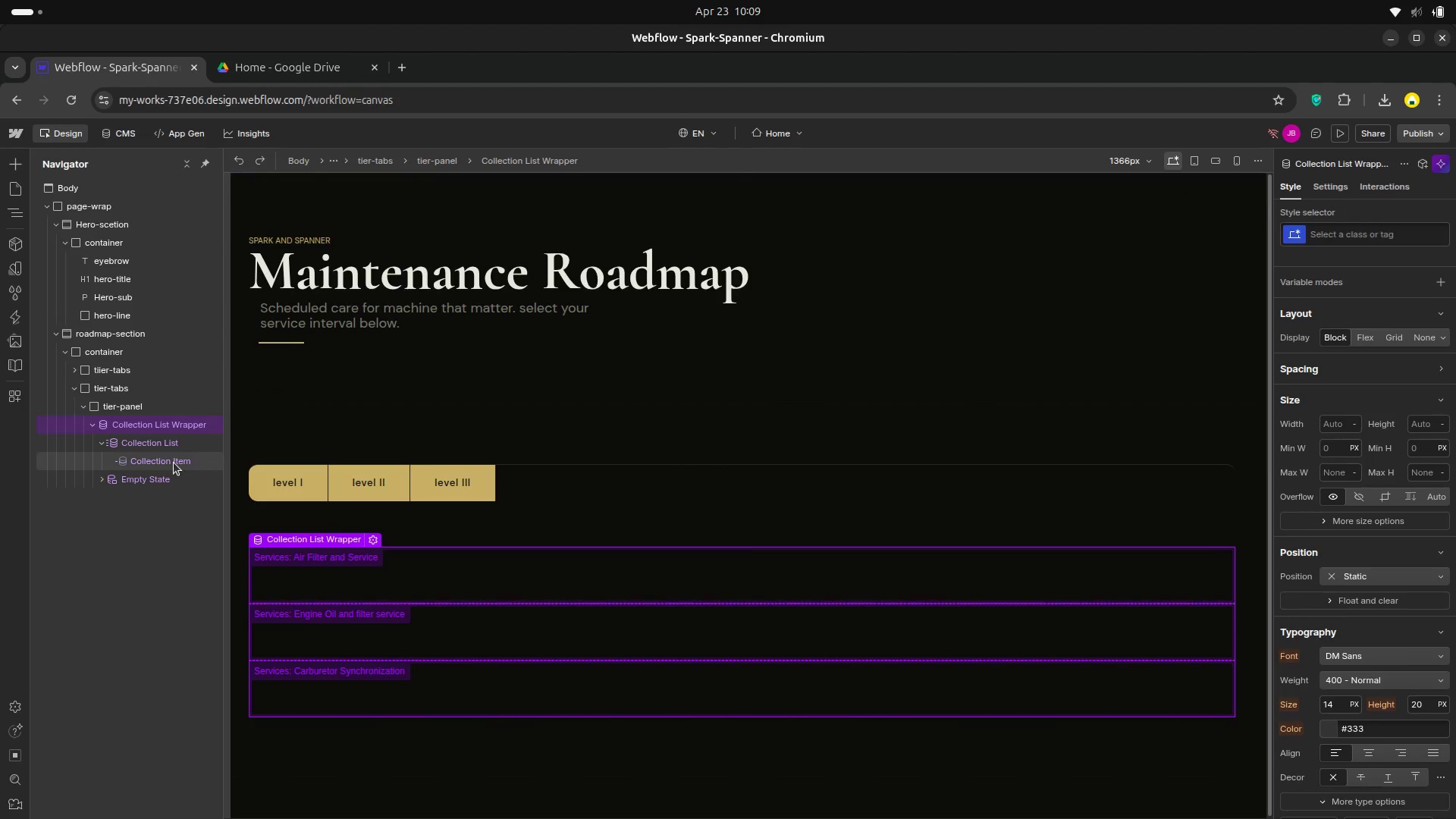 
left_click([173, 463])
 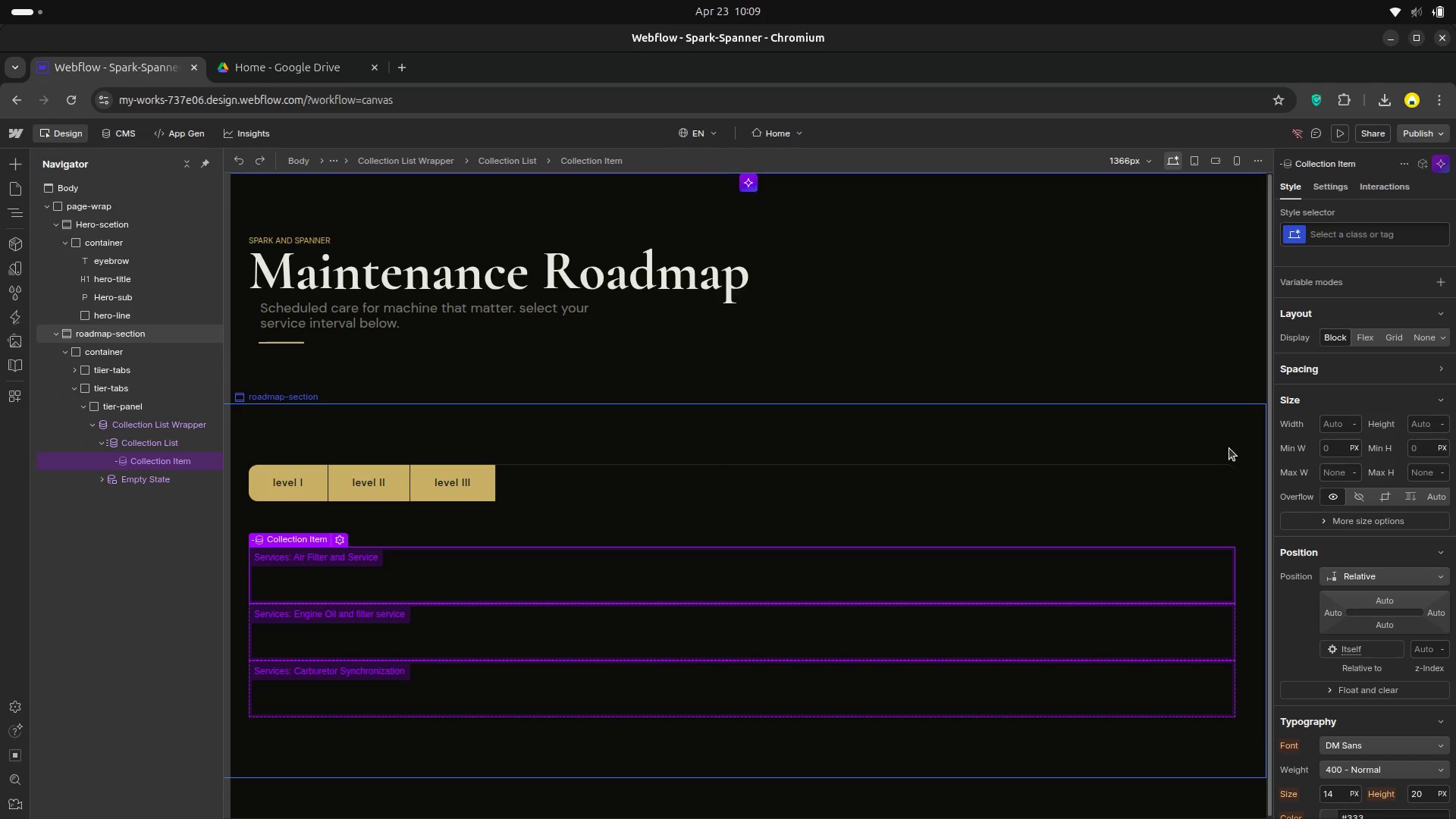 
scroll: coordinate [1336, 428], scroll_direction: down, amount: 12.0
 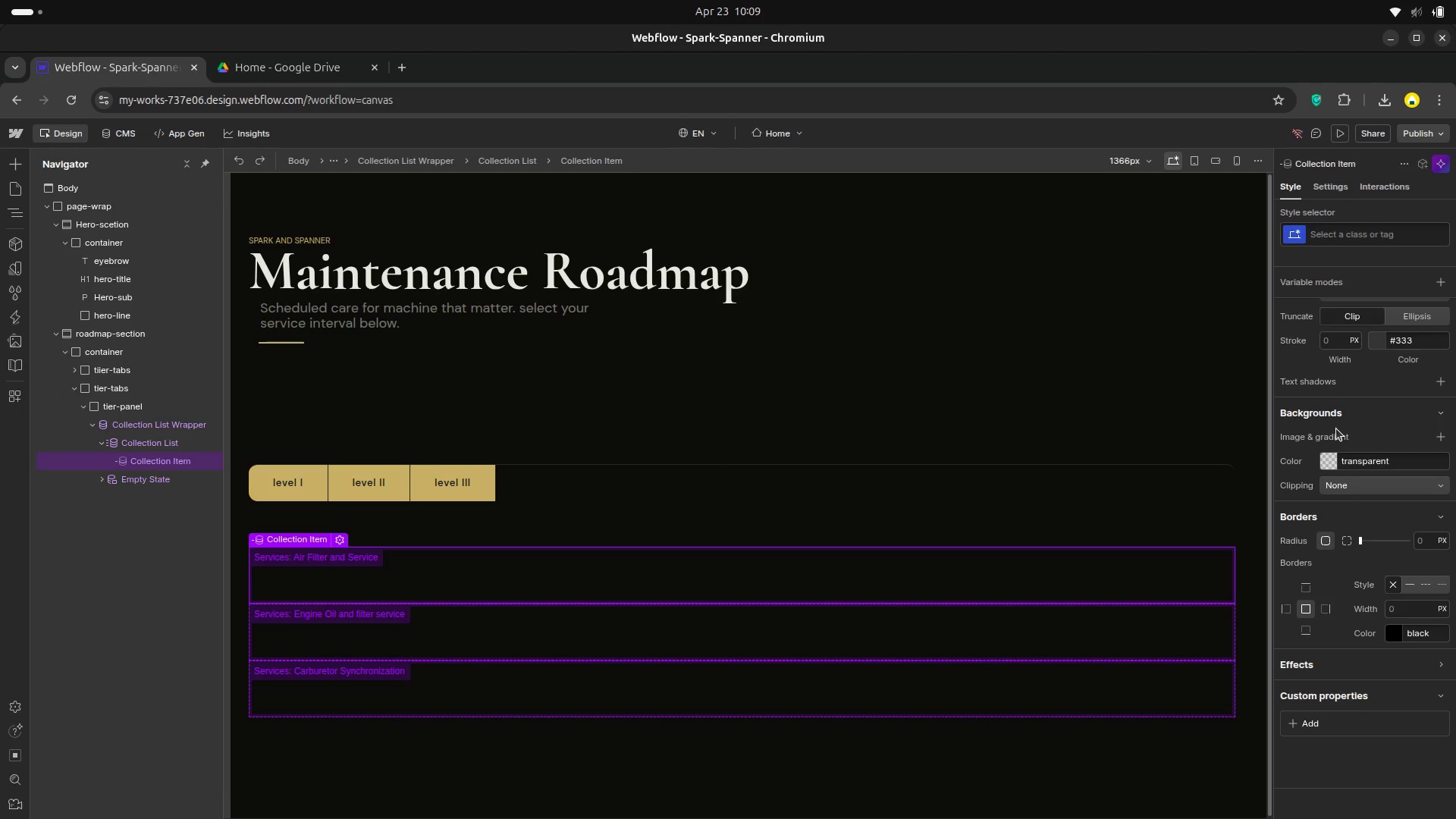 
scroll: coordinate [1336, 428], scroll_direction: up, amount: 4.0
 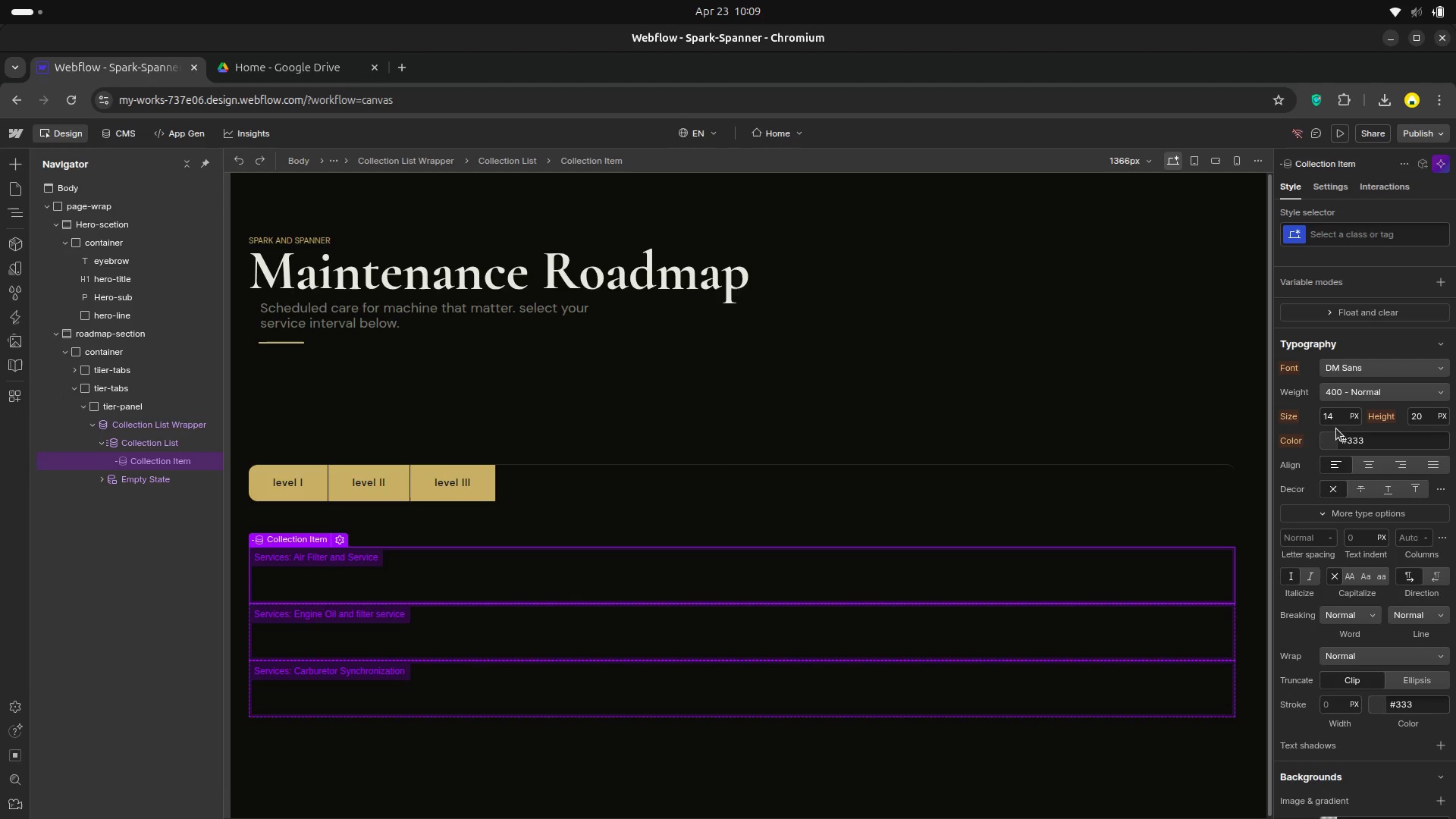 
scroll: coordinate [1336, 428], scroll_direction: down, amount: 2.0
 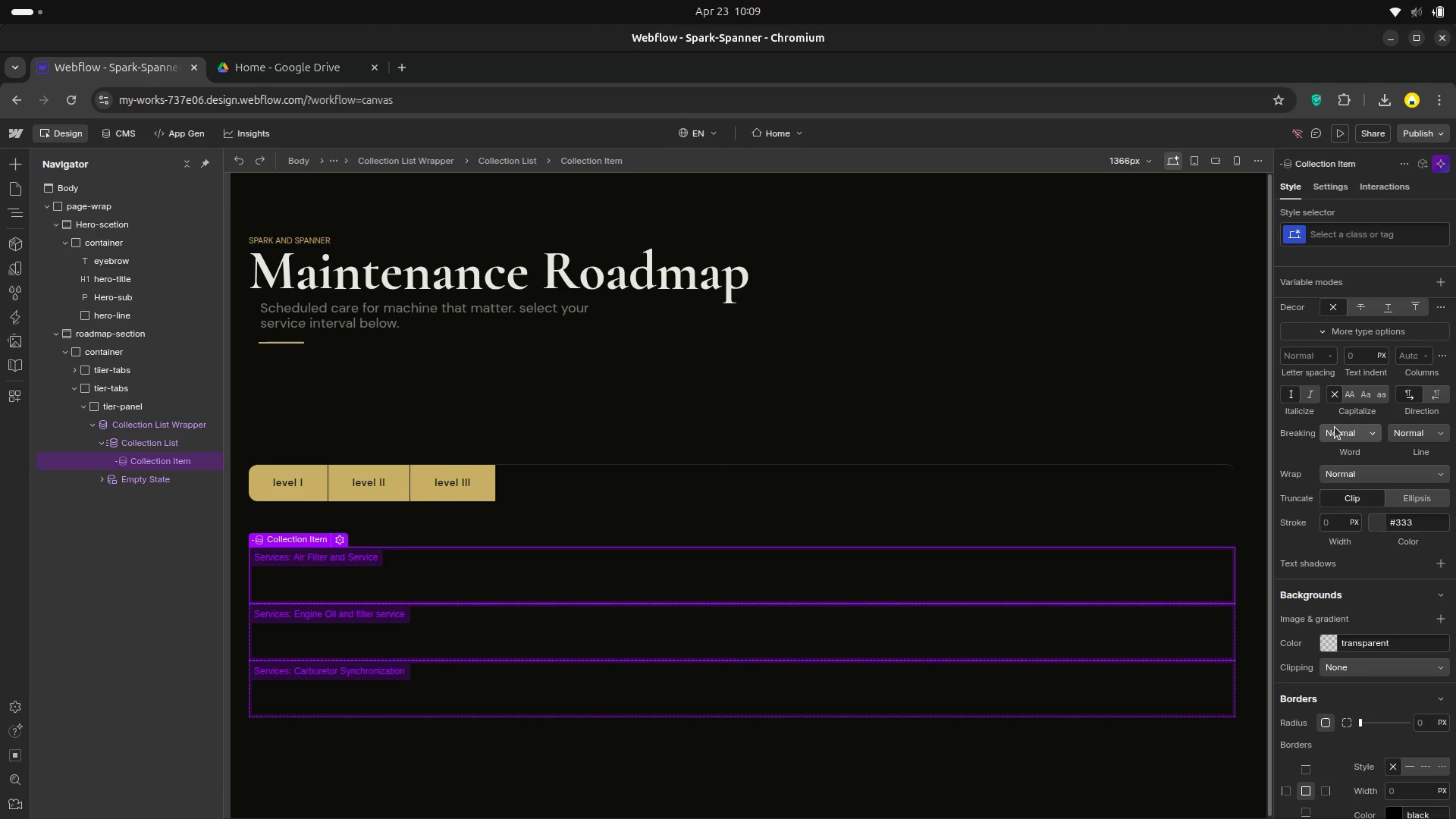 
scroll: coordinate [1335, 427], scroll_direction: up, amount: 13.0
 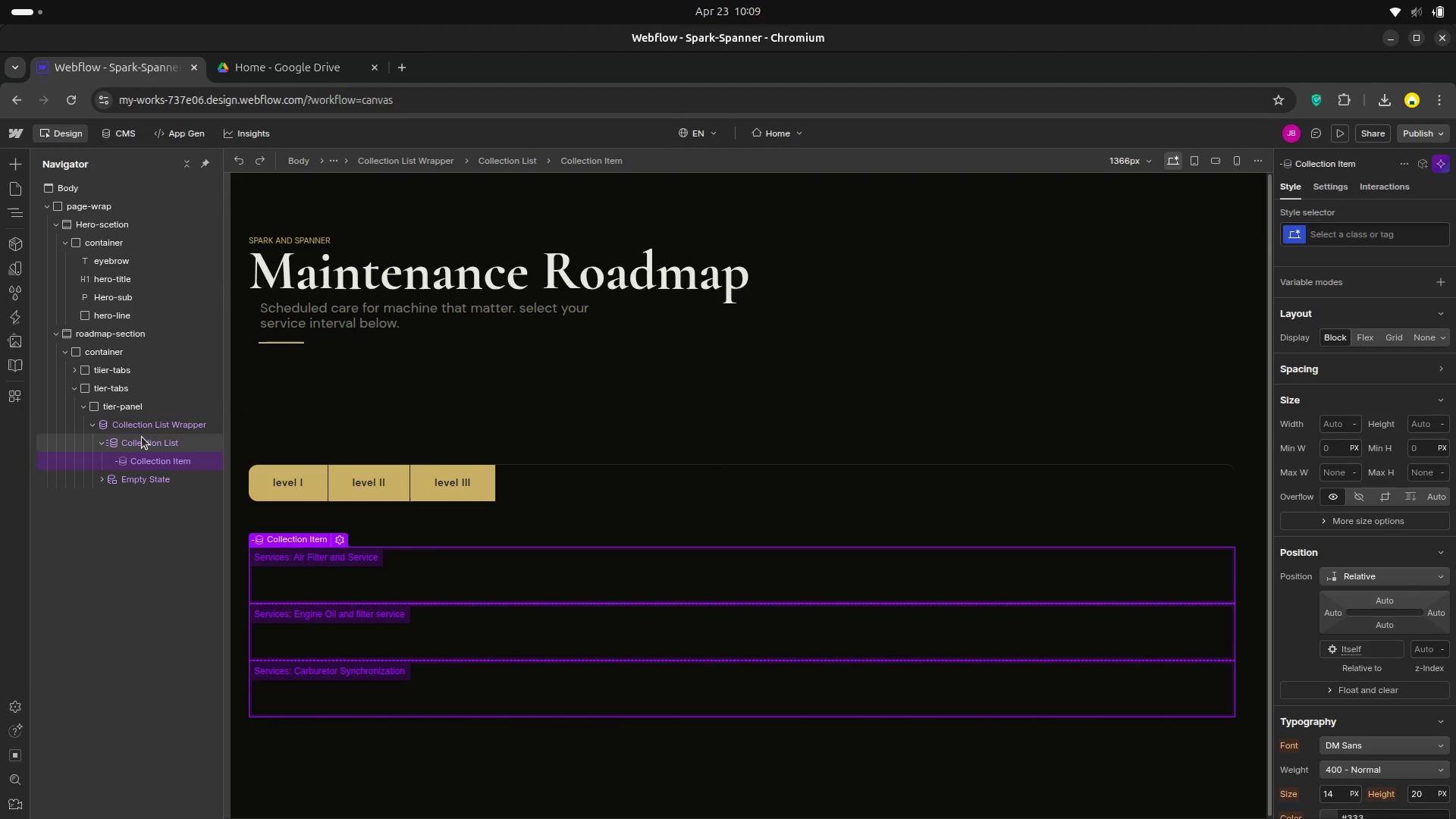 
left_click([136, 422])
 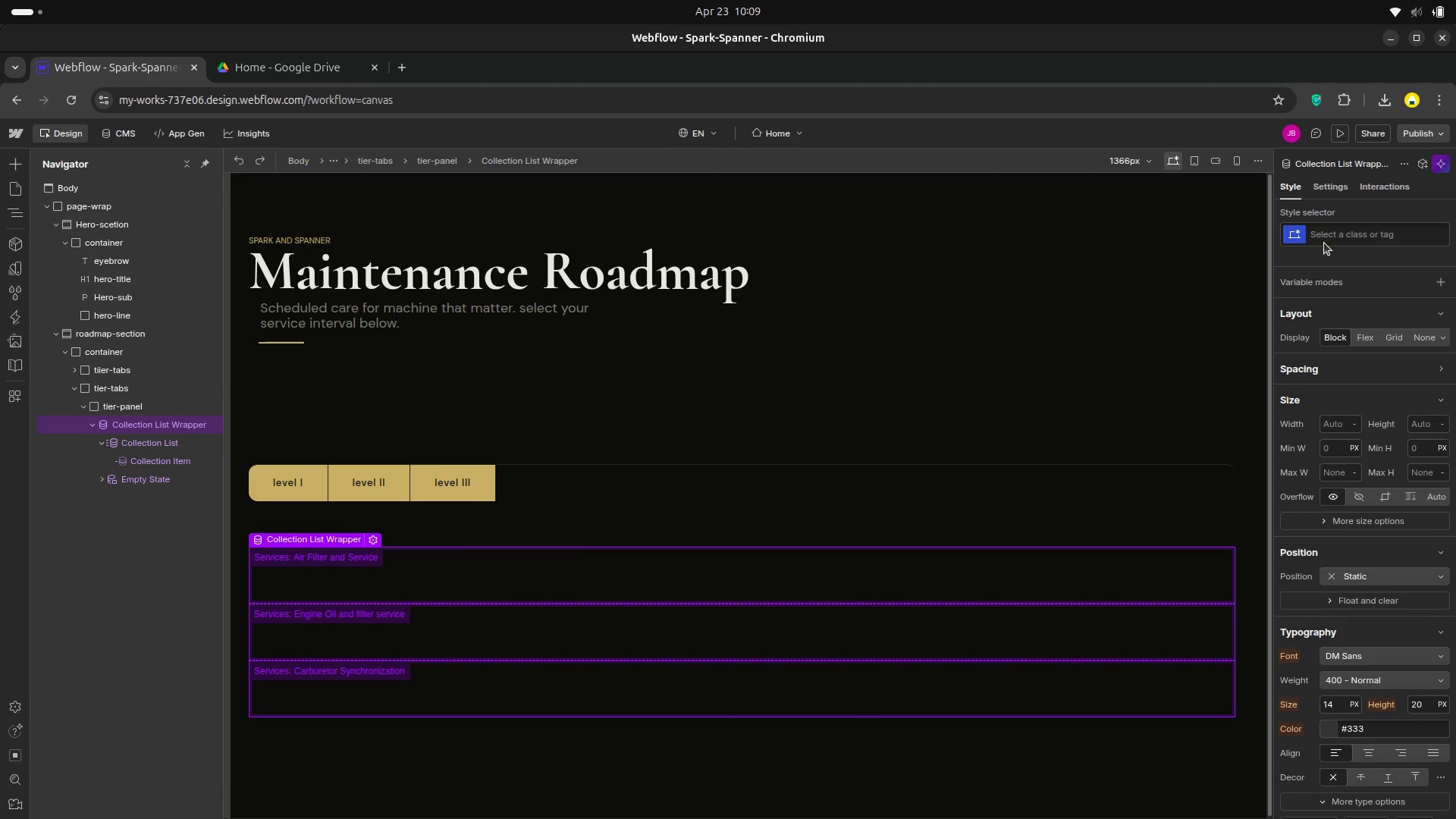 
left_click([1324, 243])
 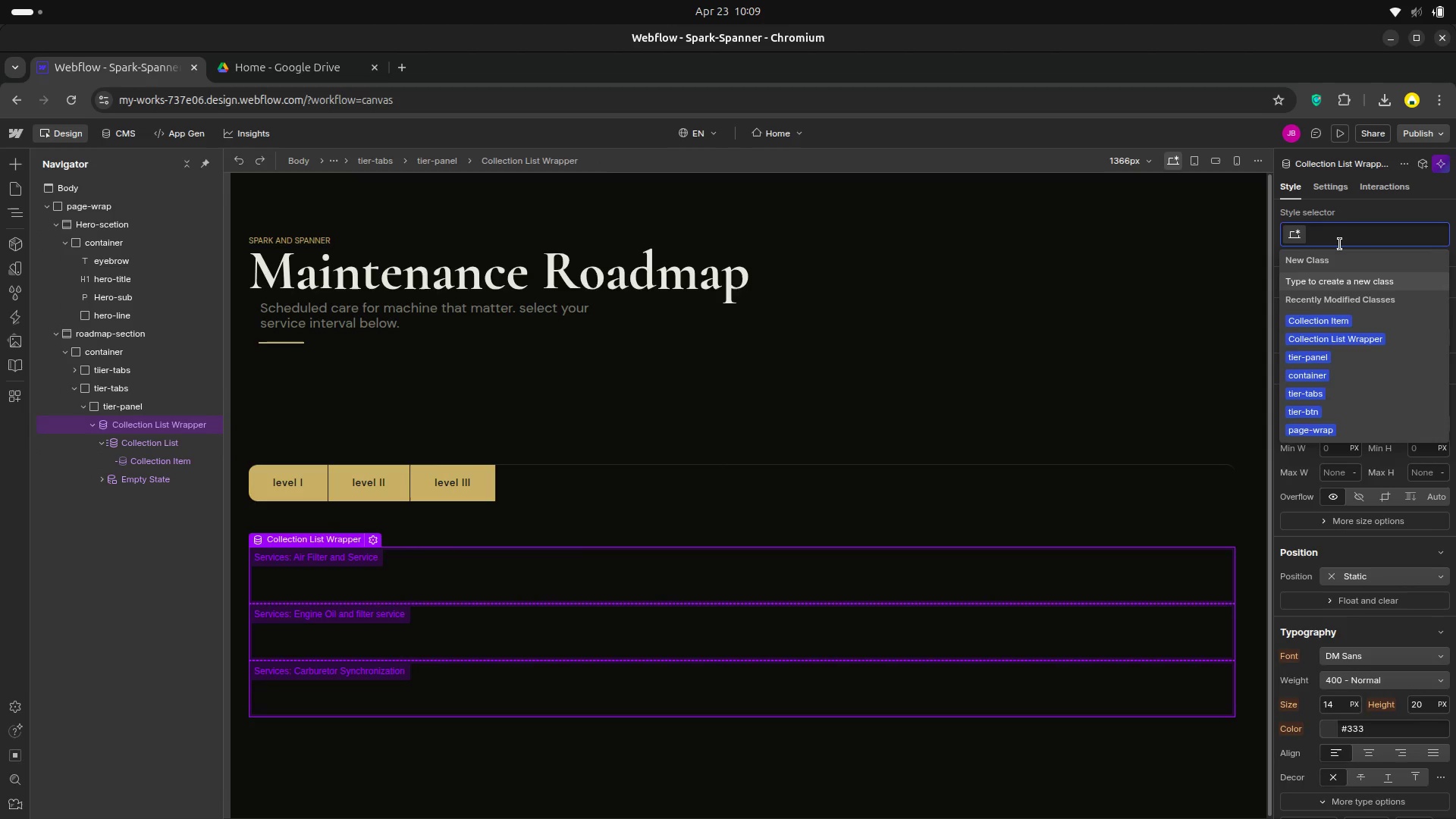 
wait(6.24)
 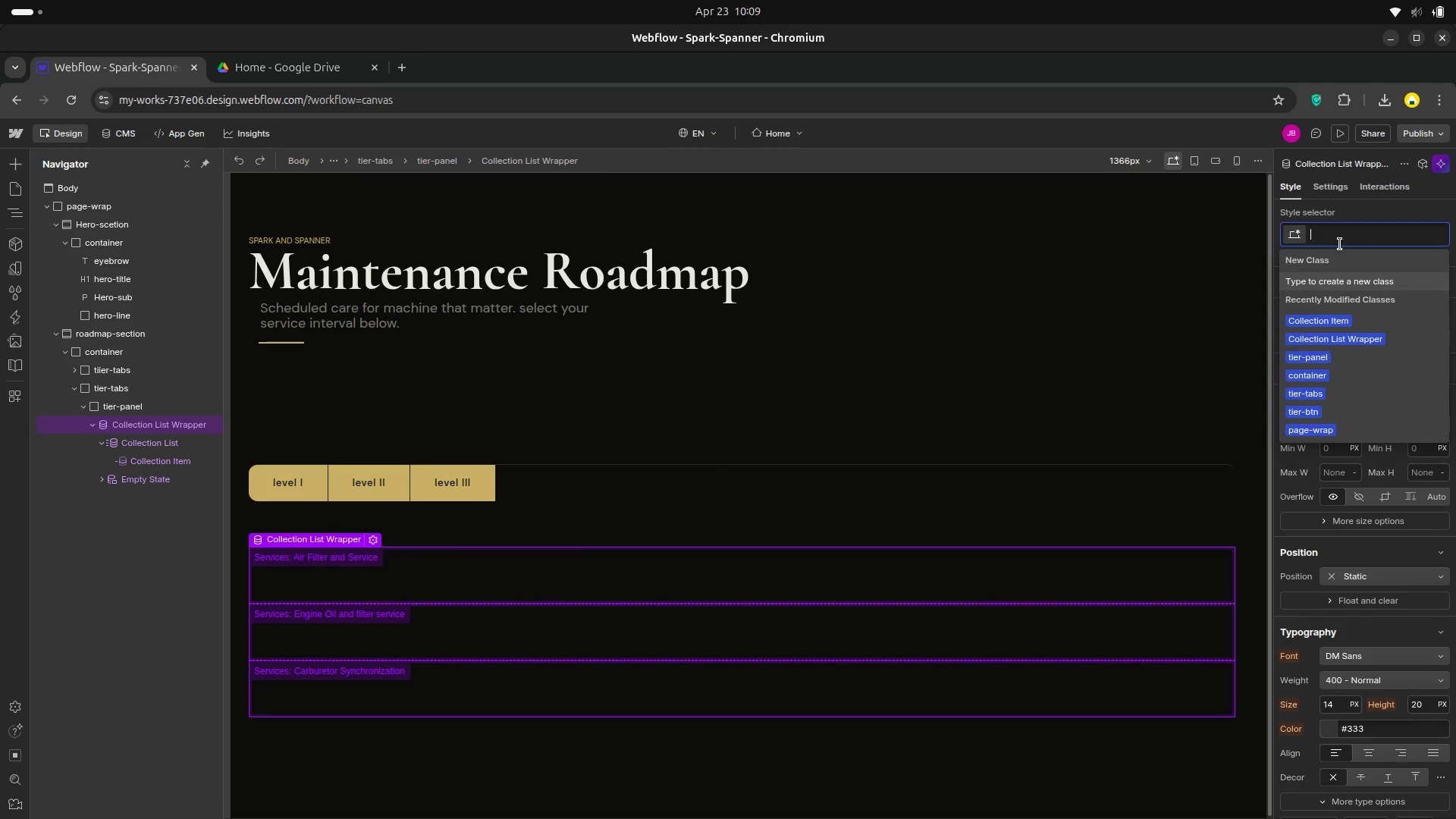 
type(service-grid )
key(Backspace)
 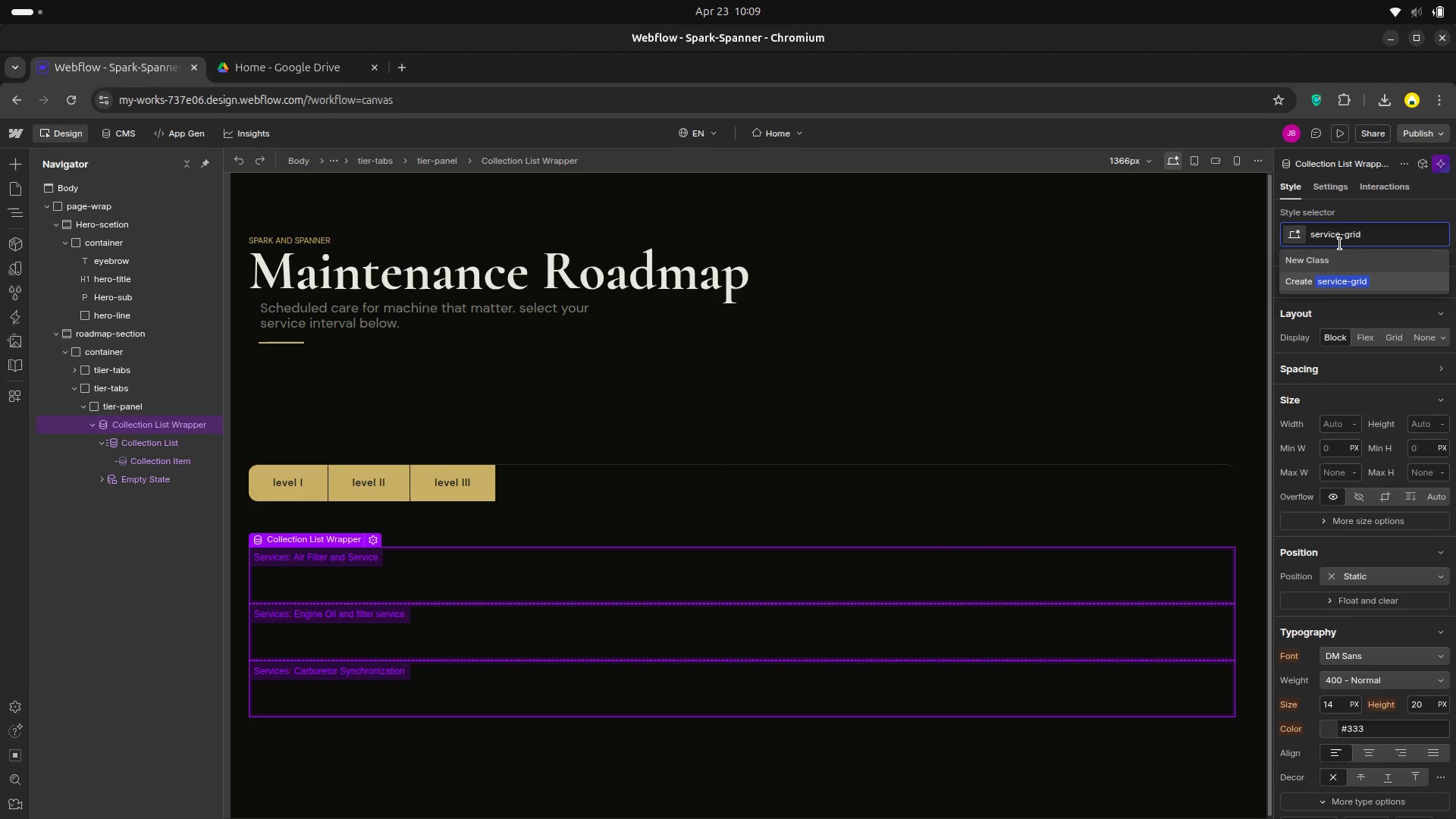 
key(Enter)
 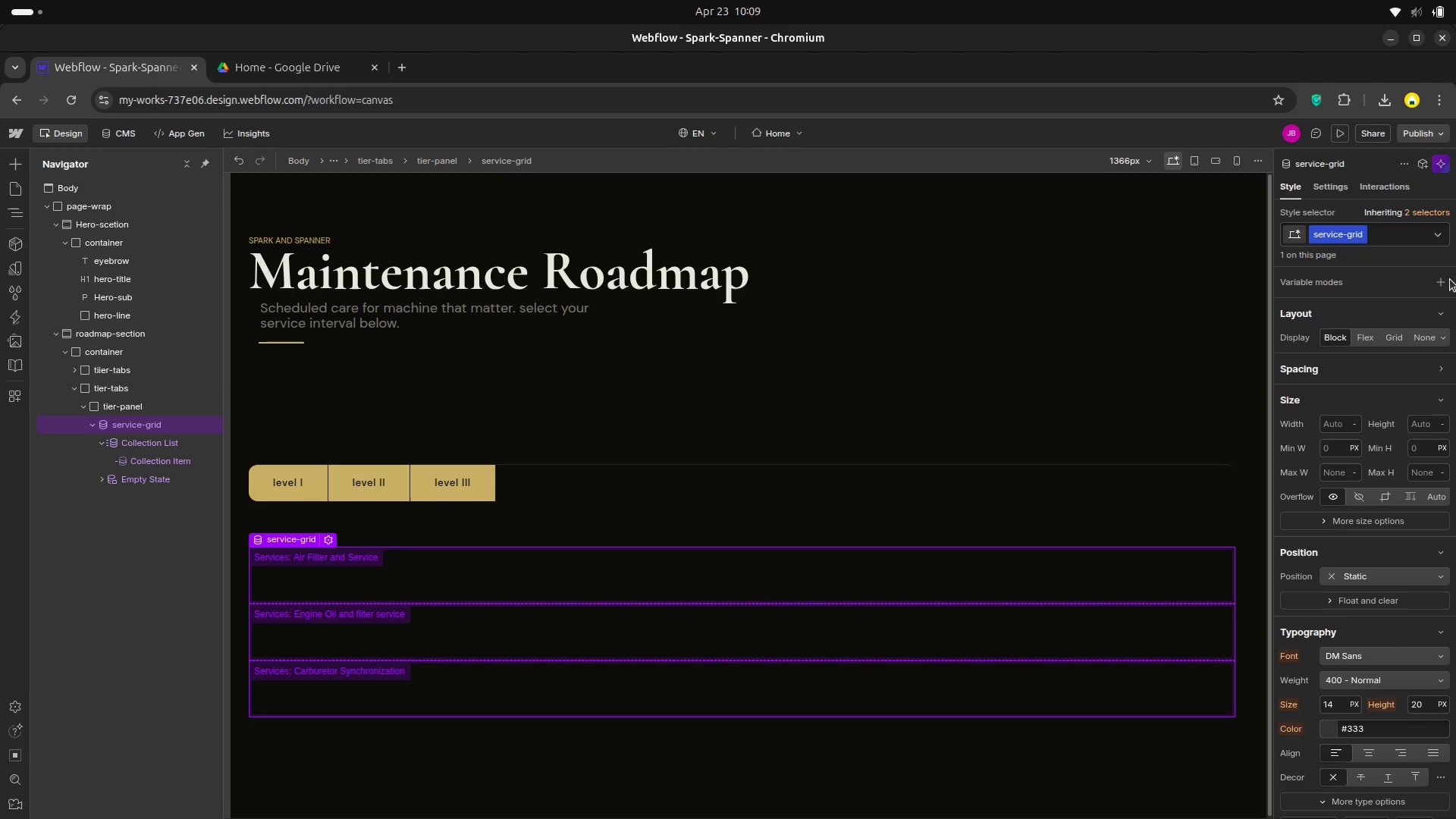 
wait(12.53)
 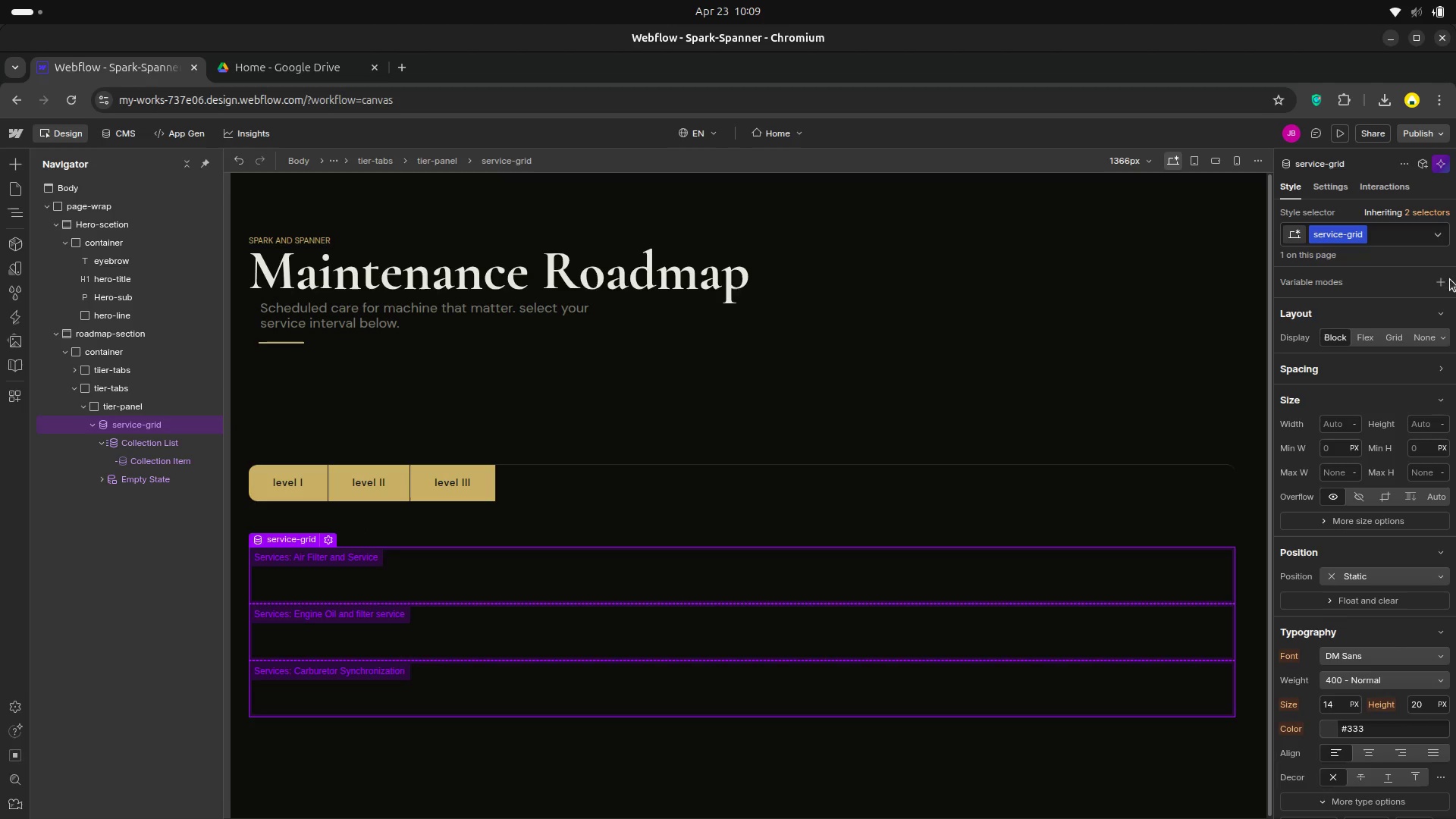 
left_click([1395, 334])
 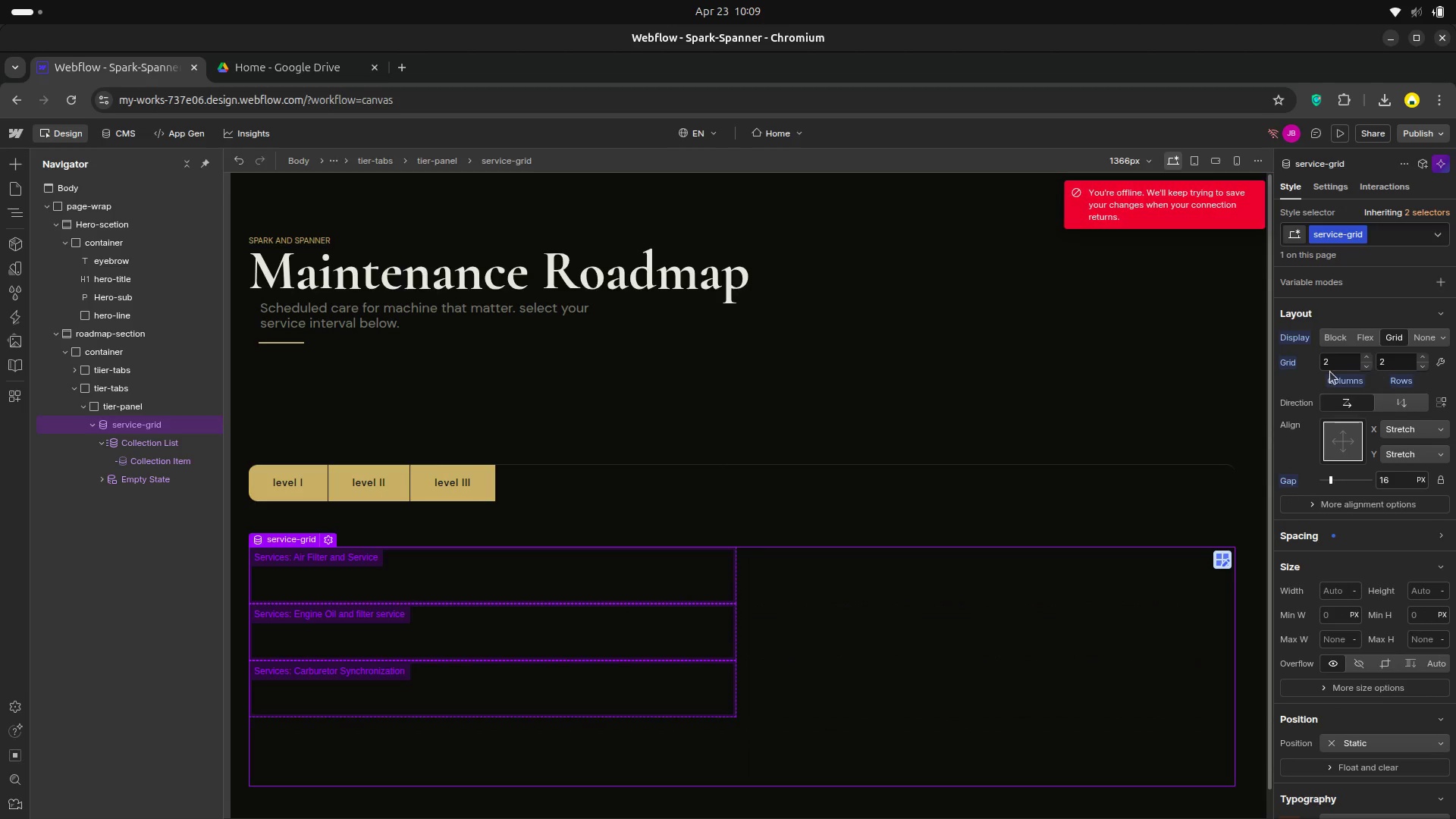 
left_click([1332, 367])
 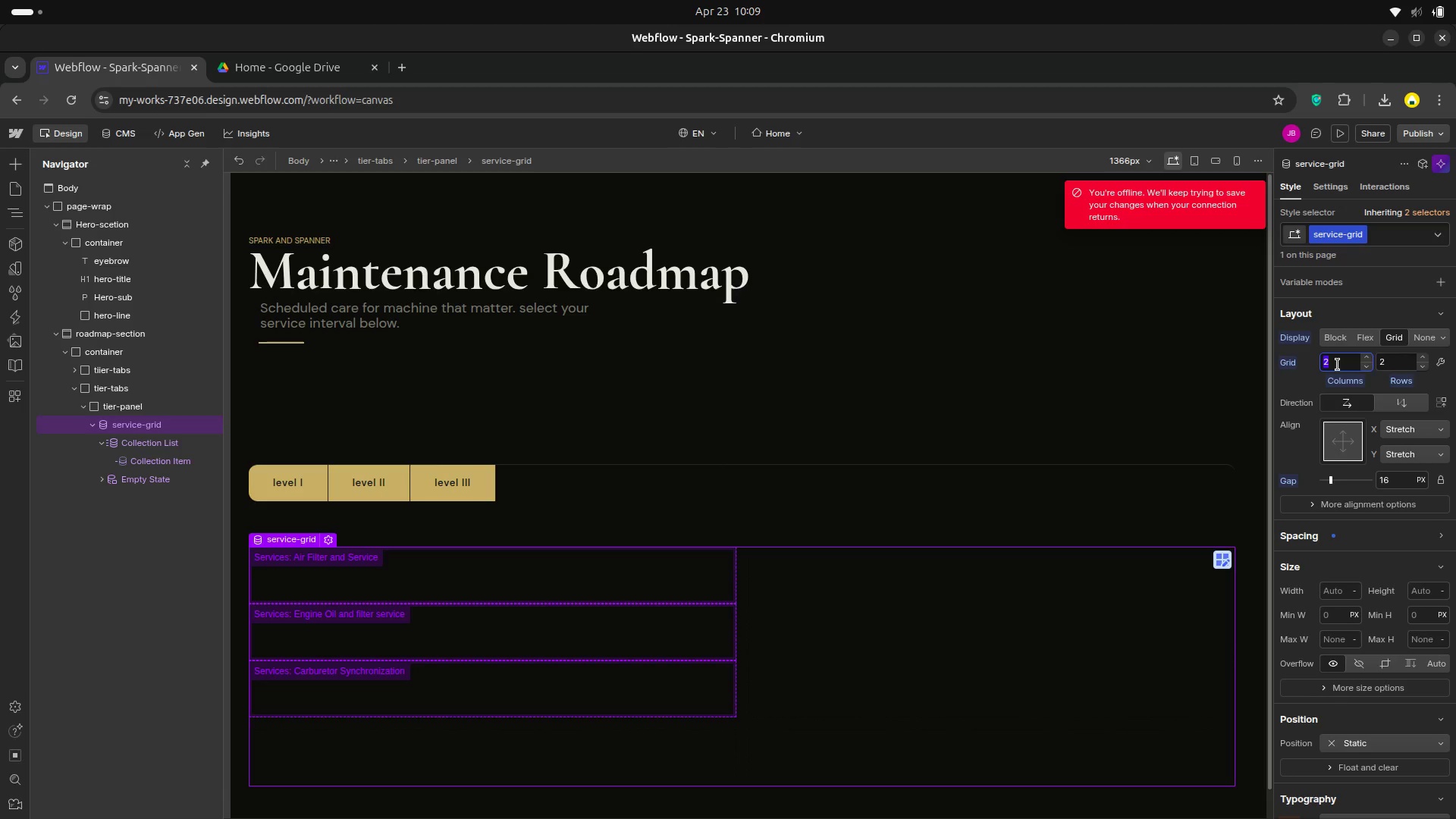 
left_click([1338, 365])
 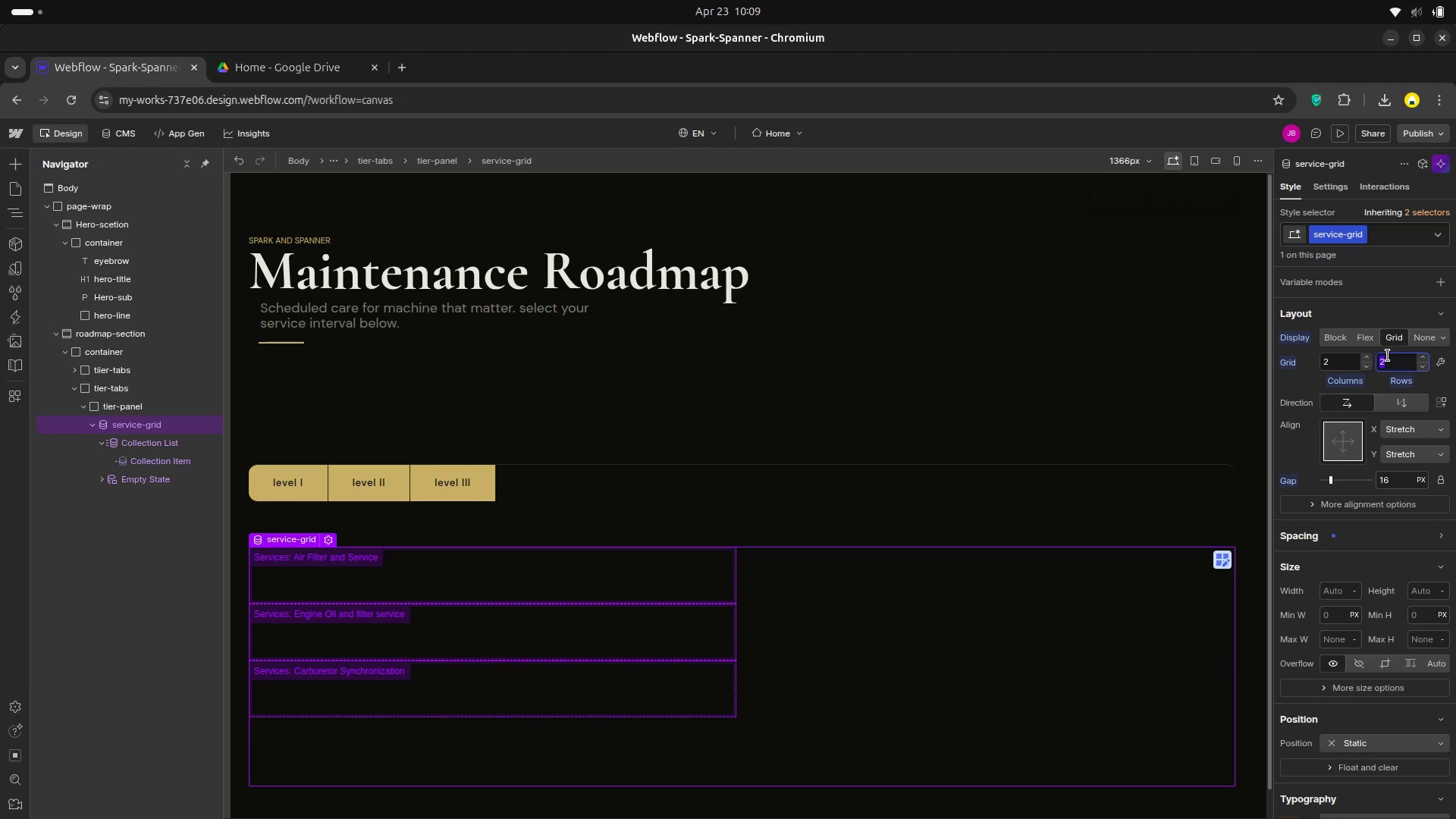 
key(Backspace)
 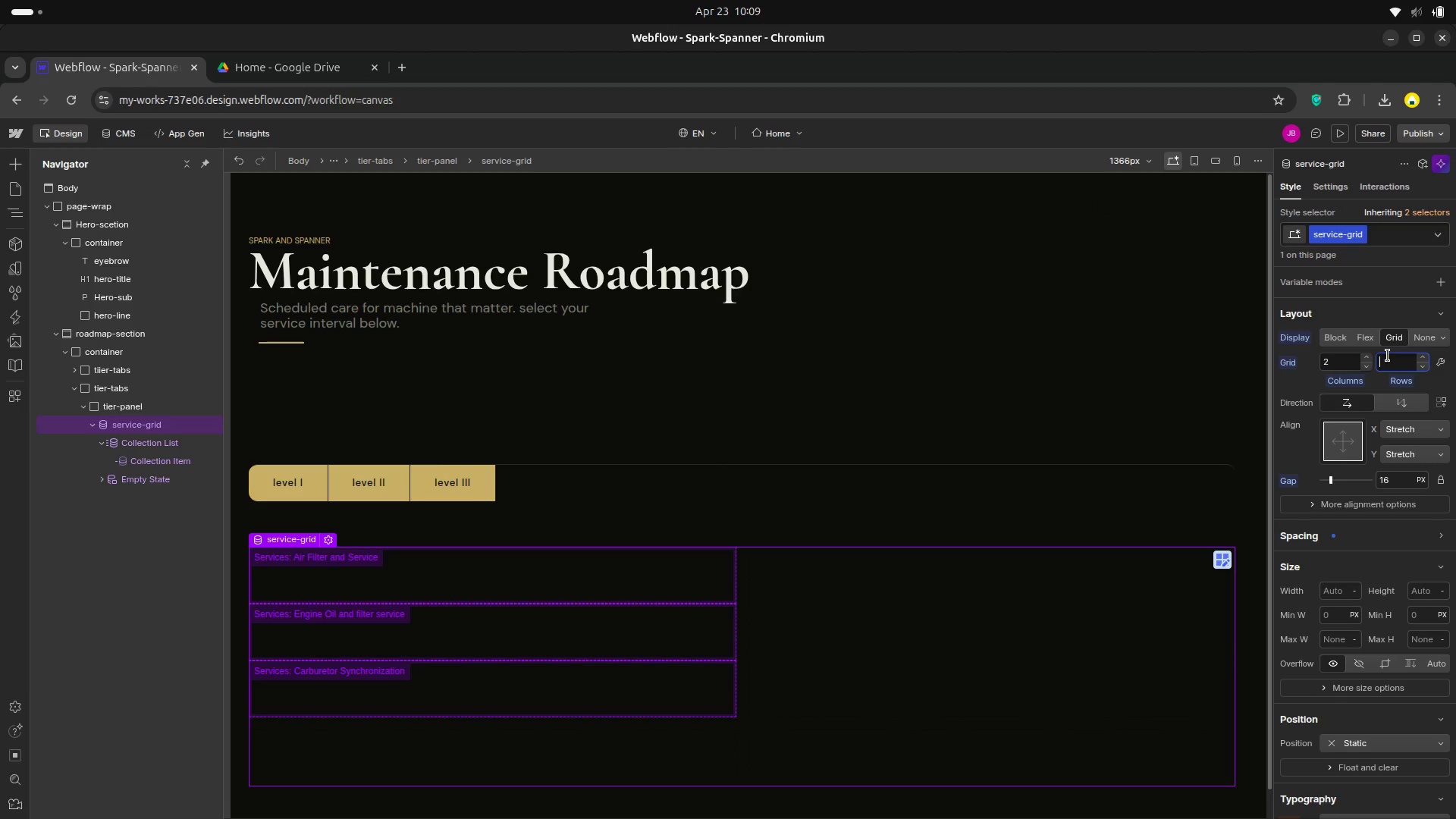 
key(1)
 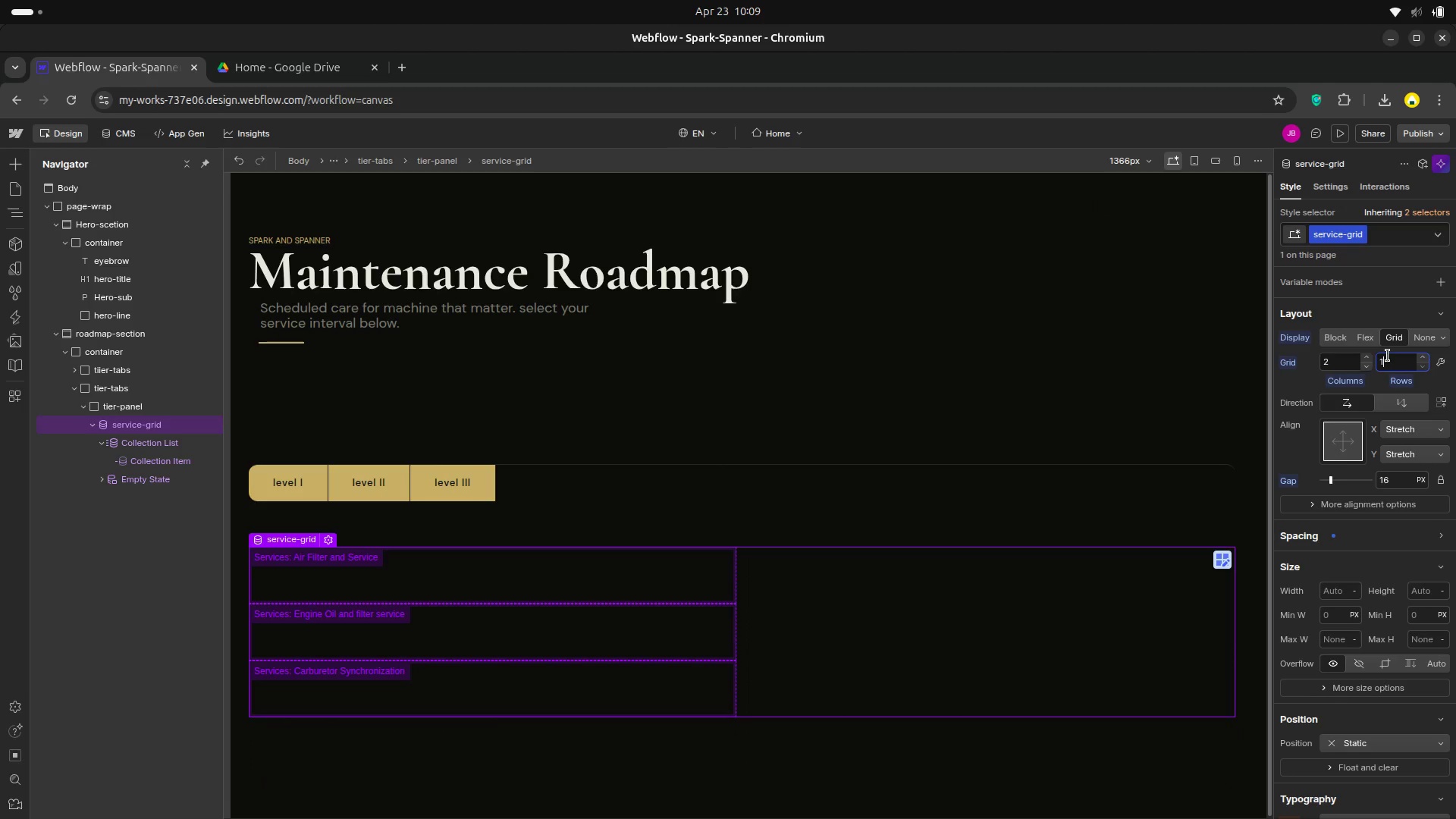 
key(Enter)
 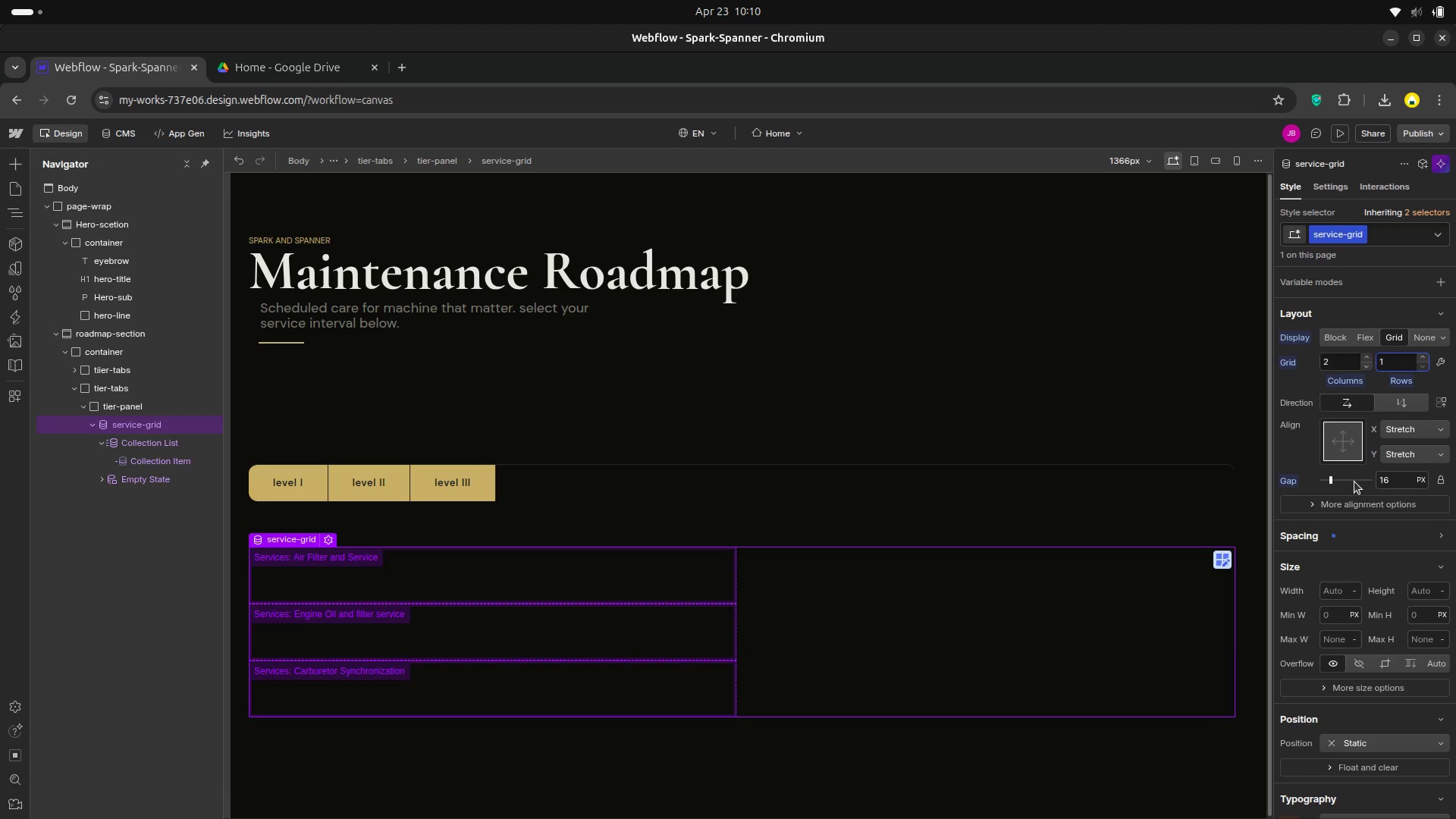 
left_click([1394, 479])
 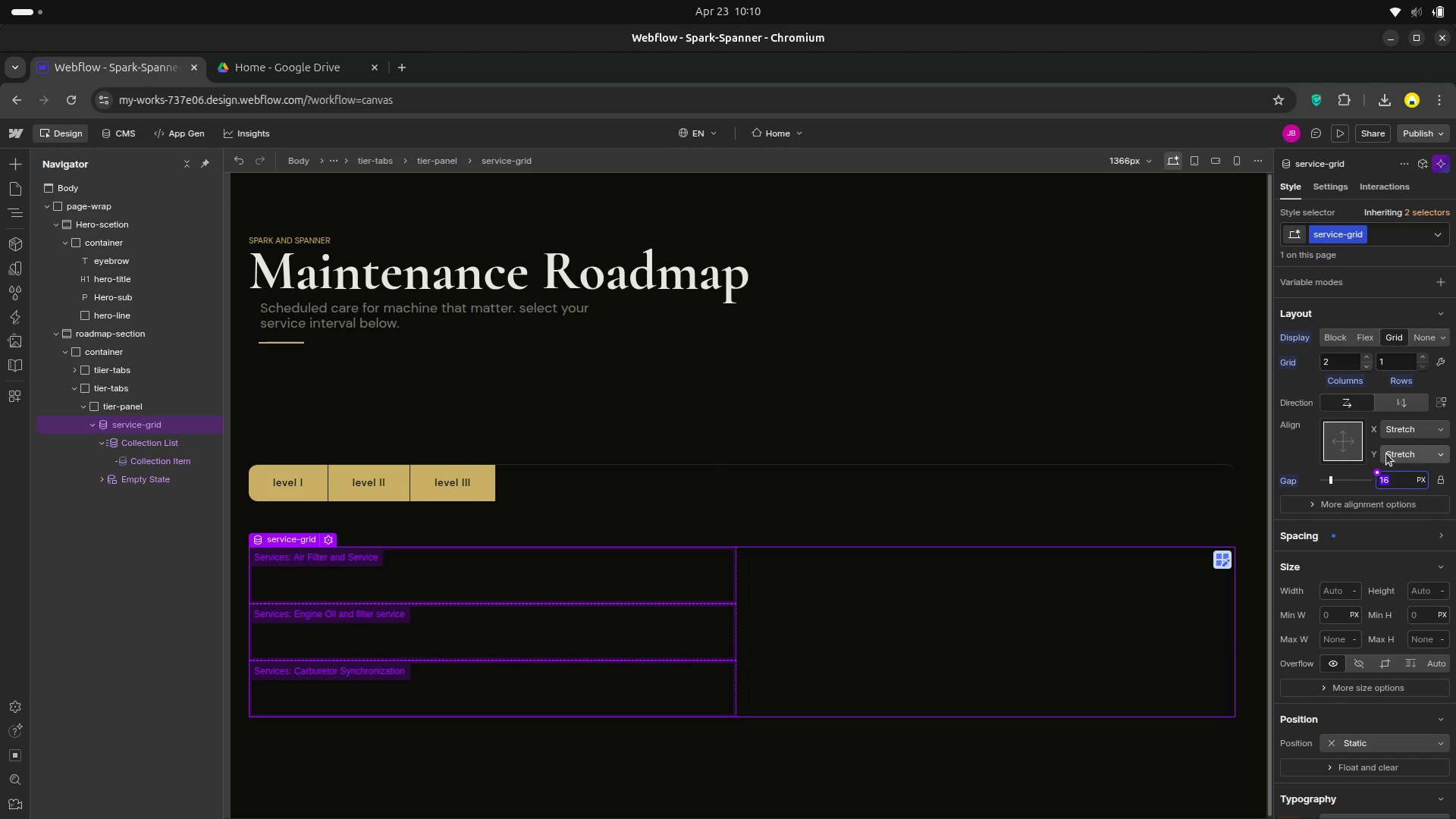 
key(Backspace)
type(20)
 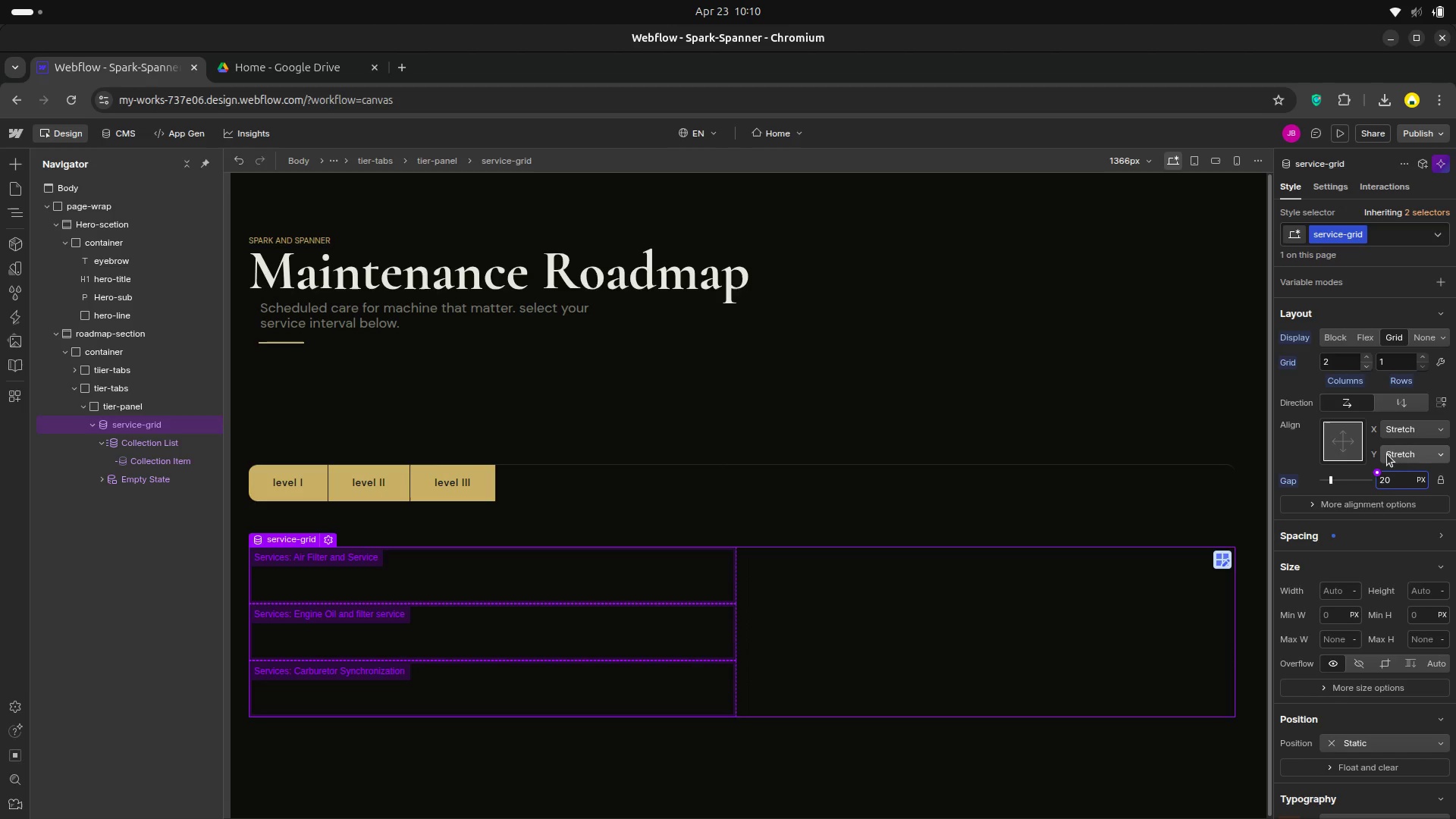 
key(Enter)
 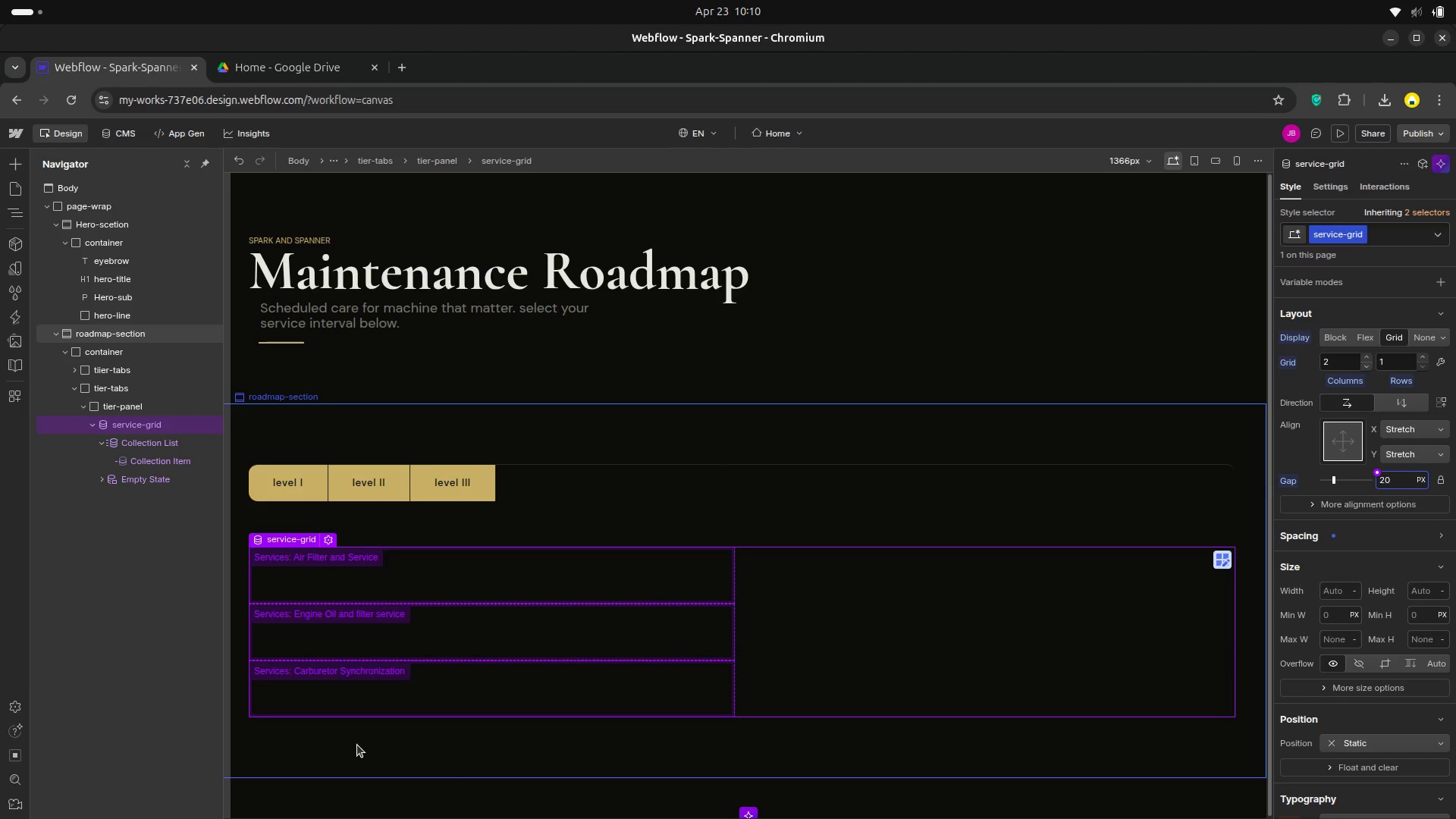 
wait(9.55)
 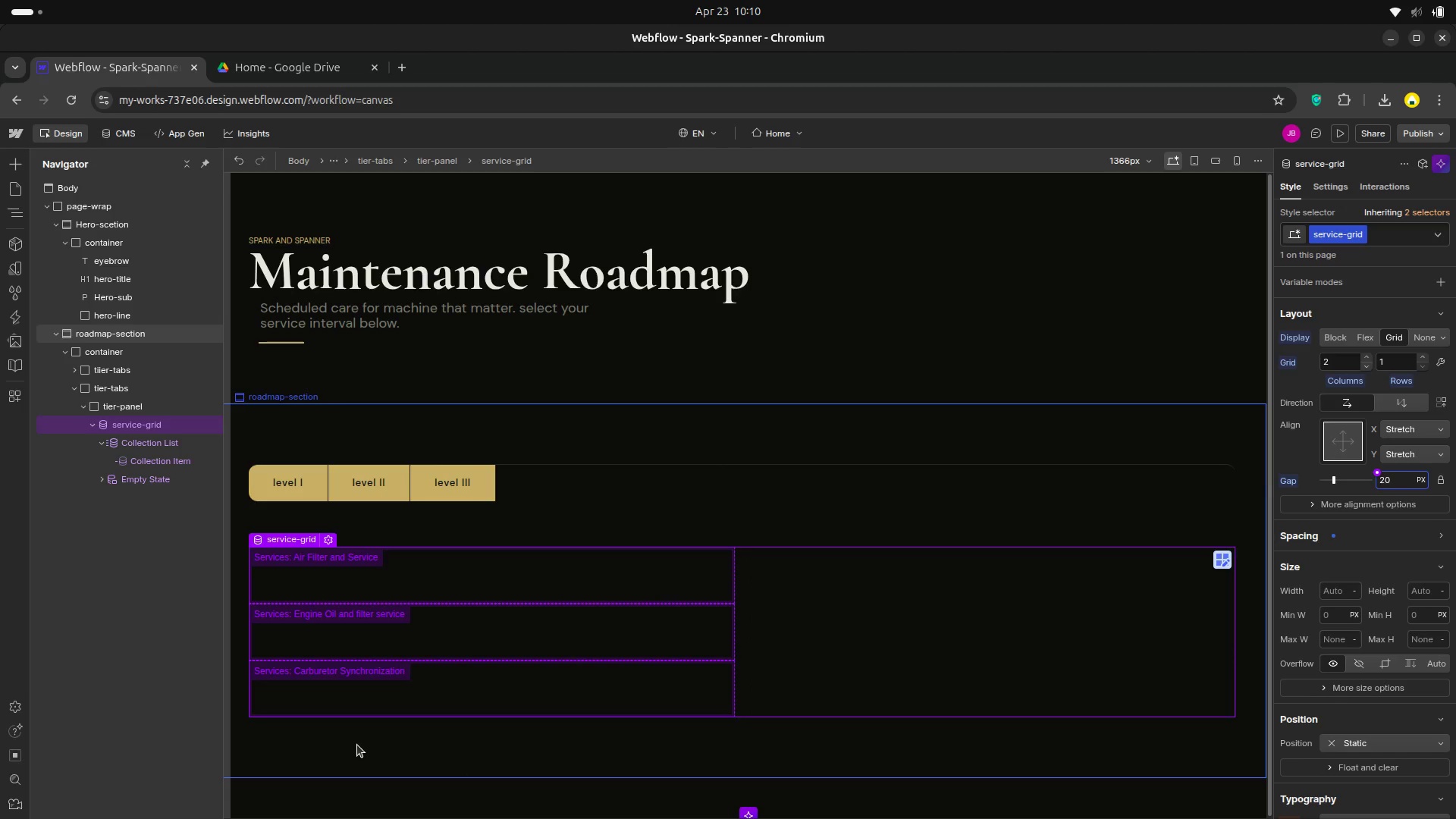 
left_click([102, 662])
 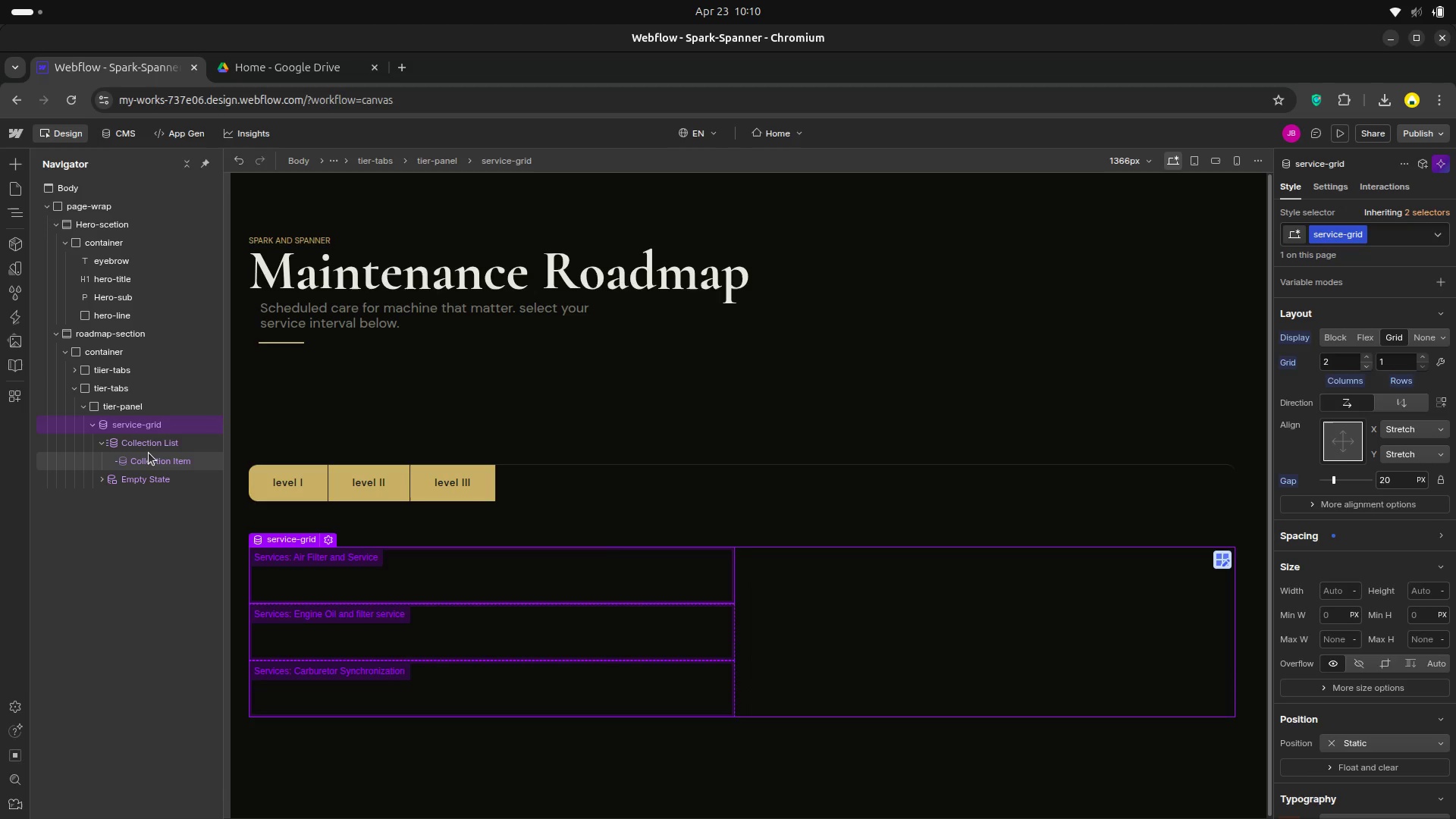 
wait(10.58)
 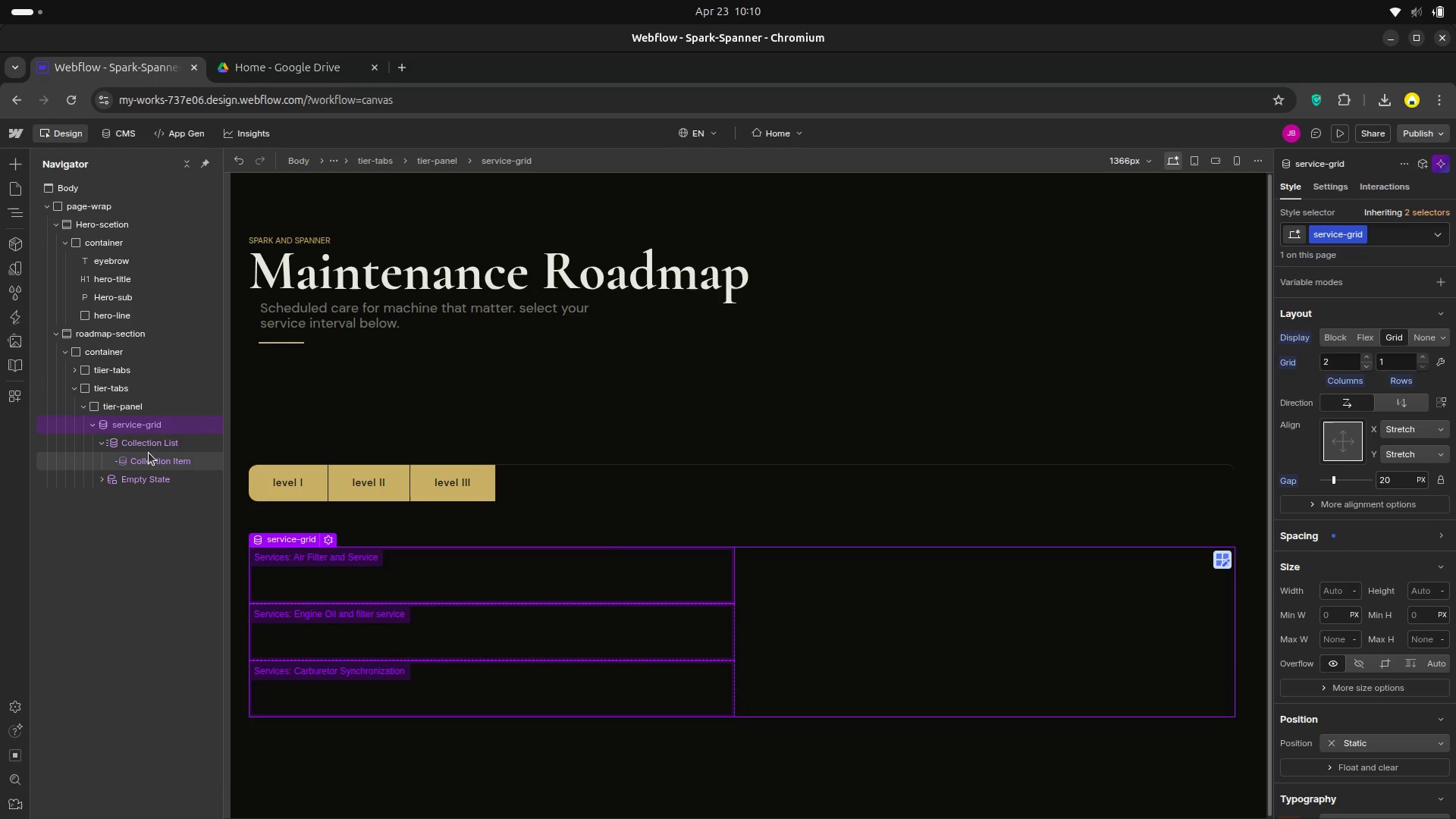 
left_click([157, 463])
 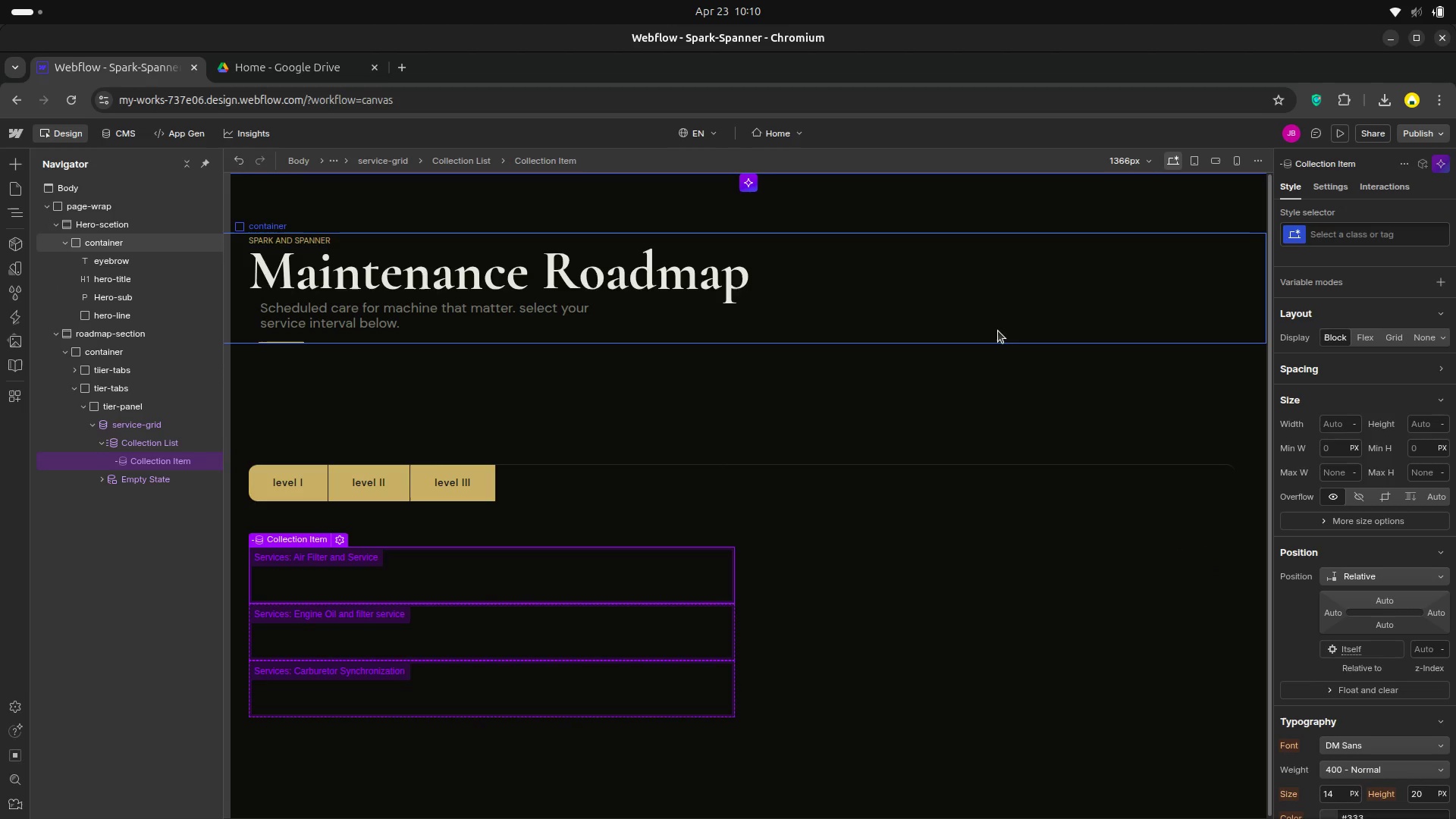 
wait(5.85)
 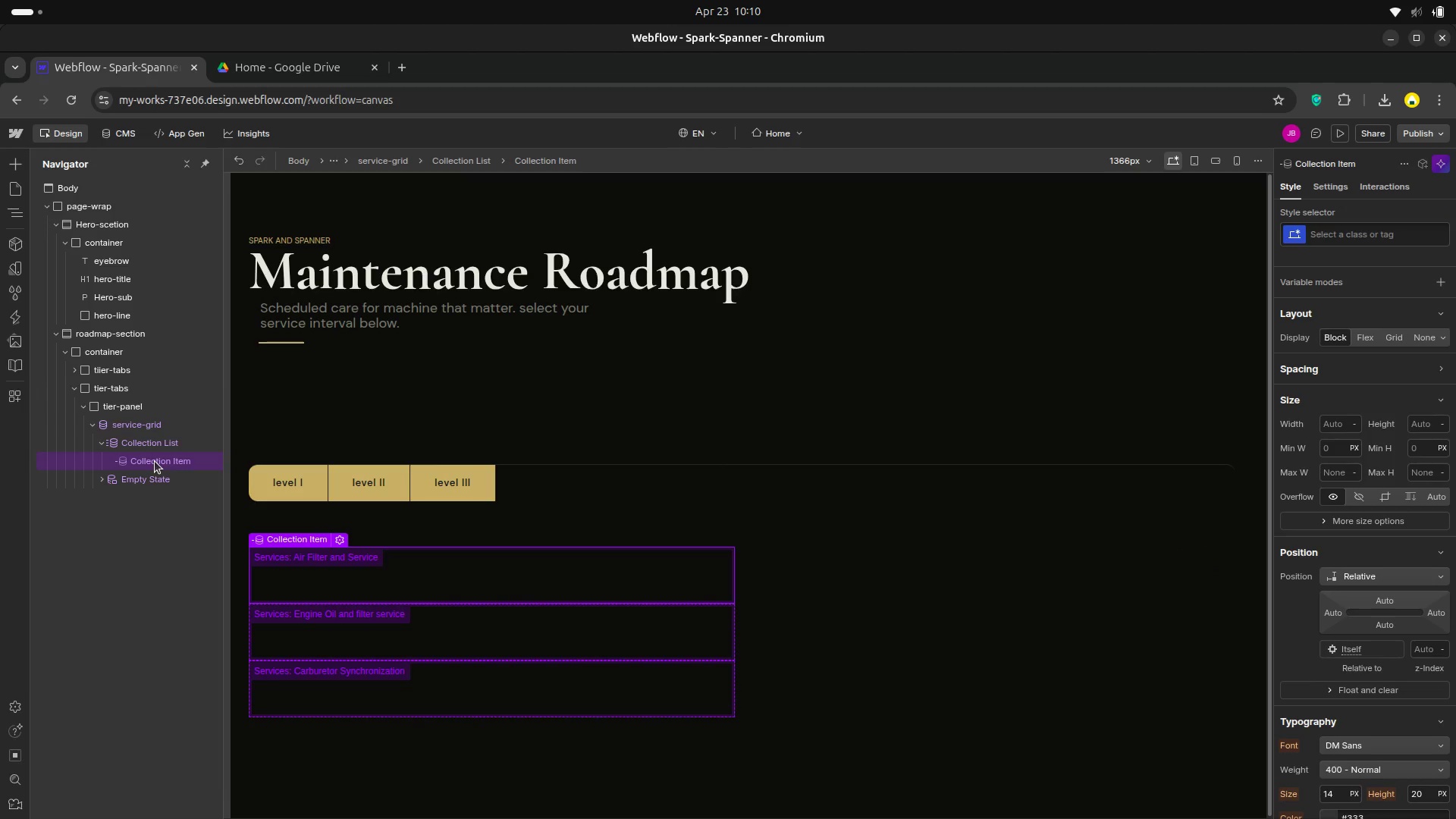 
left_click([1326, 237])
 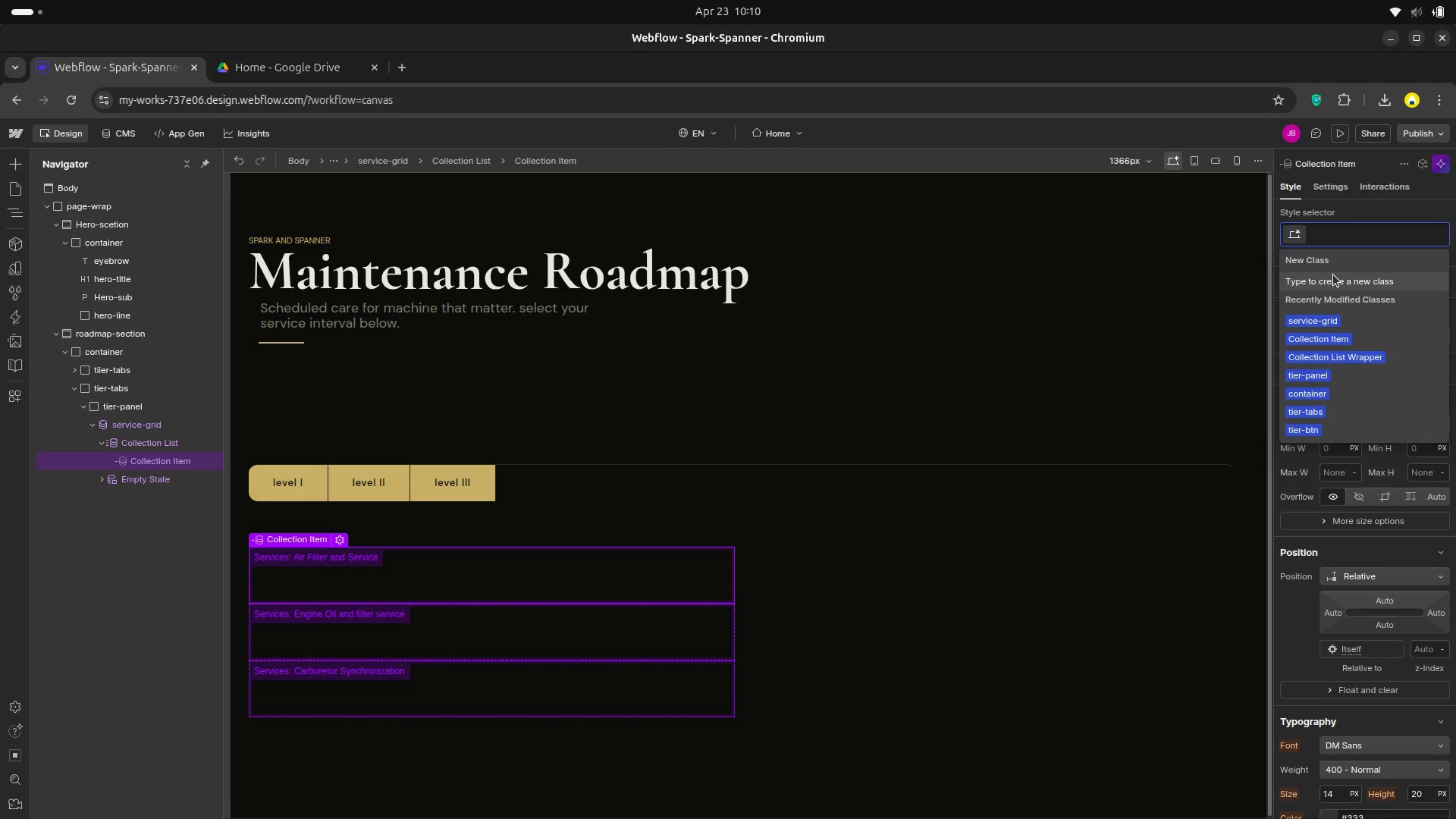 
type(service-card)
 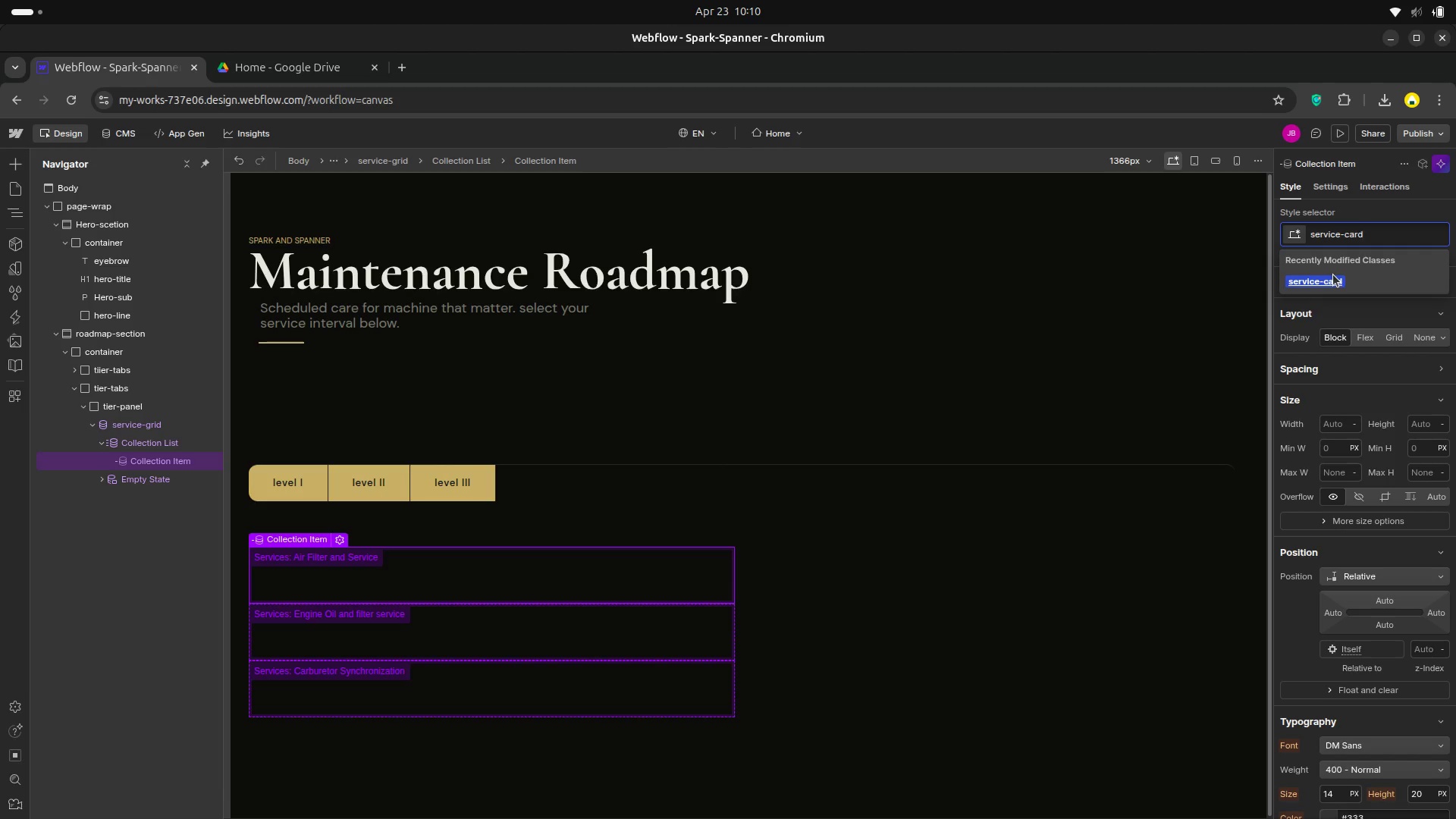 
key(Enter)
 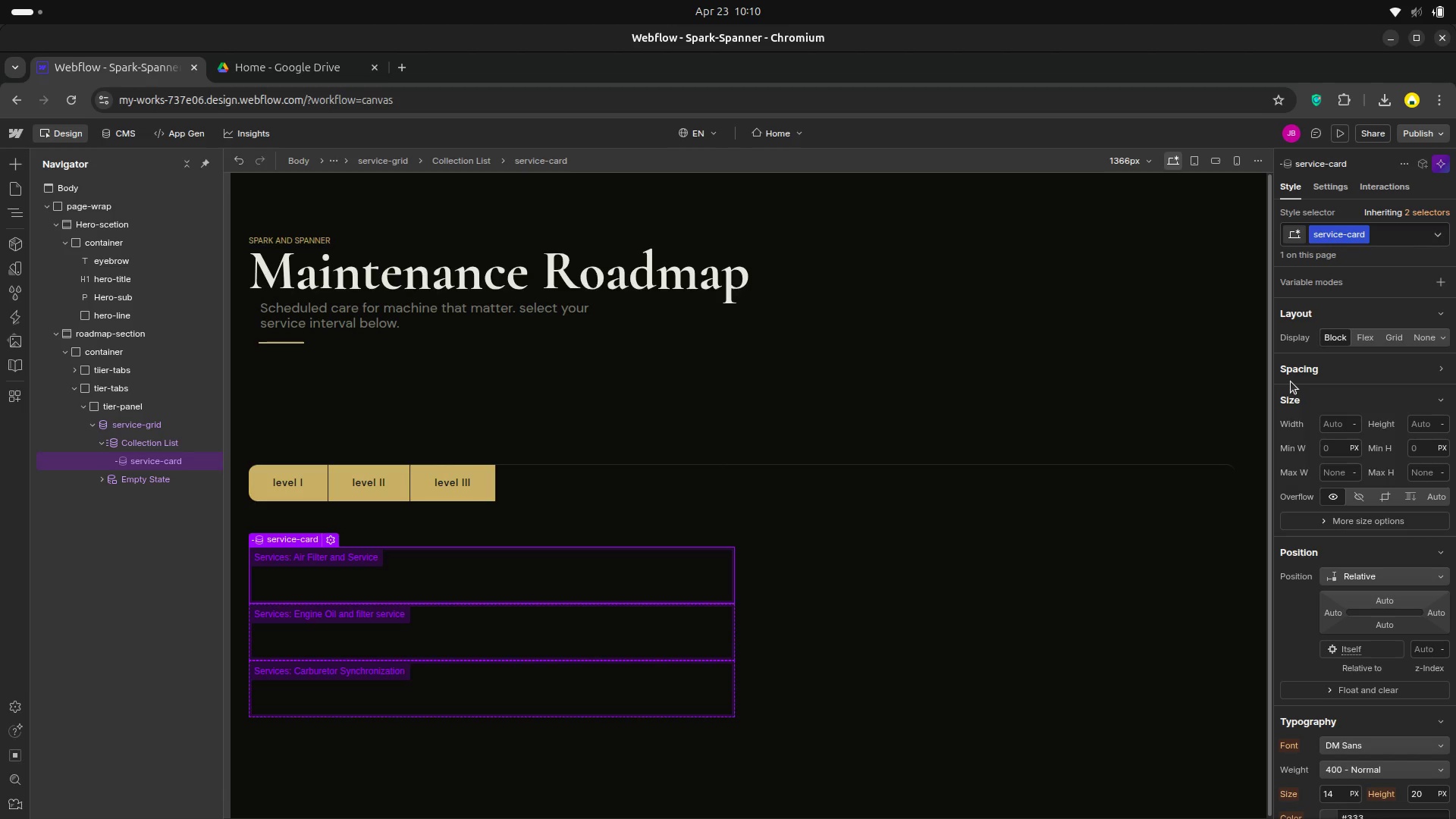 
scroll: coordinate [1355, 535], scroll_direction: down, amount: 5.0
 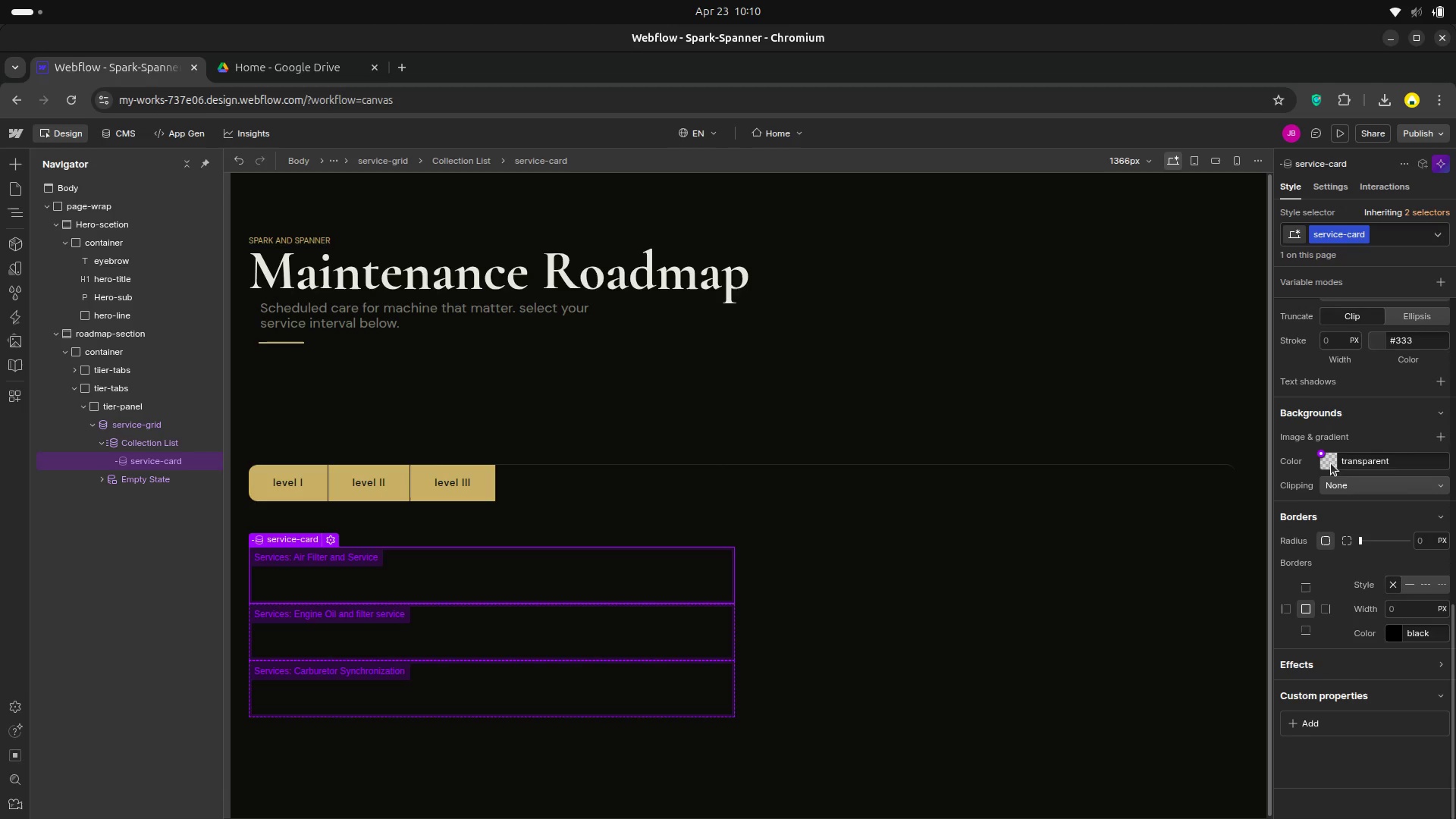 
left_click([1329, 463])
 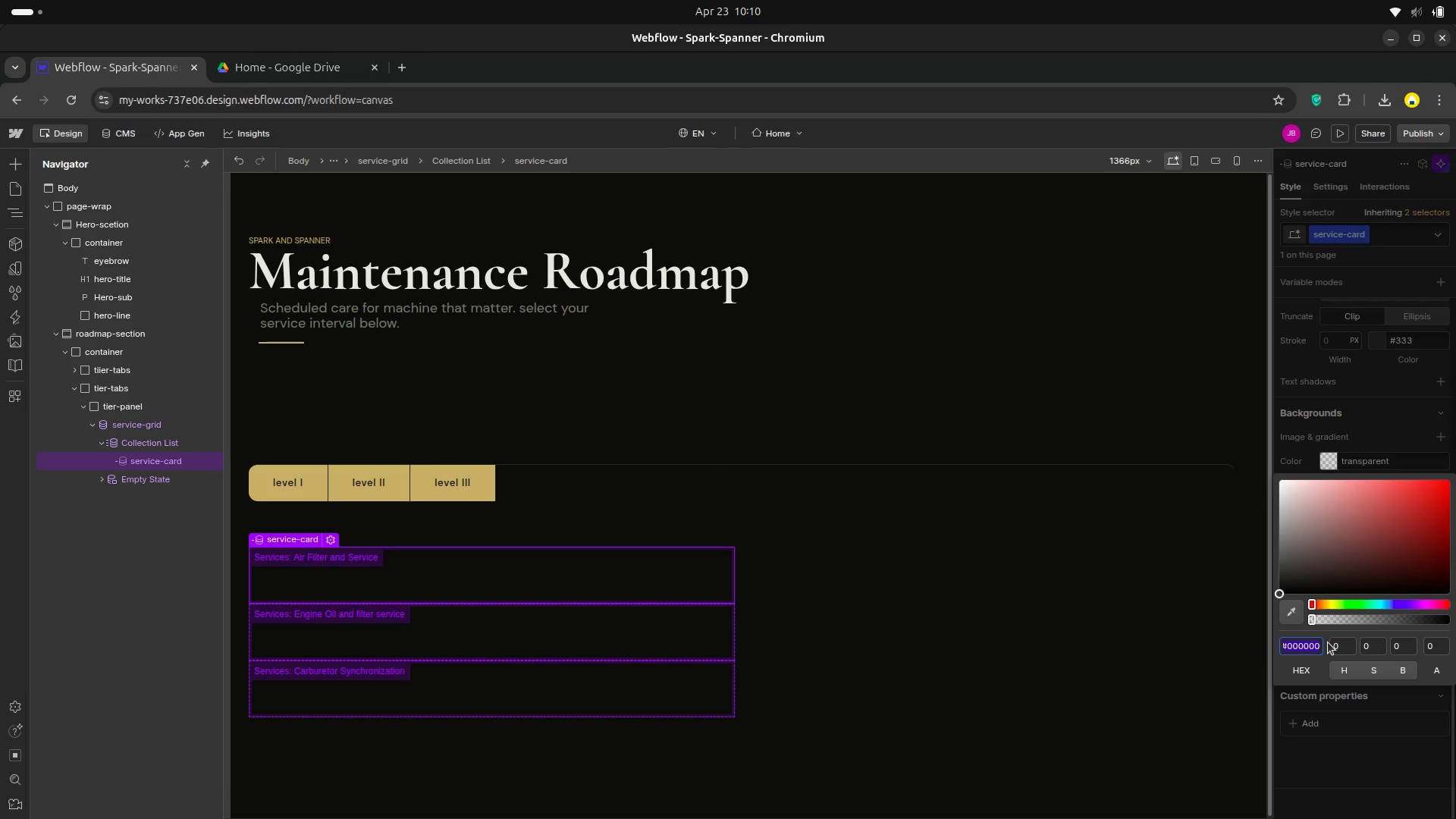 
left_click([1316, 642])
 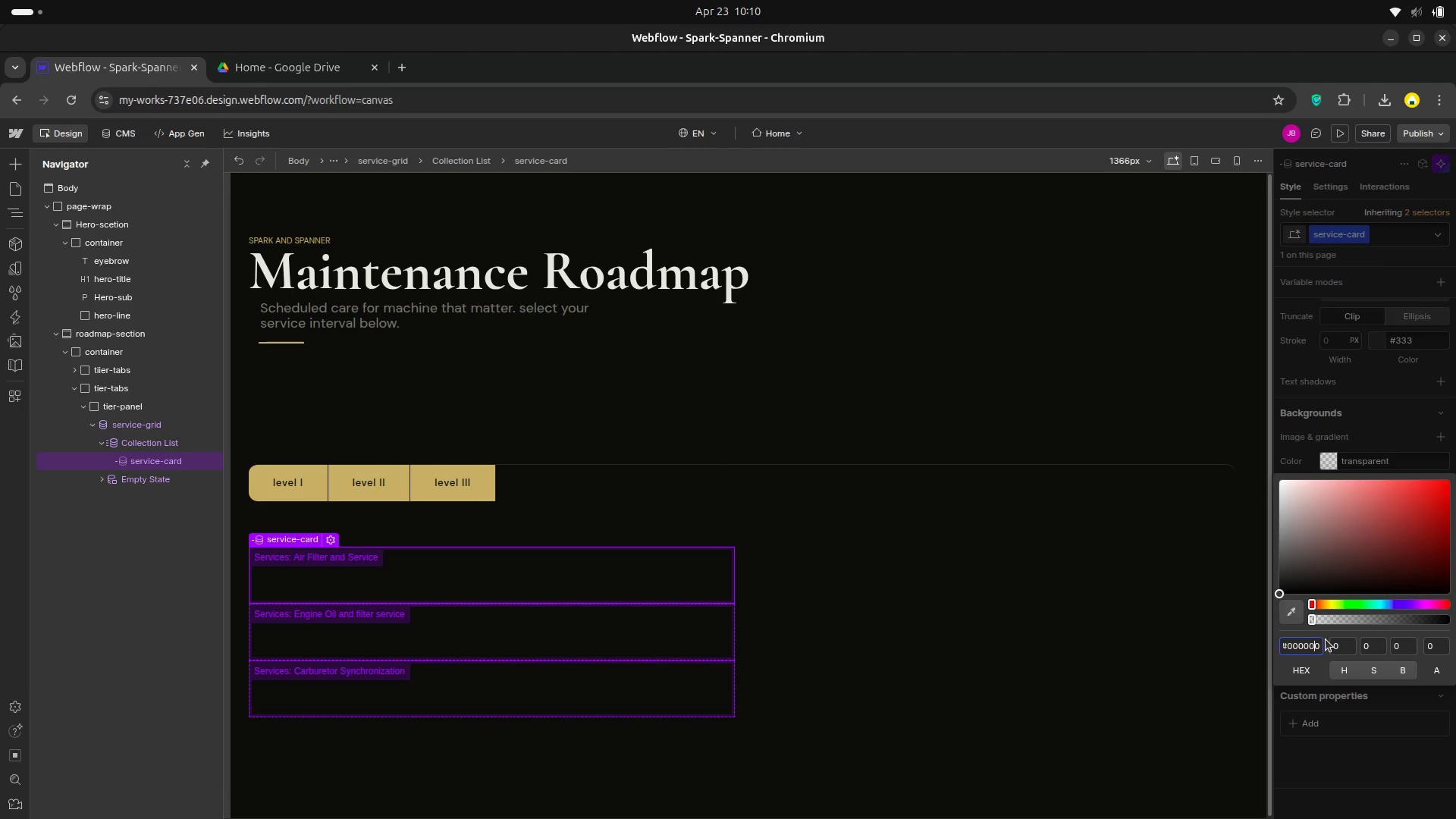 
key(ArrowRight)
 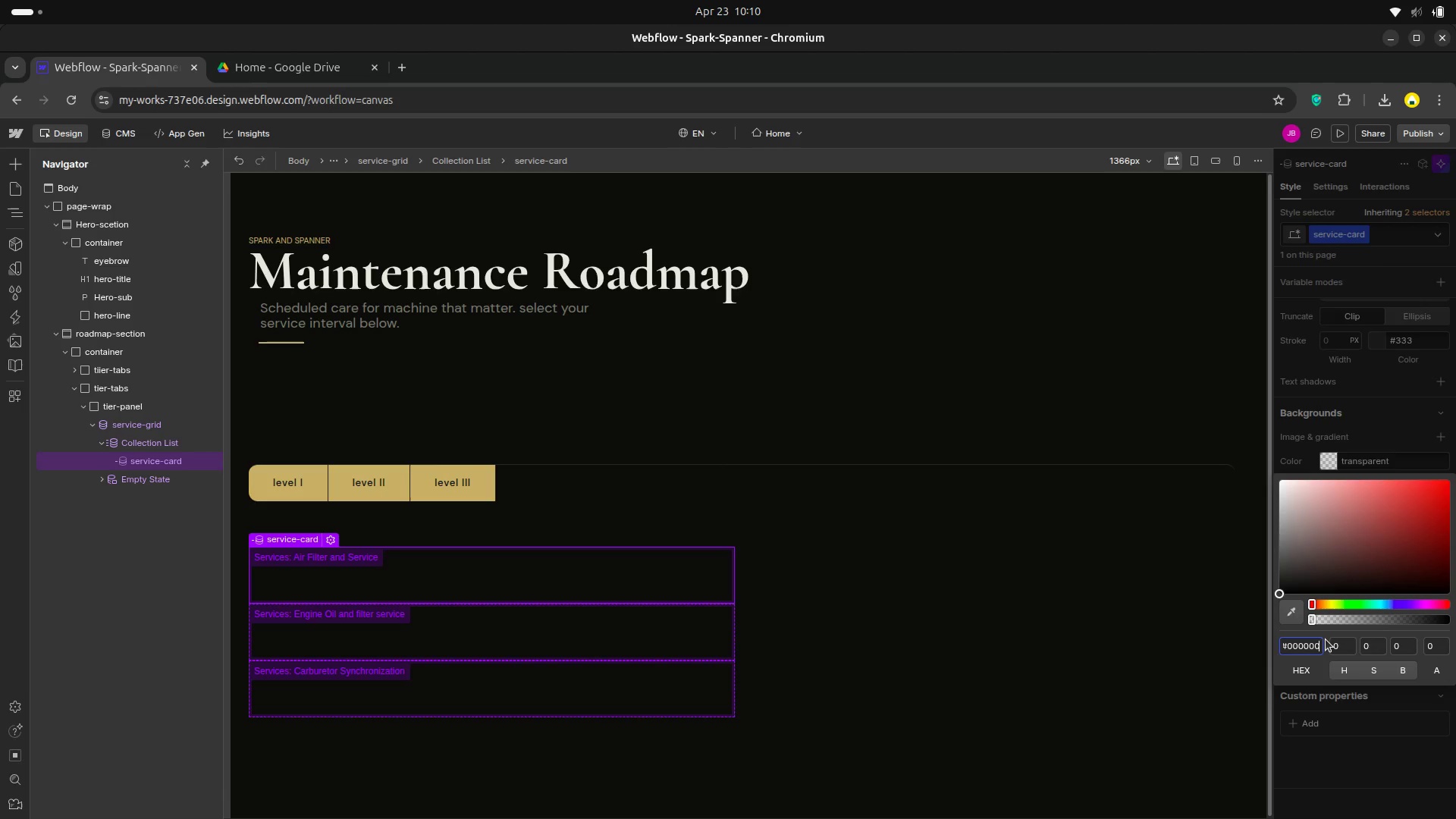 
key(Backspace)
key(Backspace)
key(Backspace)
key(Backspace)
key(Backspace)
key(Backspace)
type(171714)
 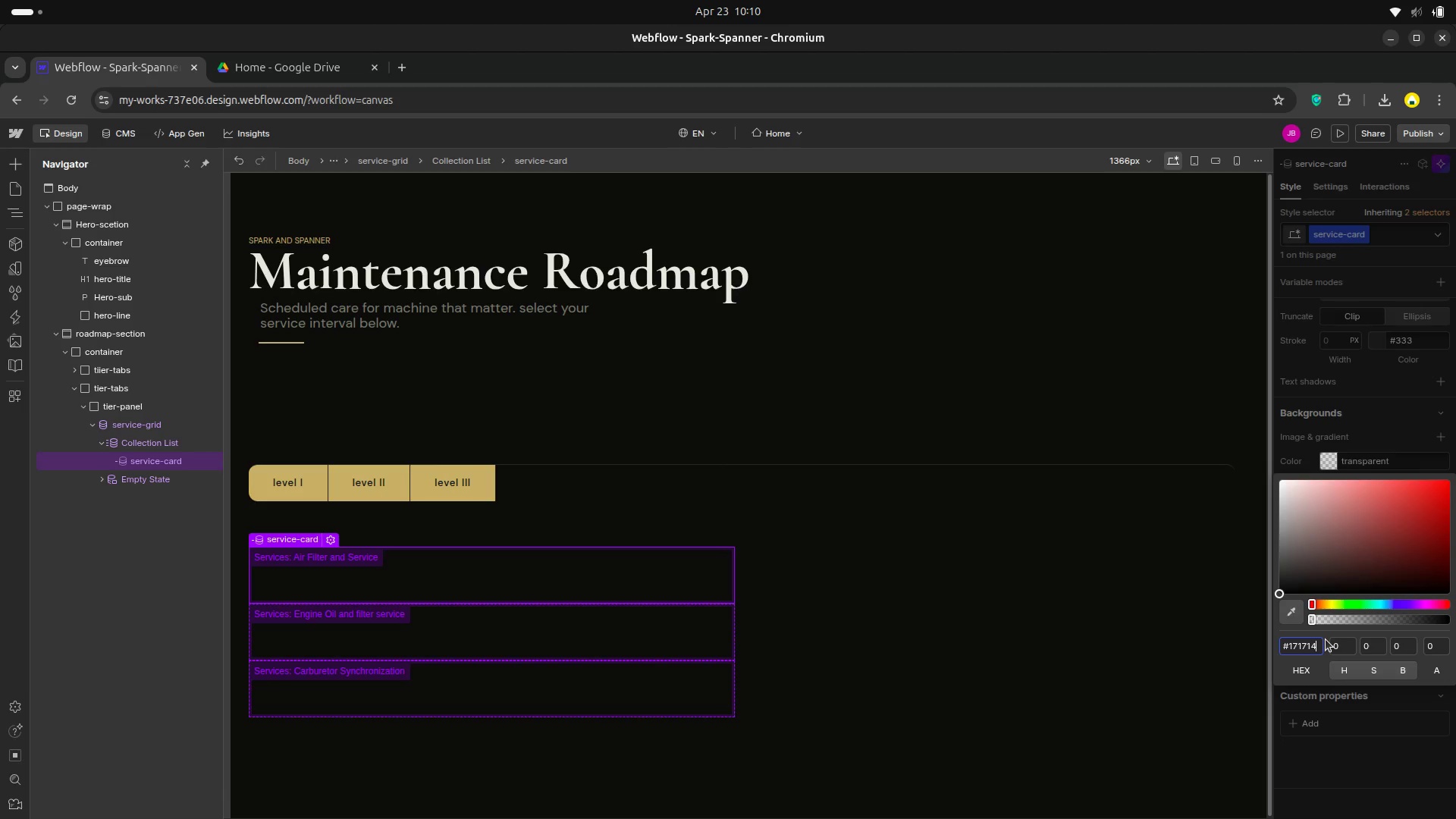 
key(Enter)
 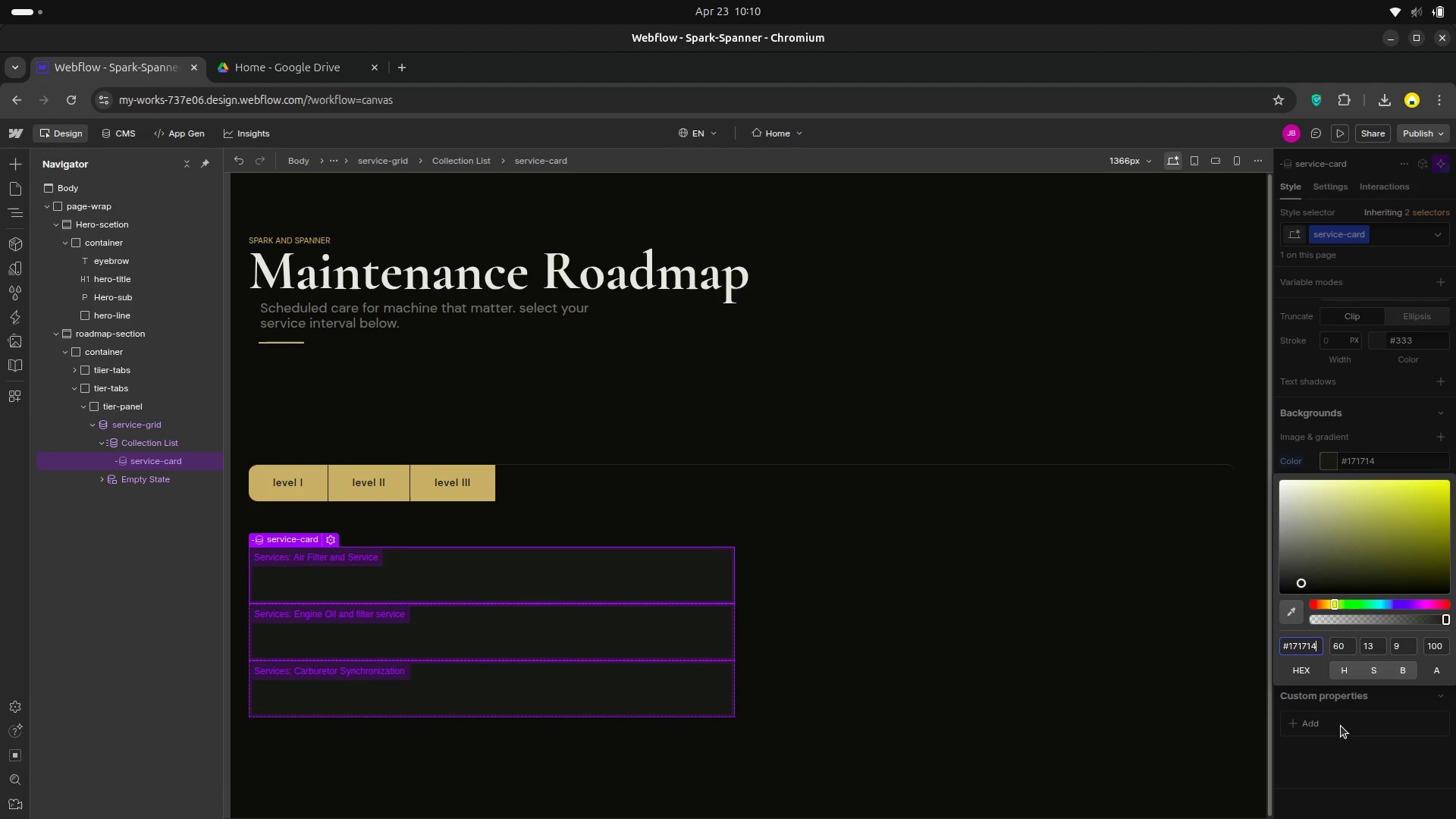 
left_click([1357, 774])
 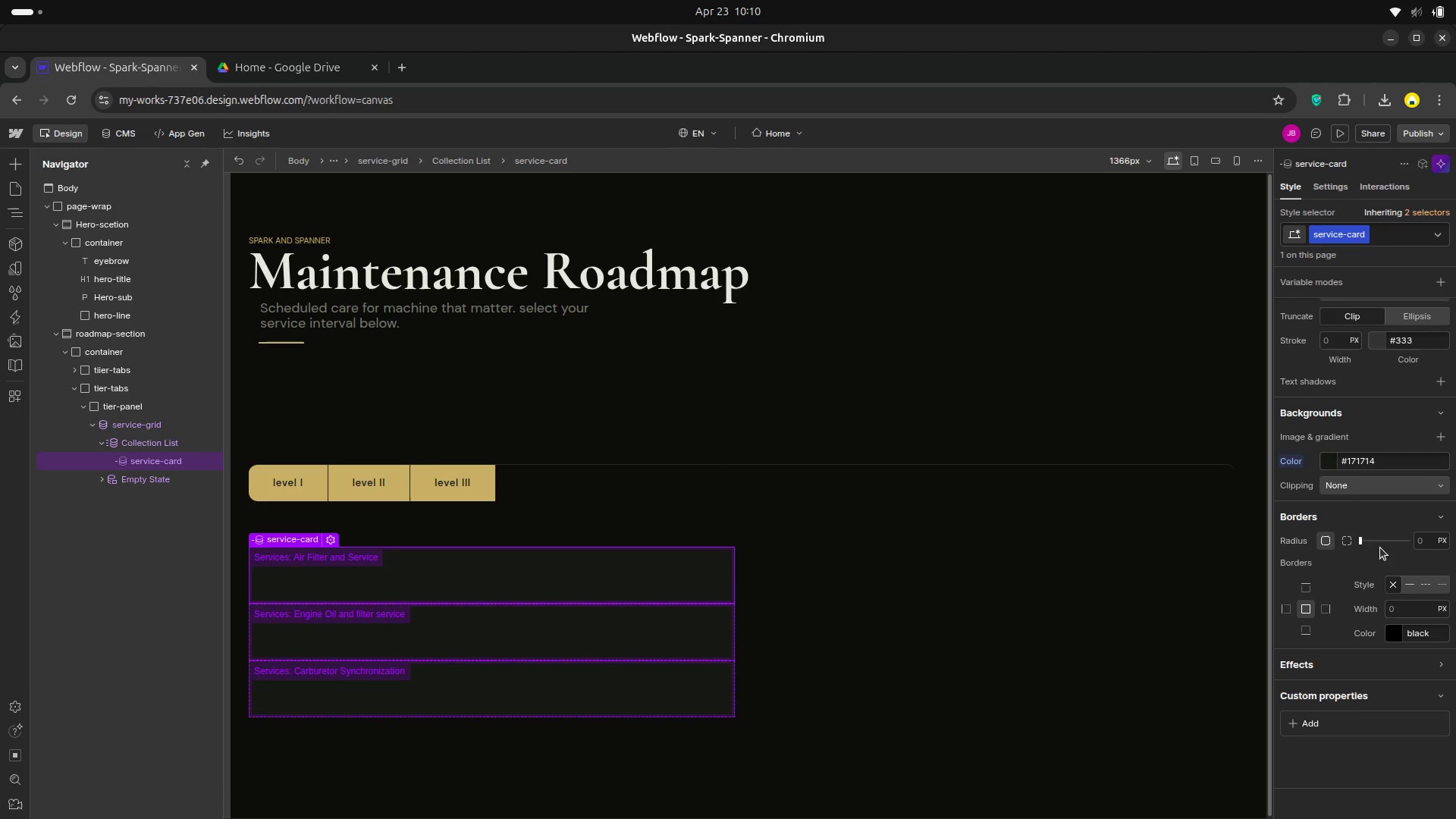 
scroll: coordinate [1395, 581], scroll_direction: down, amount: 2.0
 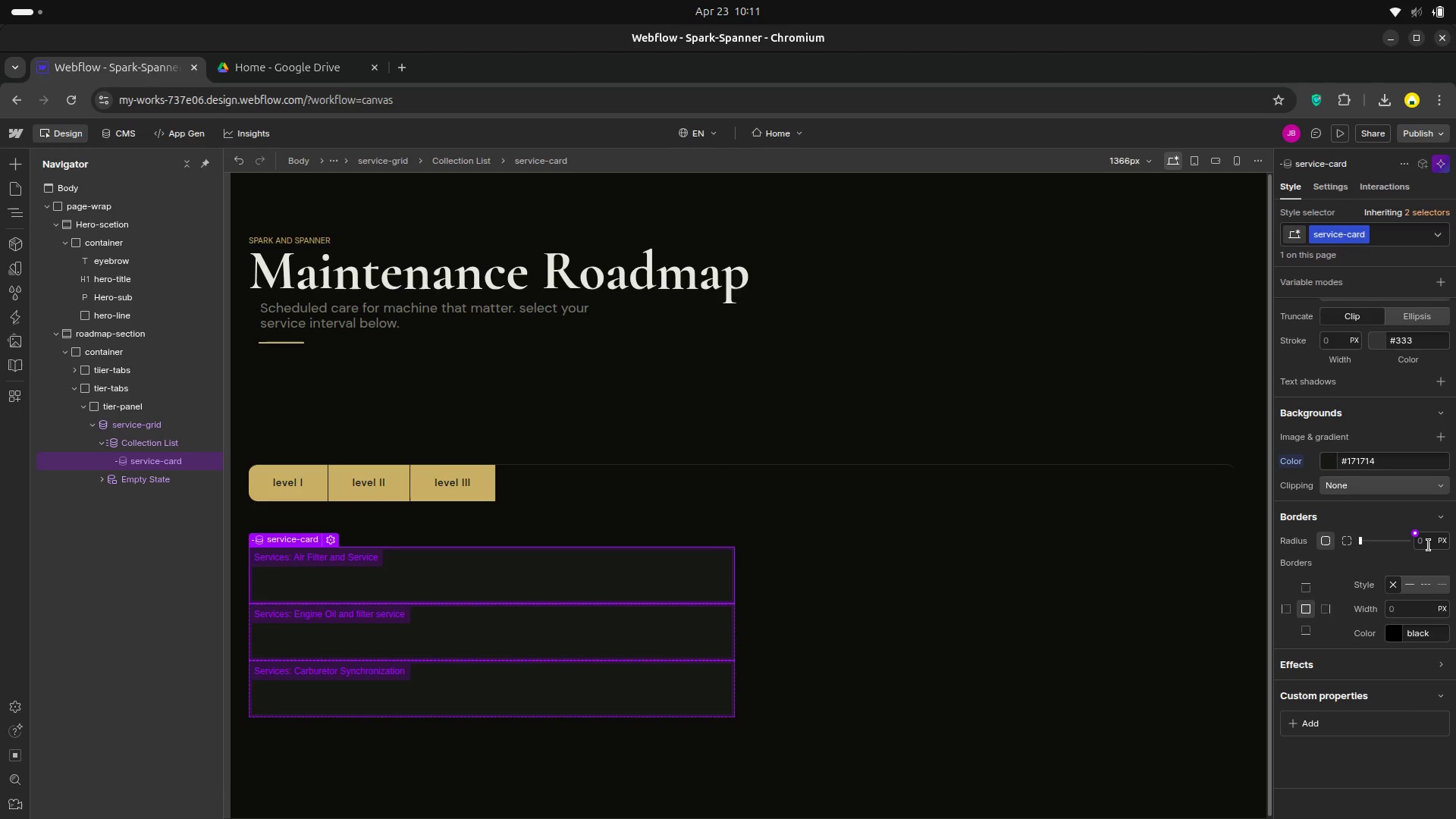 
wait(11.06)
 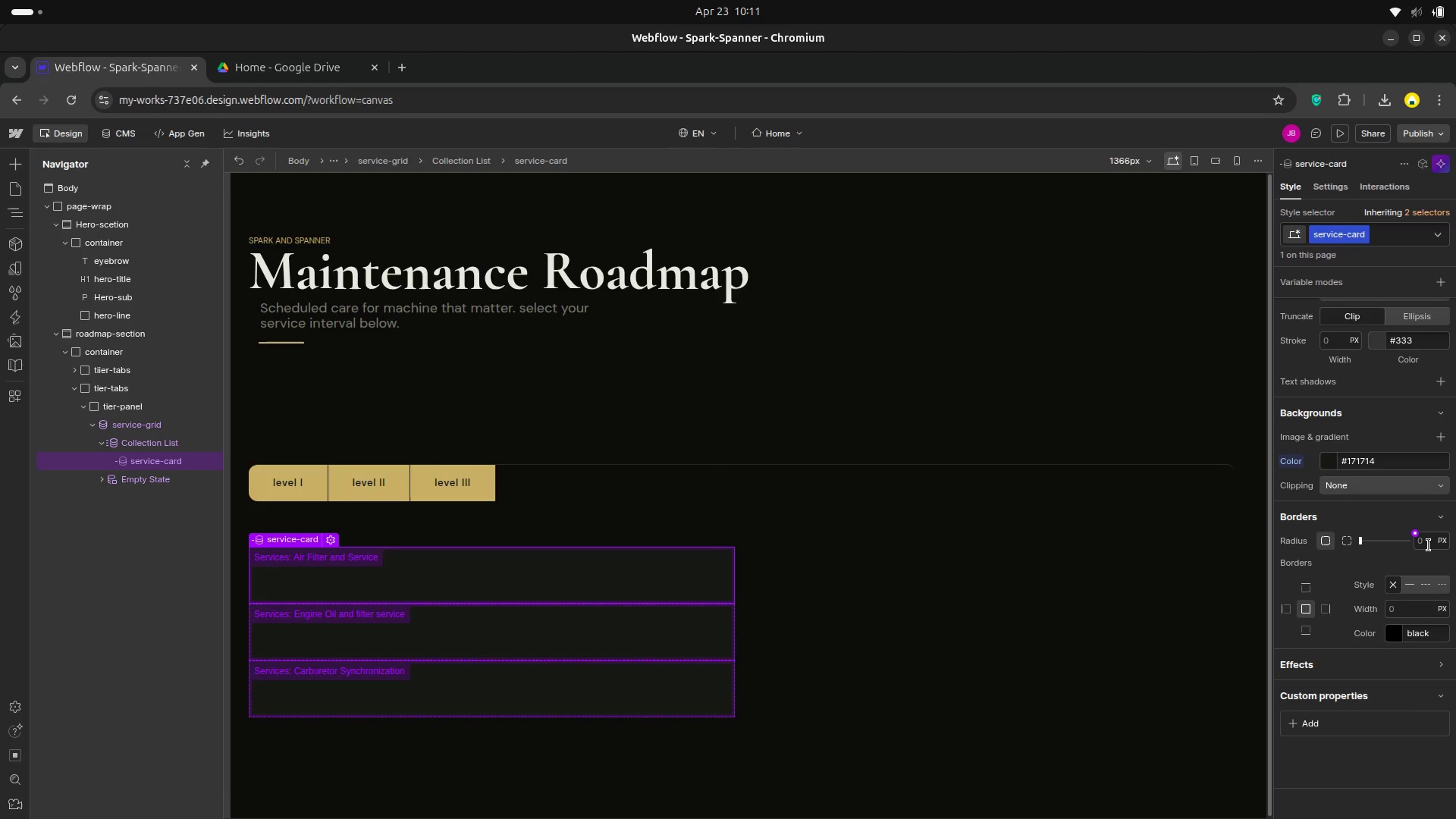 
left_click([1428, 548])
 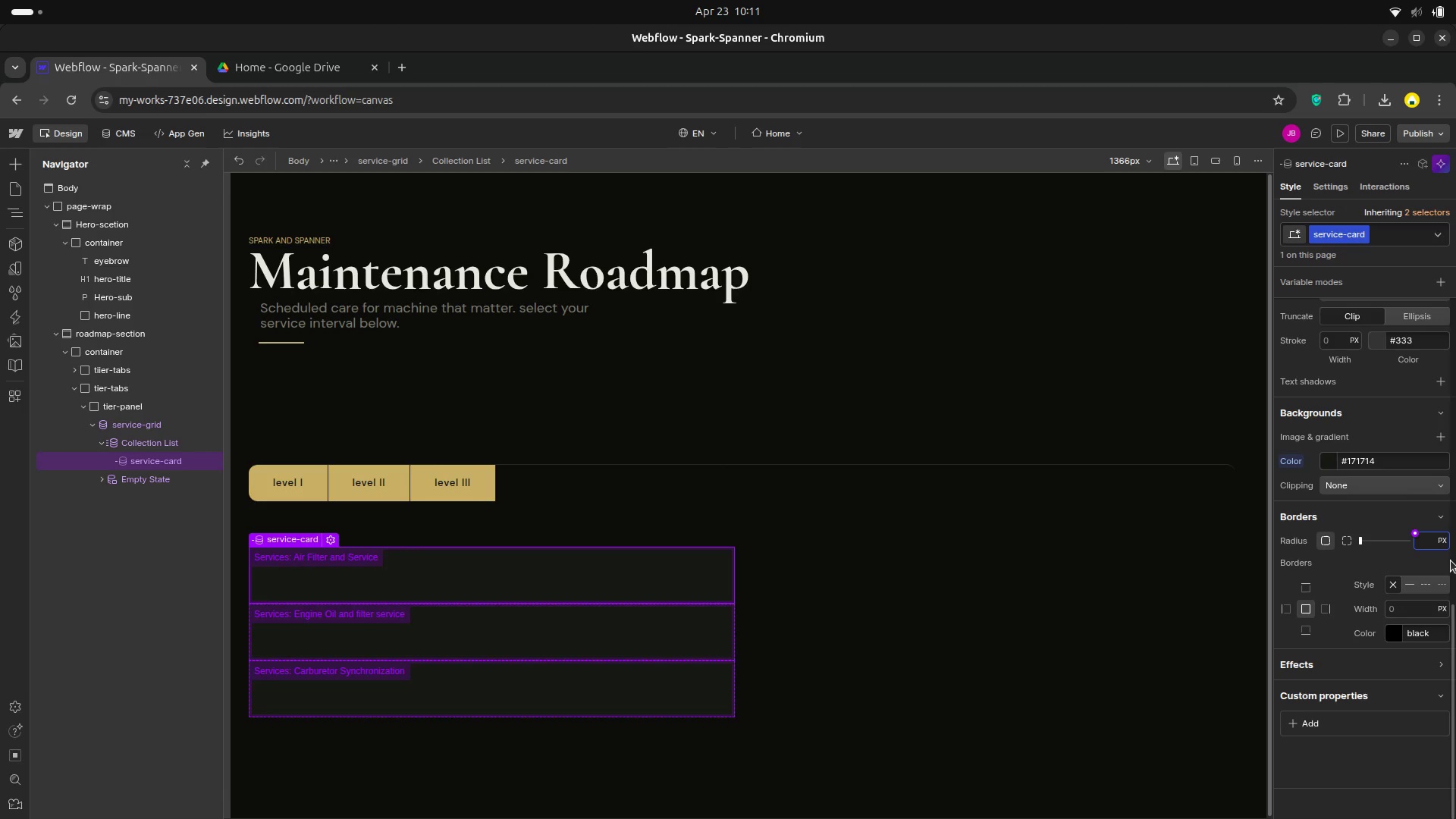 
type(16)
 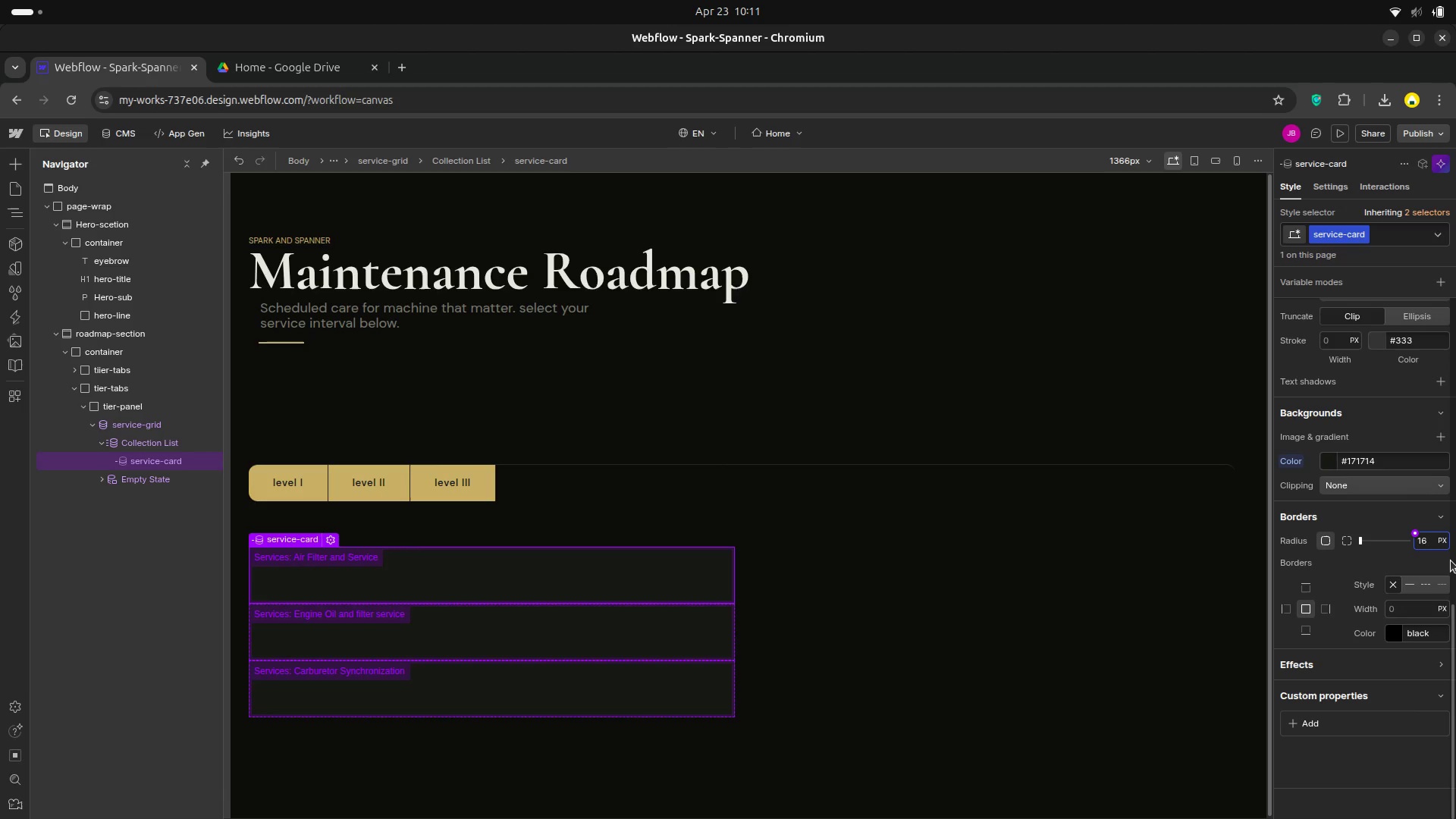 
key(Enter)
 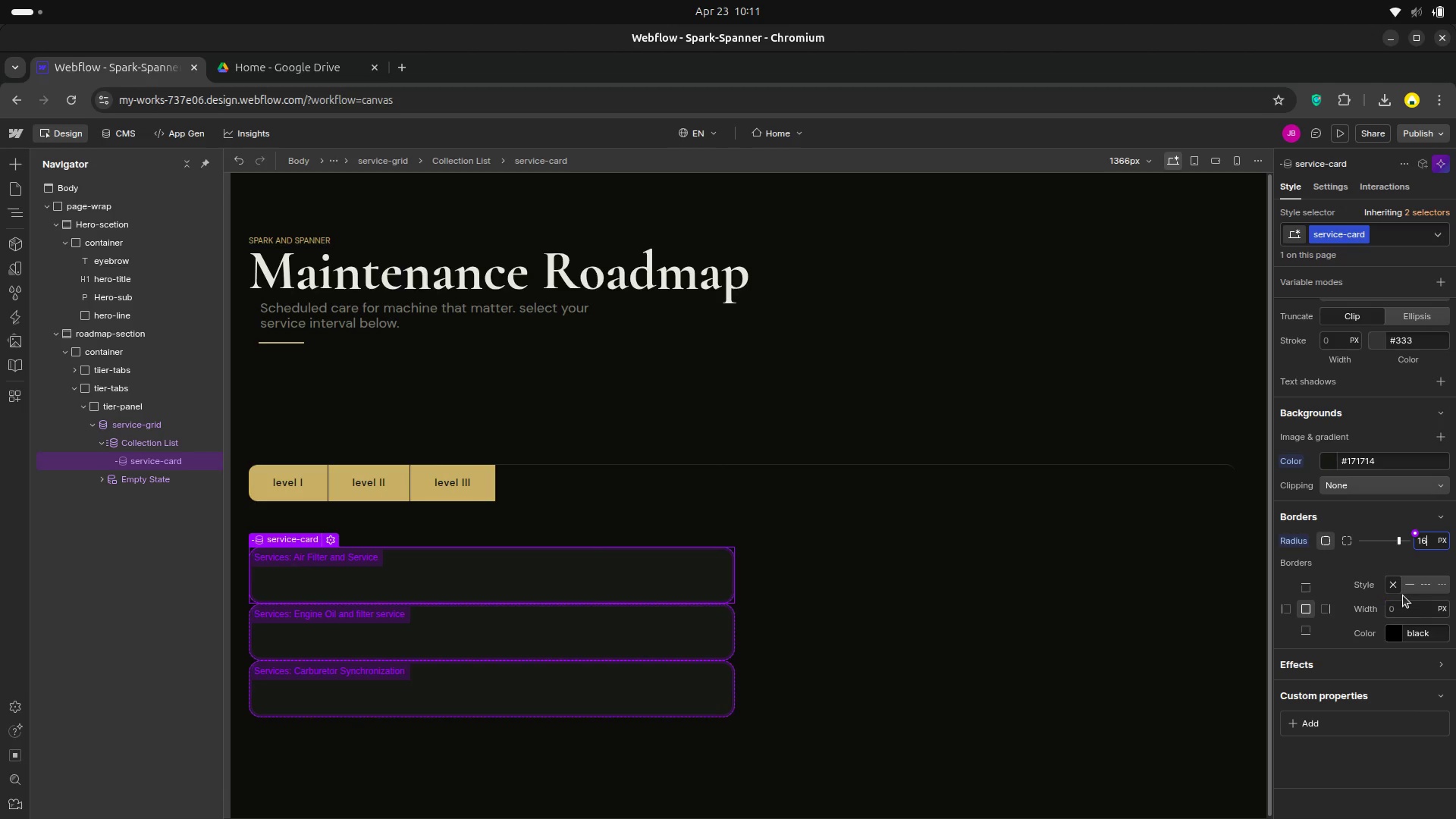 
left_click([1410, 585])
 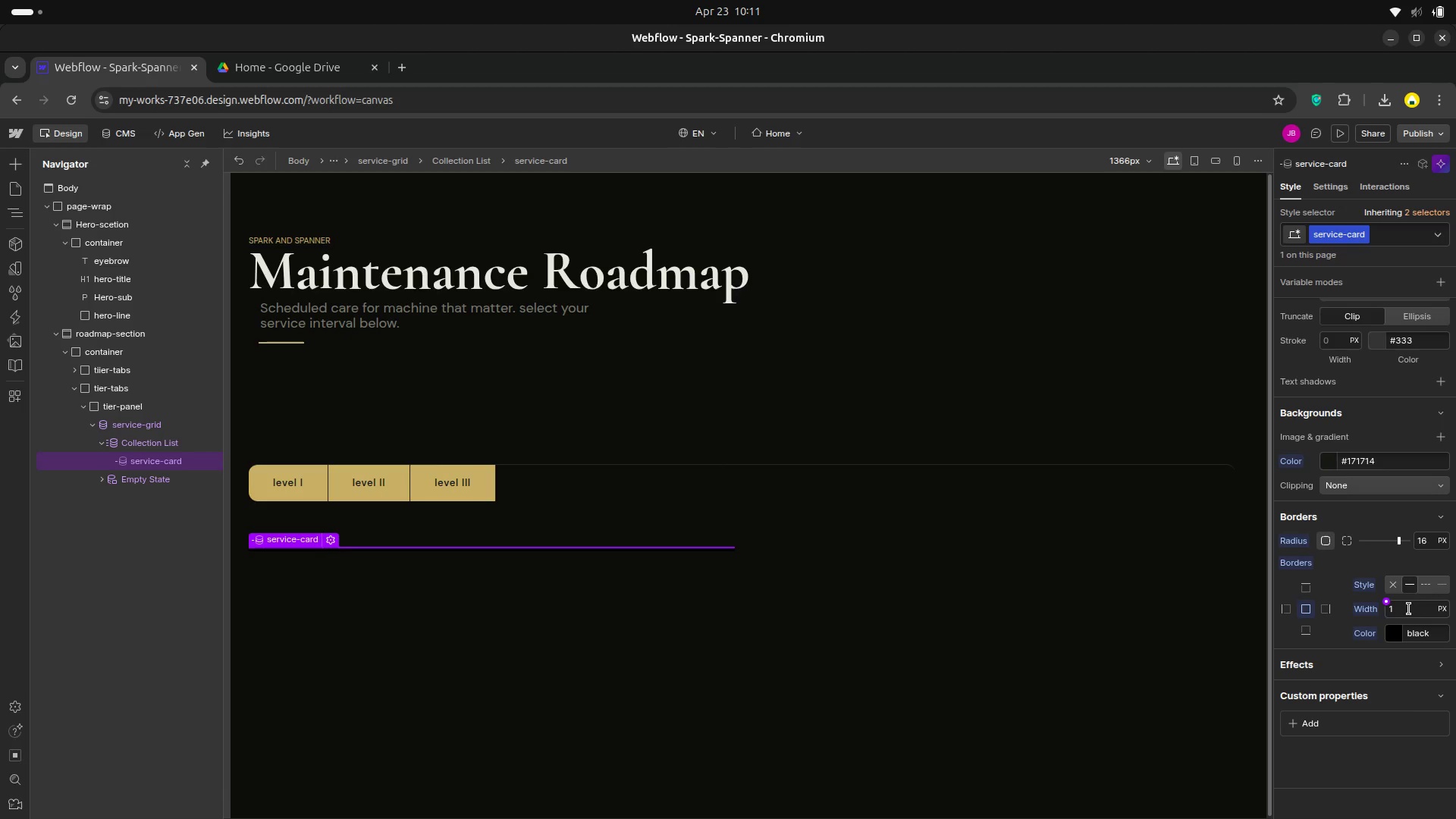 
wait(12.61)
 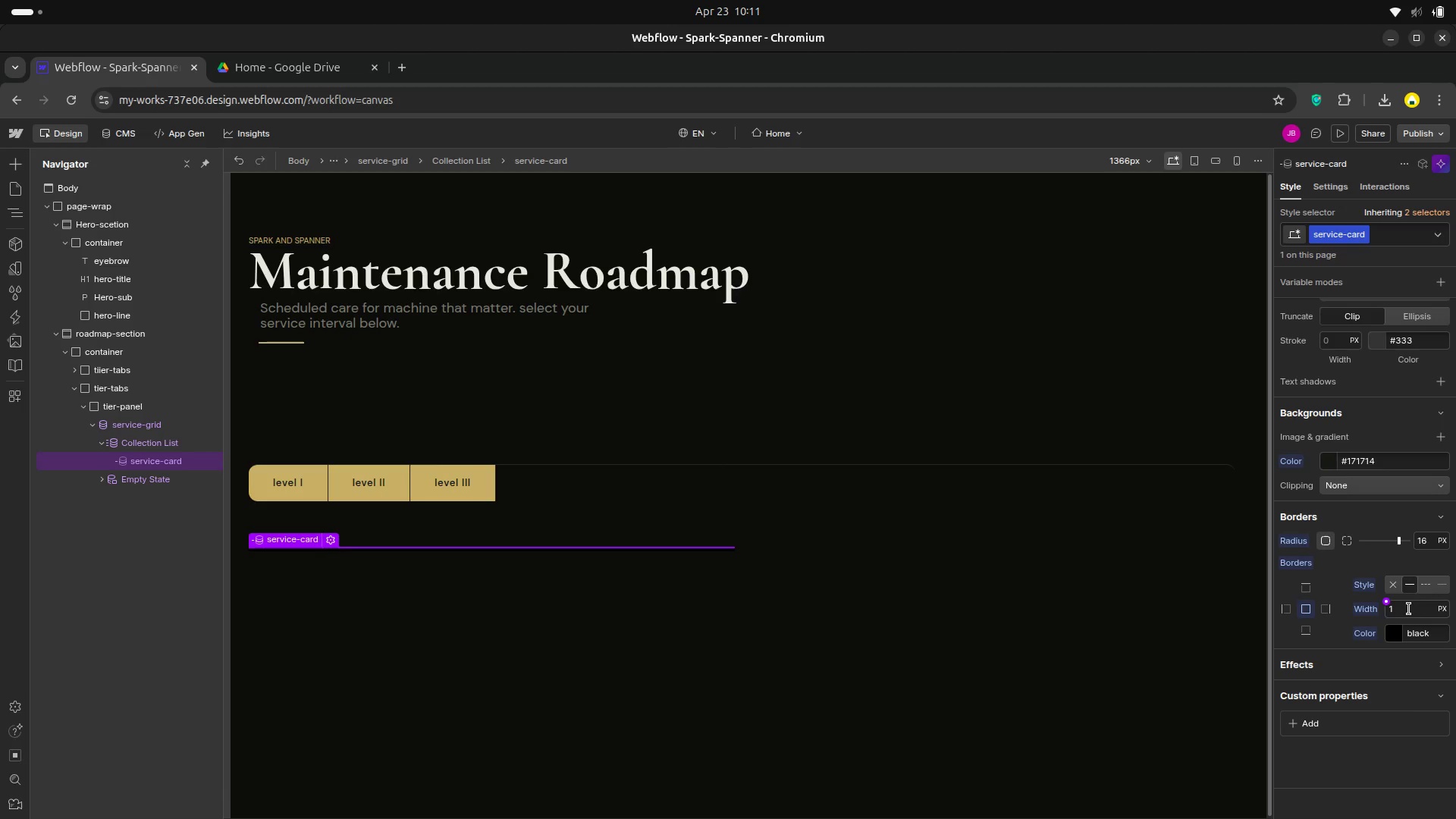 
left_click([1304, 592])
 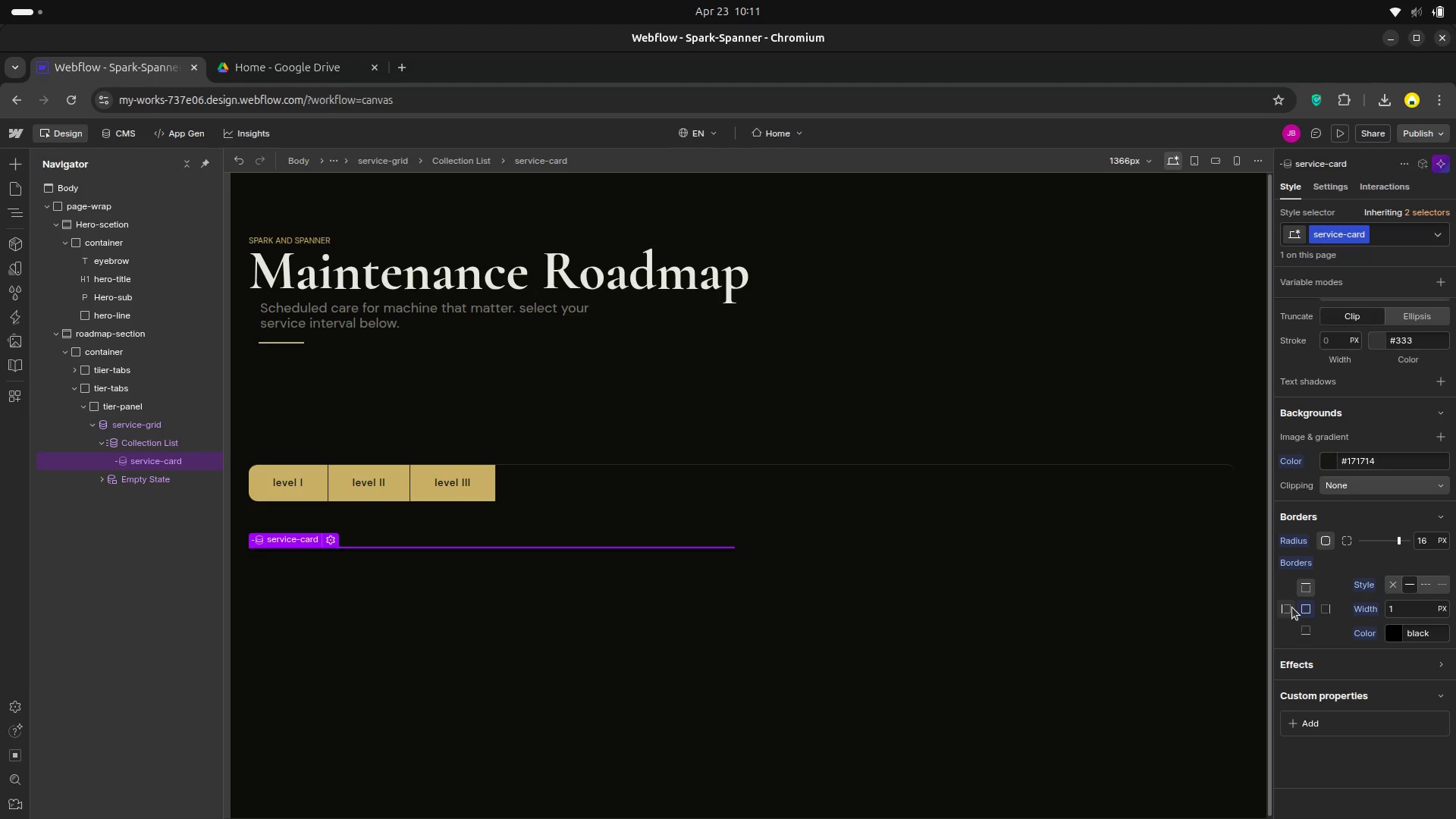 
left_click([1292, 607])
 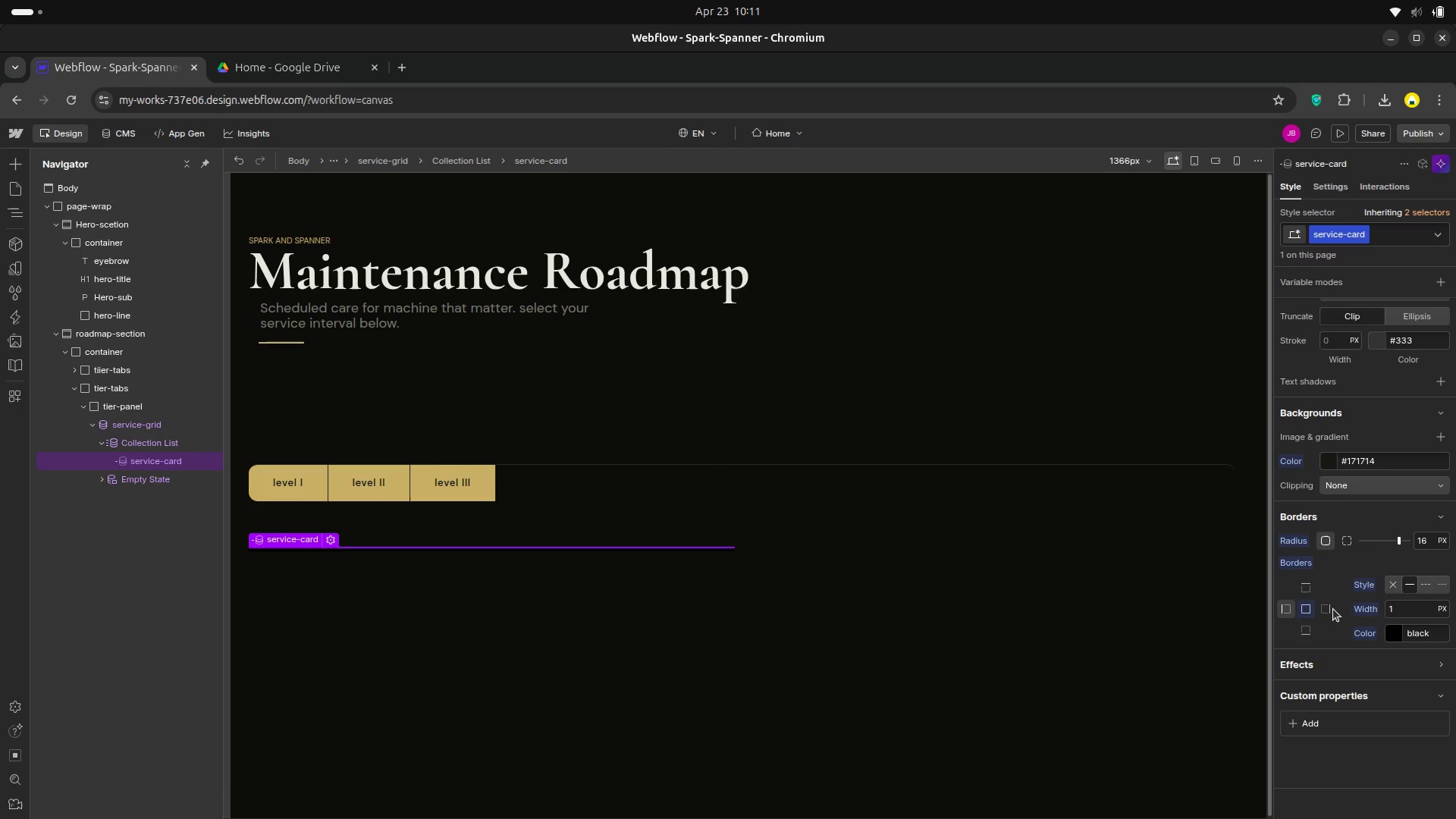 
left_click([1333, 609])
 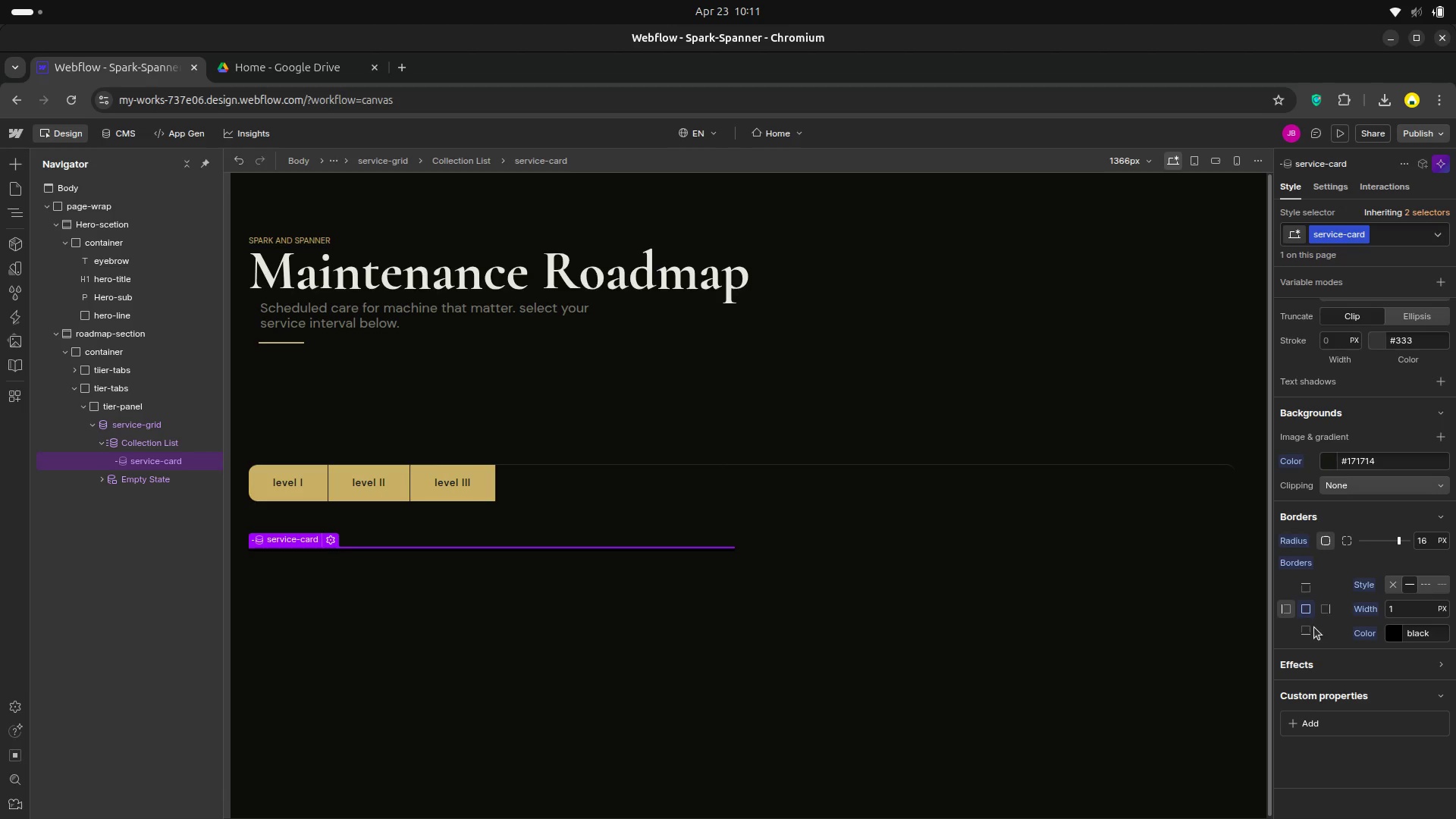 
left_click([1311, 629])
 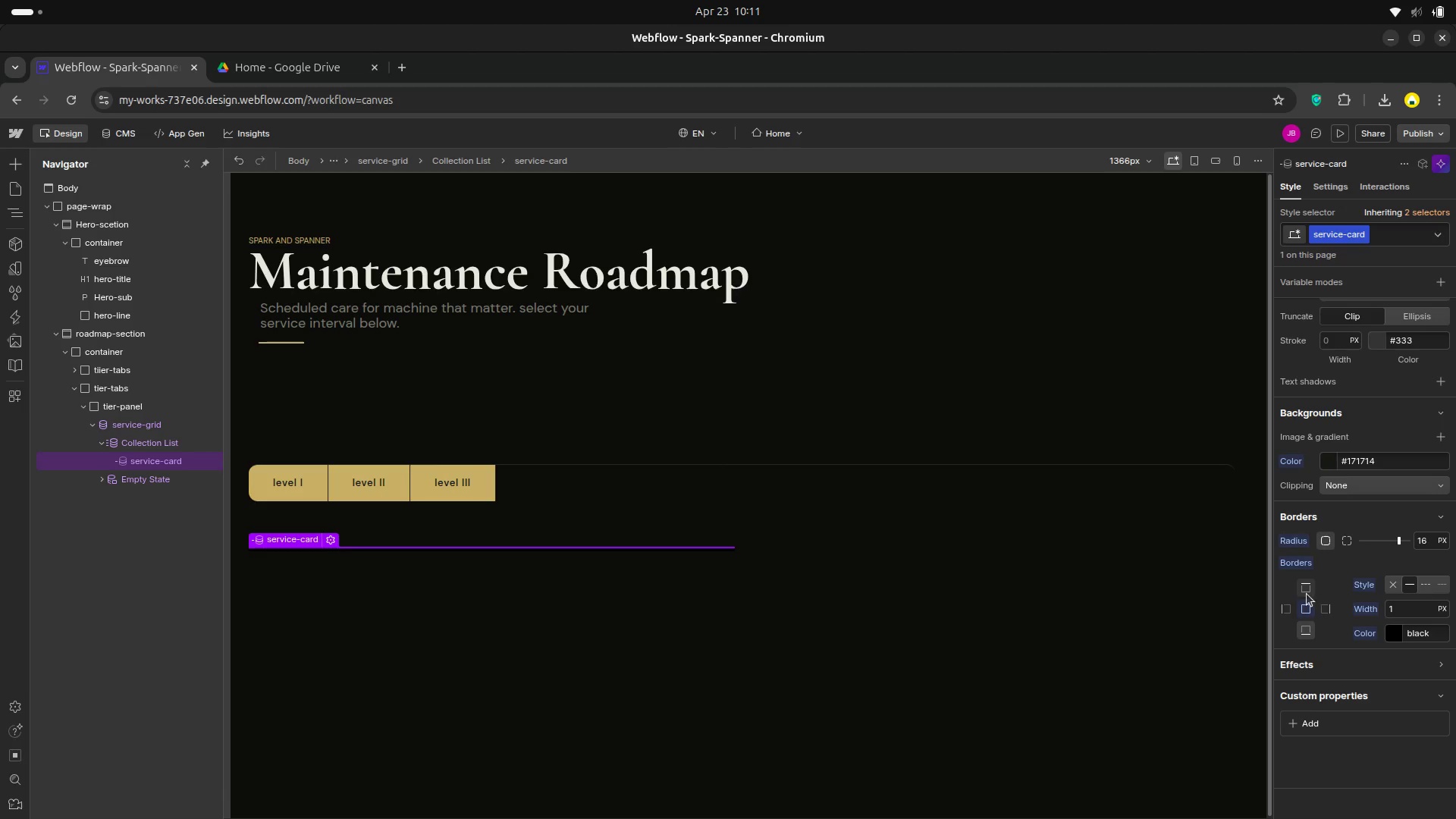 
left_click([1306, 592])
 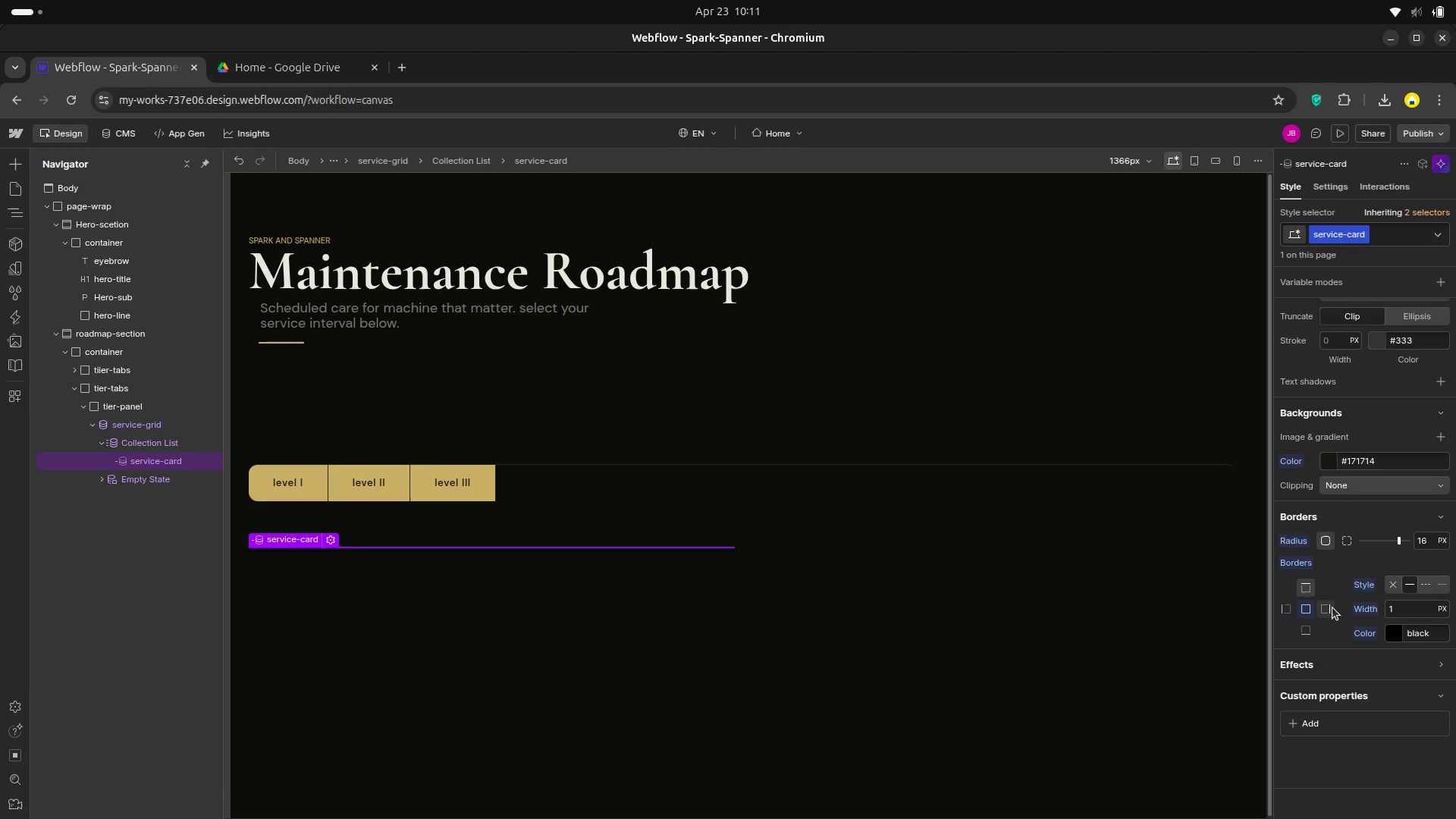 
left_click([1332, 607])
 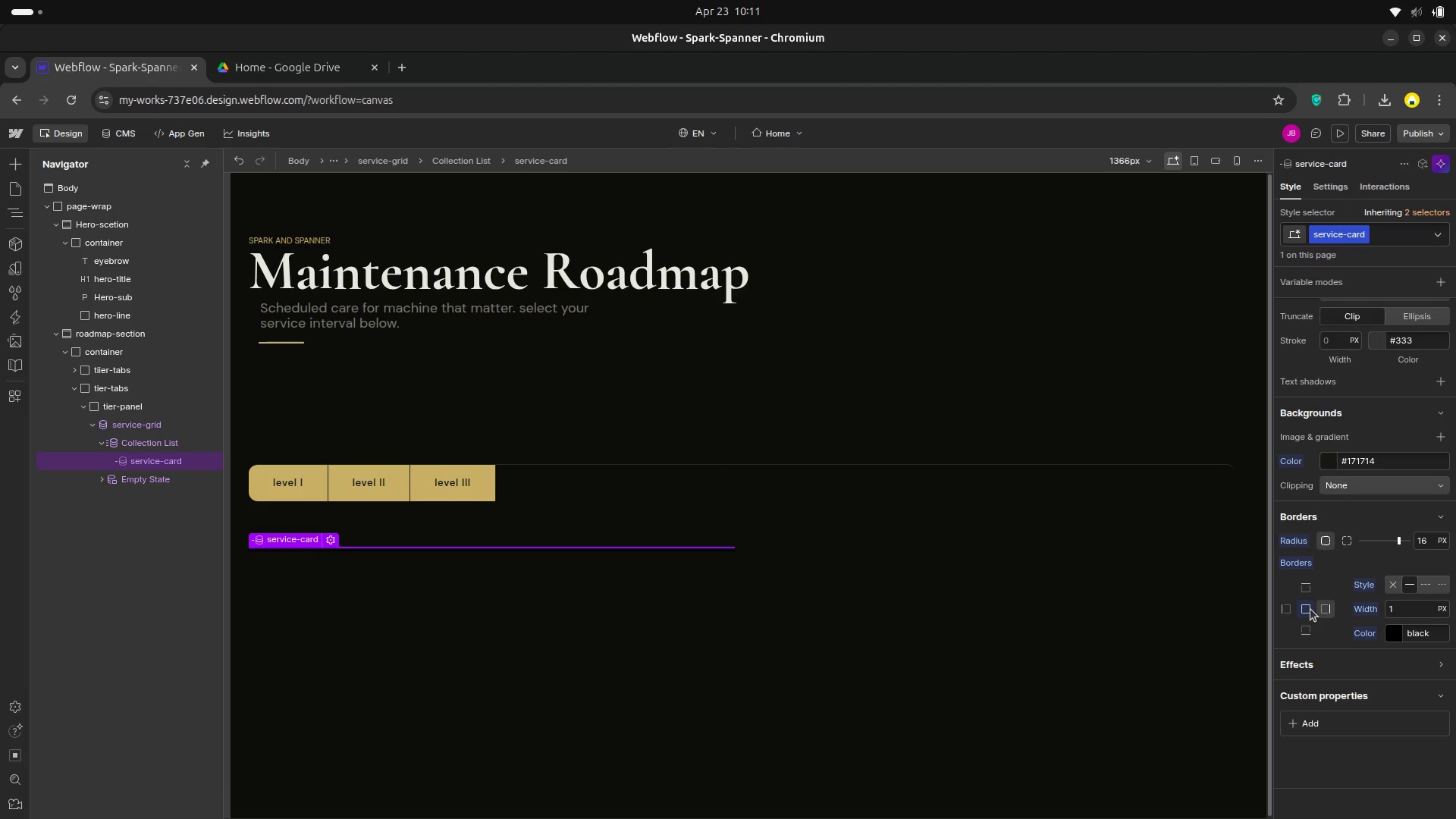 
left_click([1310, 609])
 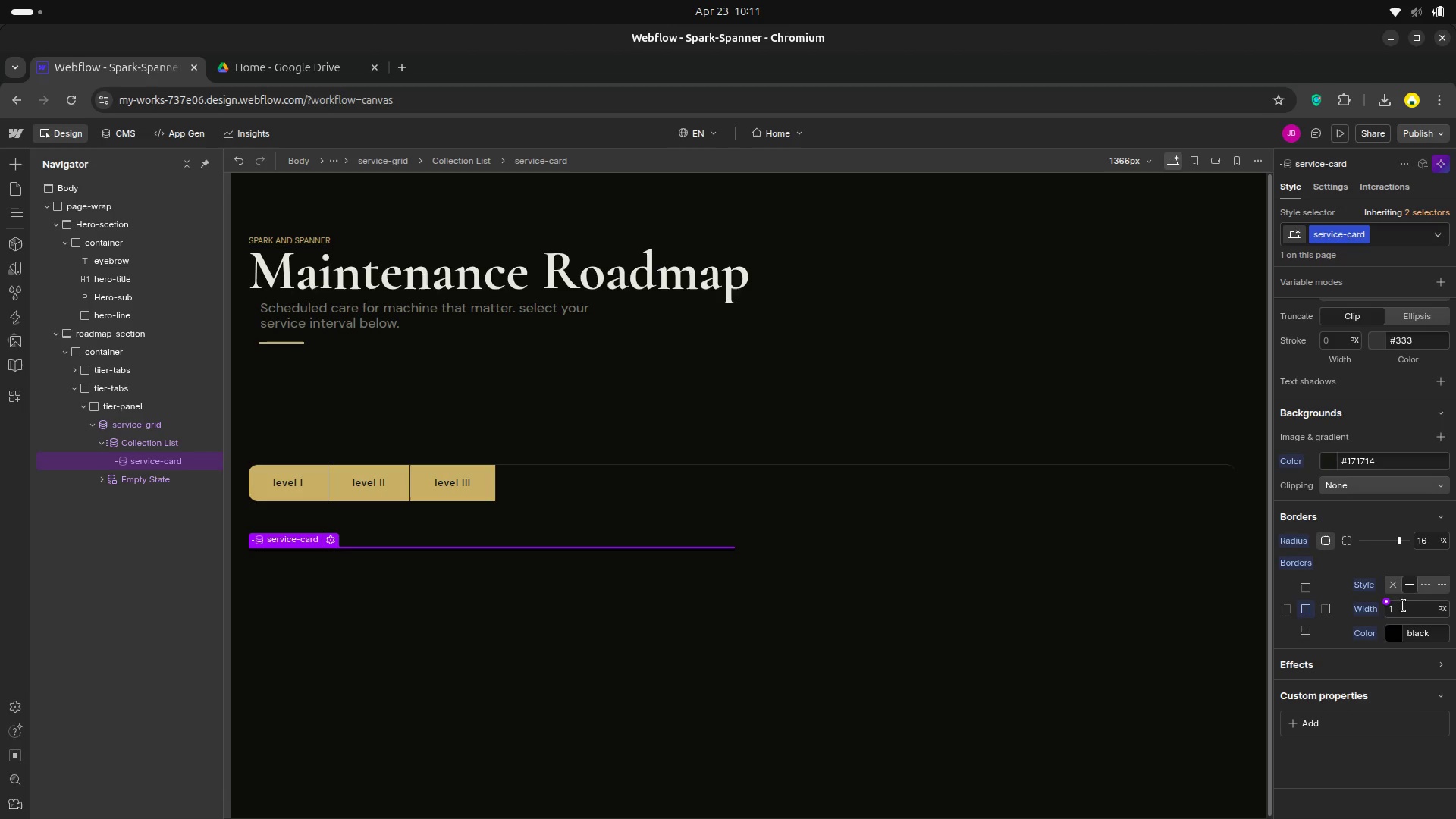 
left_click([1397, 635])
 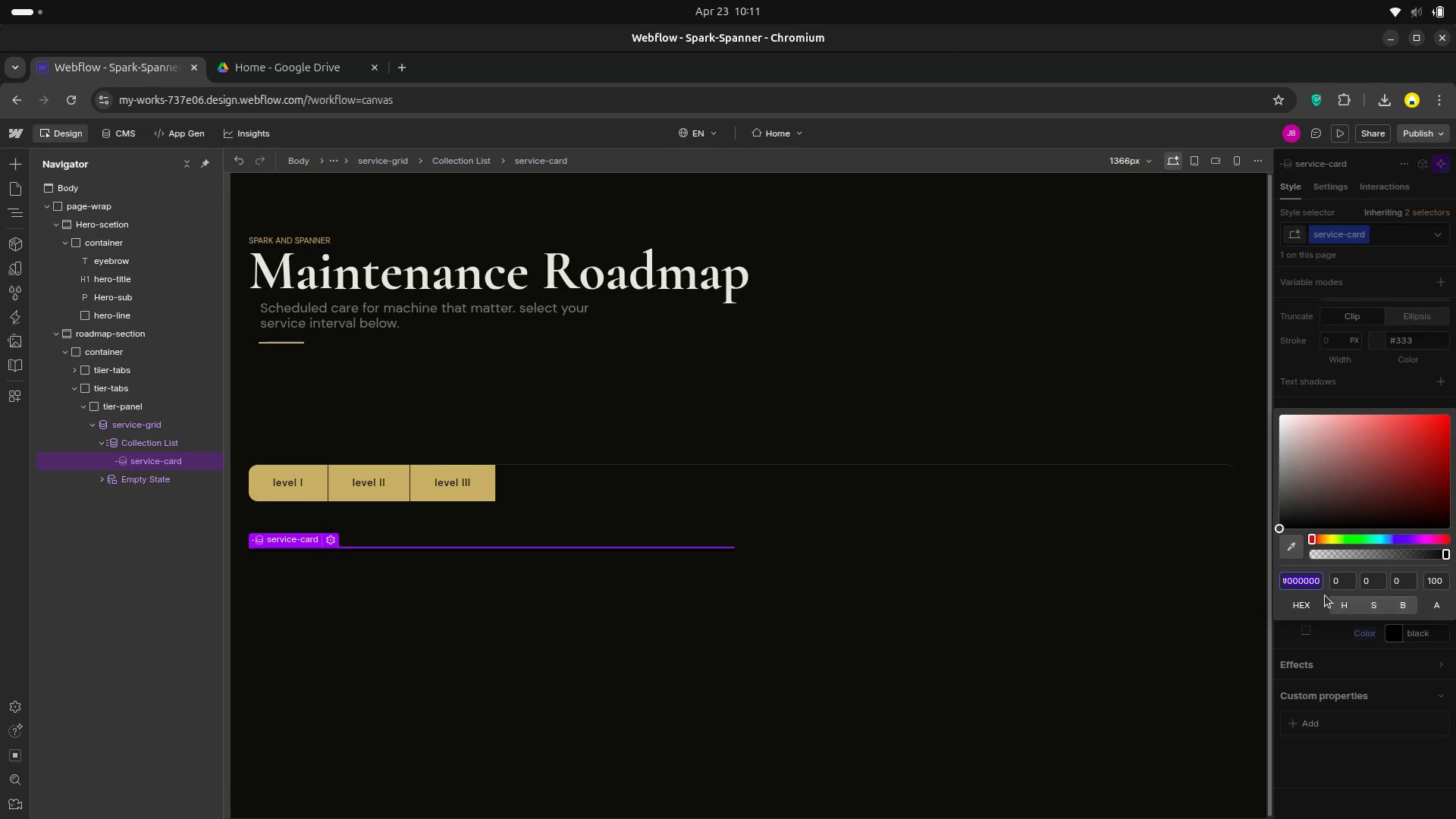 
left_click([1318, 583])
 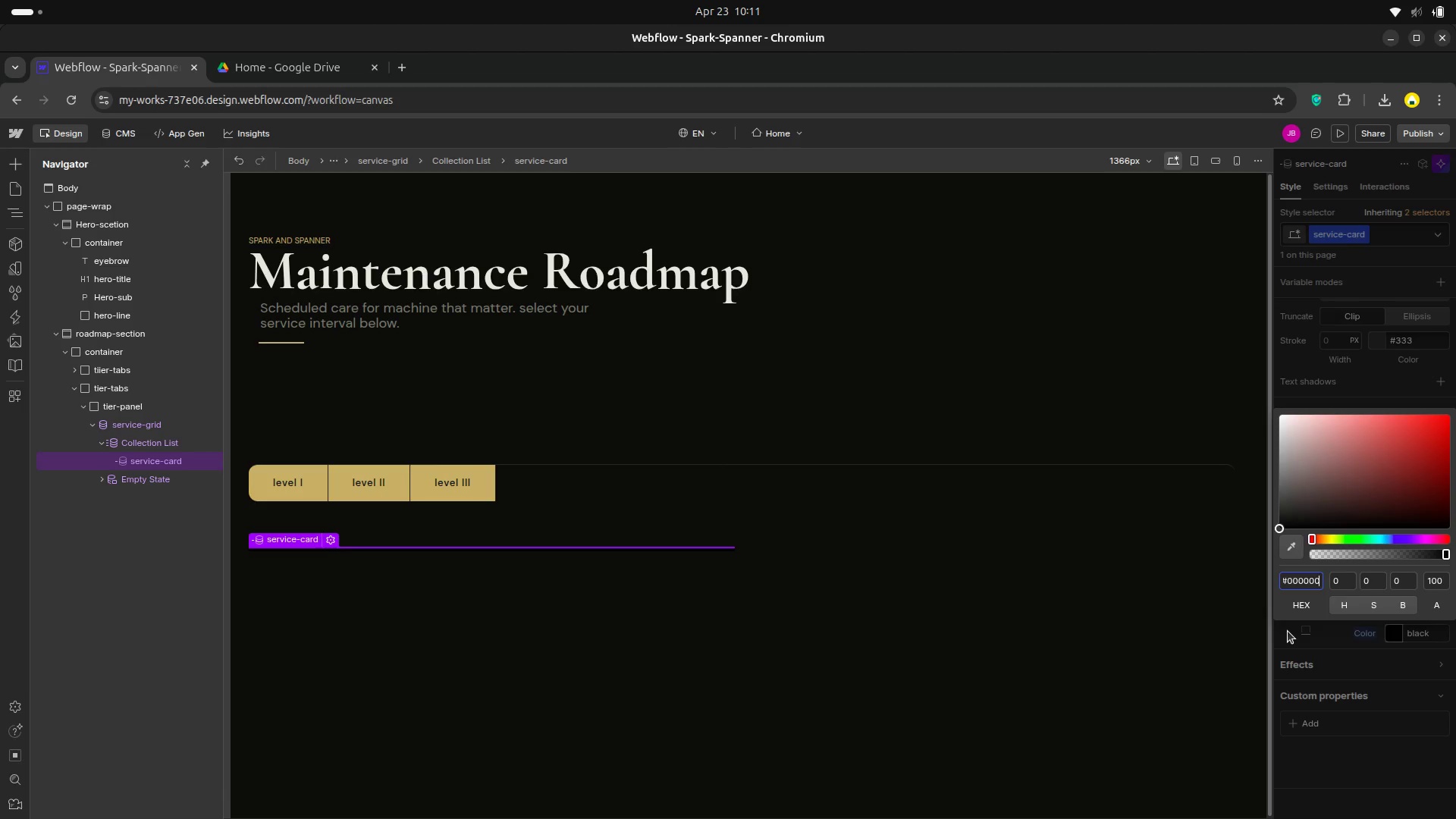 
key(Backspace)
key(Backspace)
key(Backspace)
key(Backspace)
key(Backspace)
key(Backspace)
type(2525)
 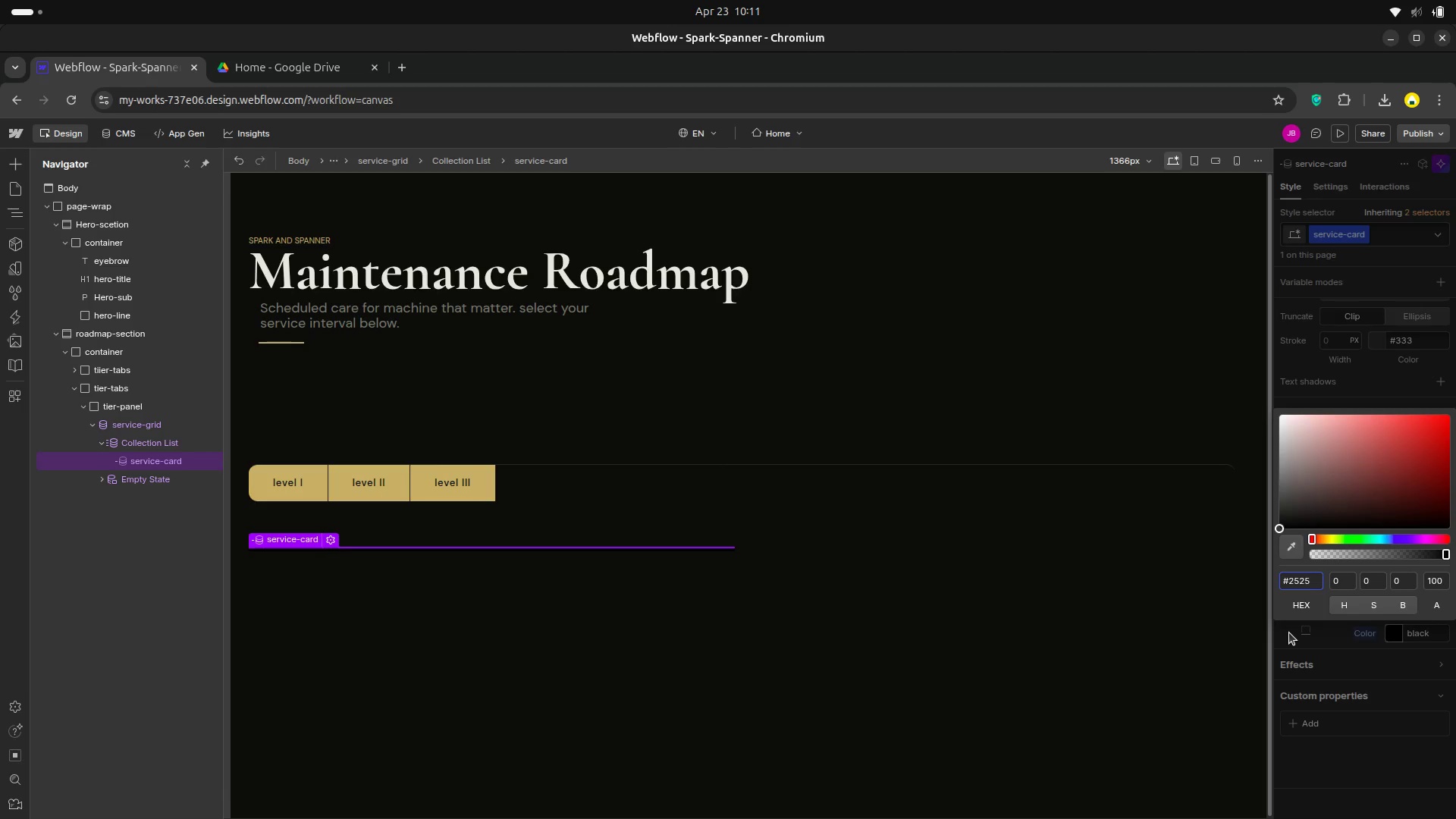 
type(20)
 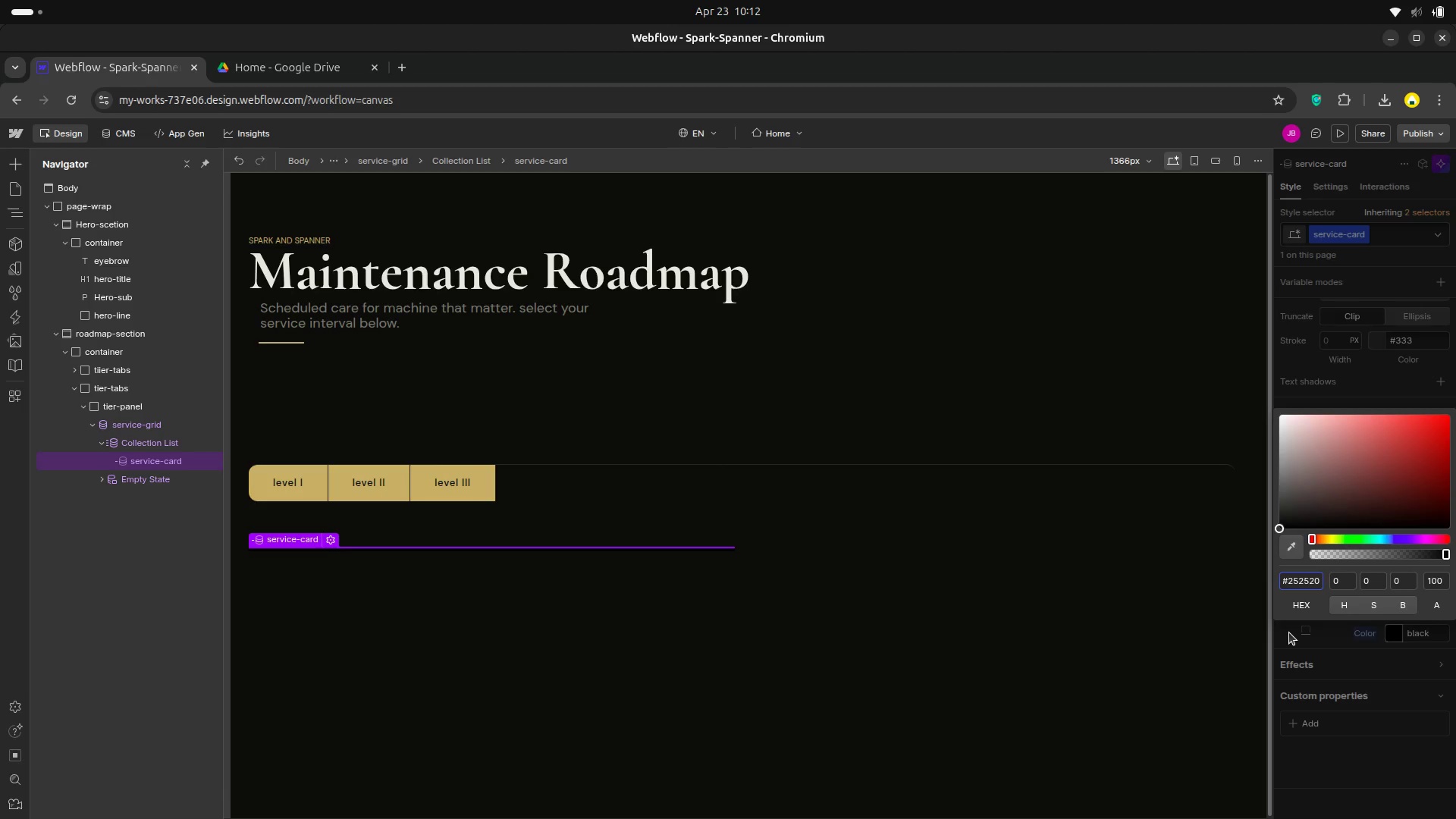 
key(Enter)
 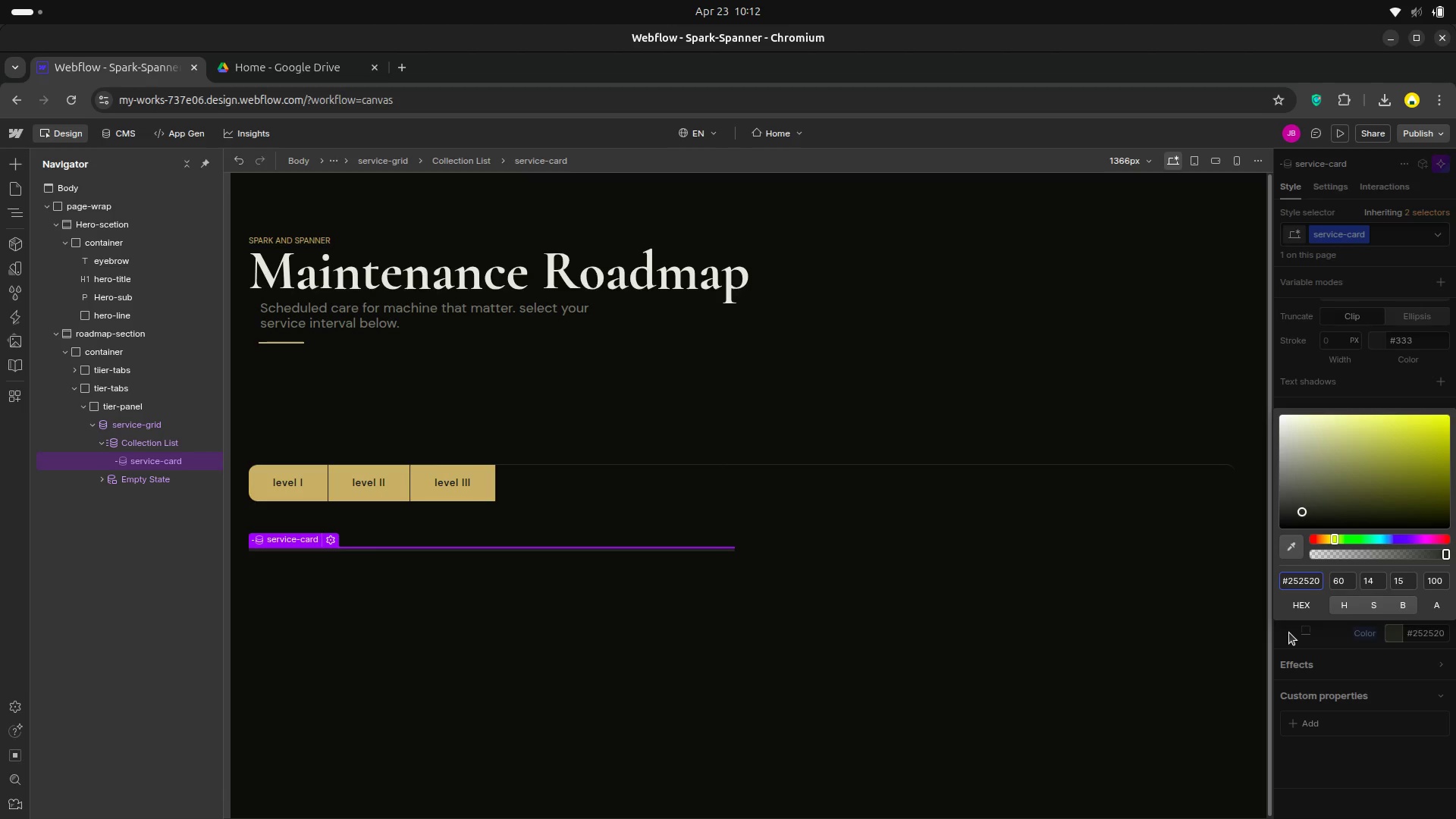 
left_click([1351, 767])
 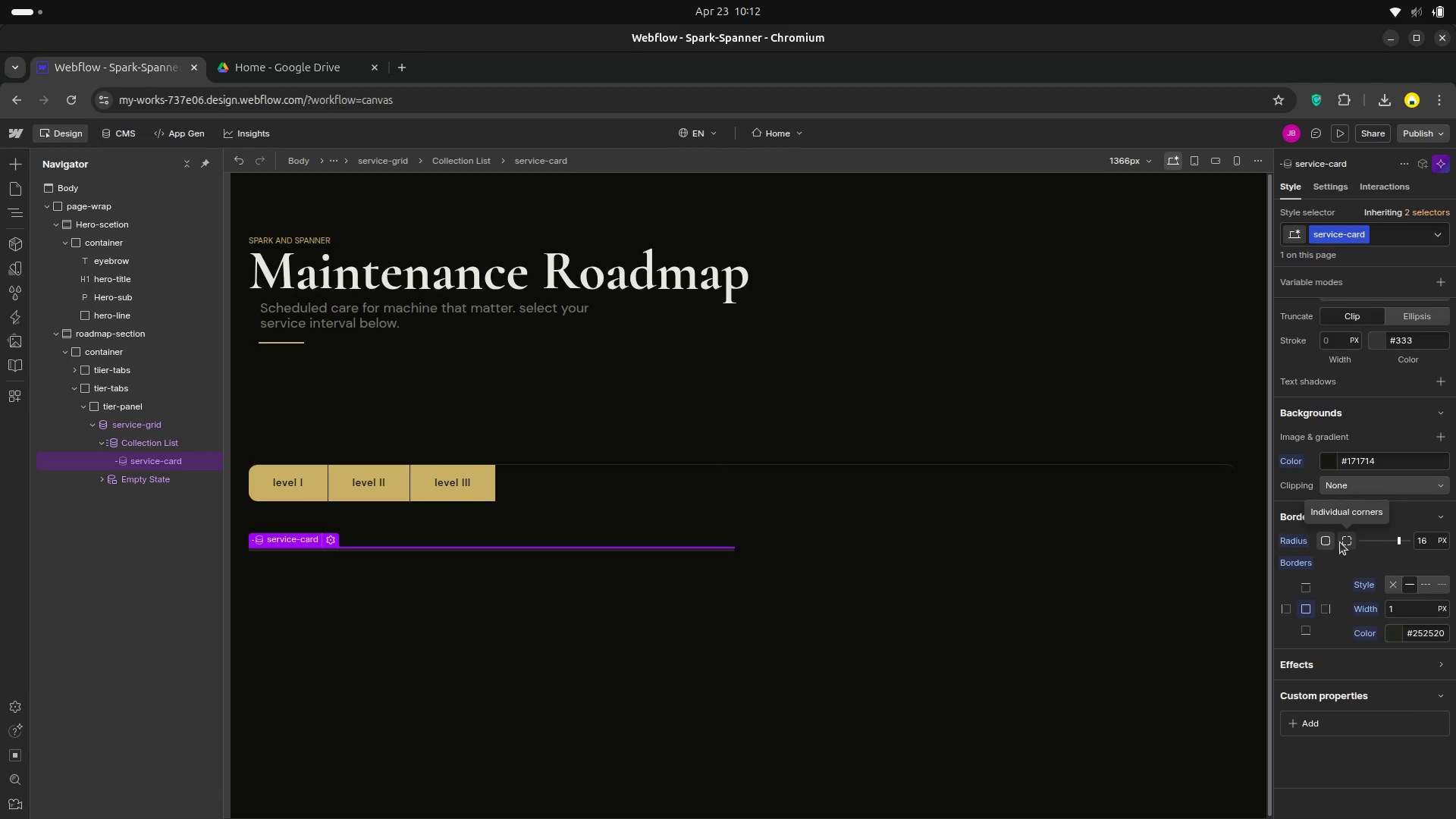 
wait(21.14)
 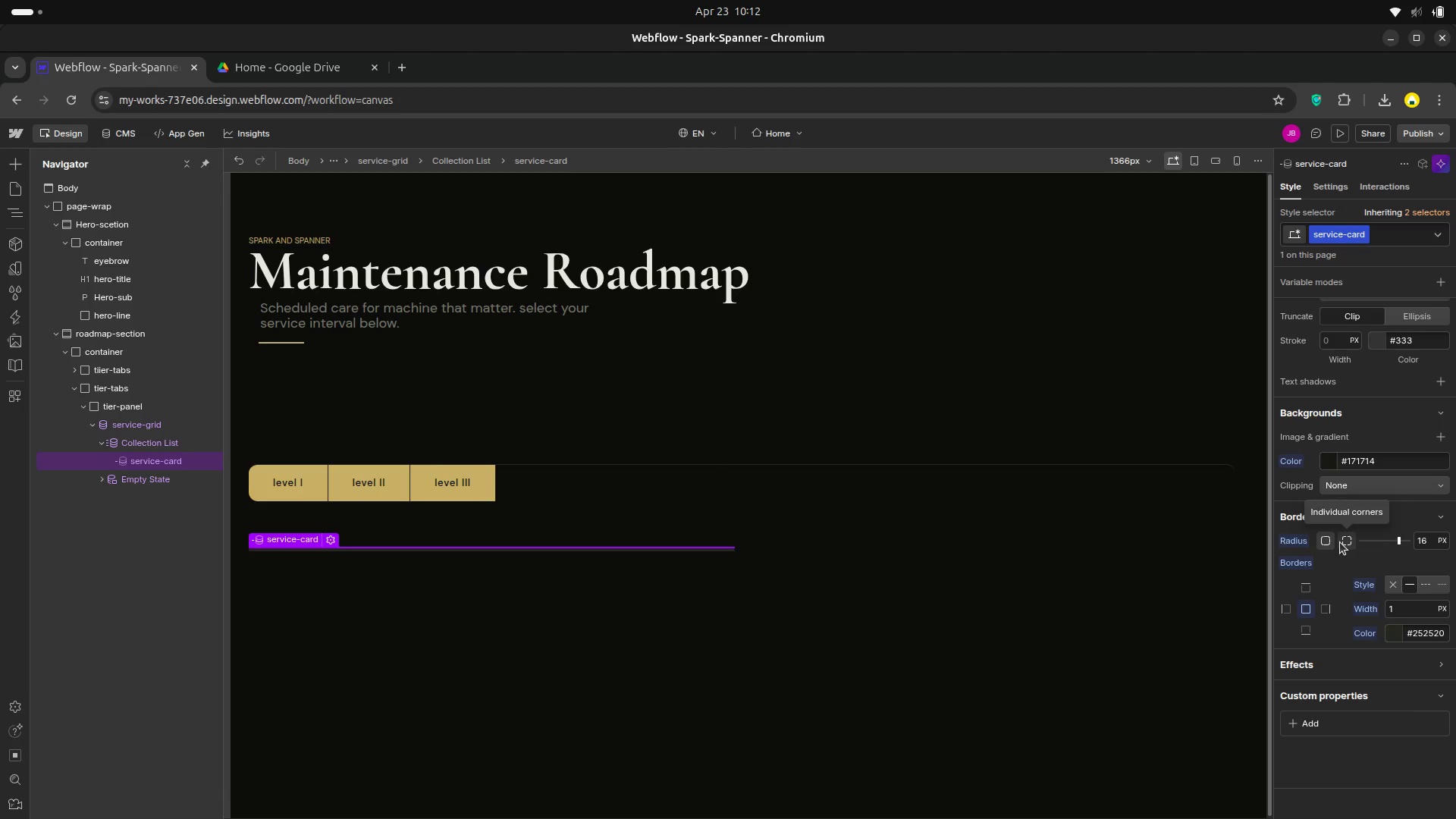 
left_click([1406, 610])
 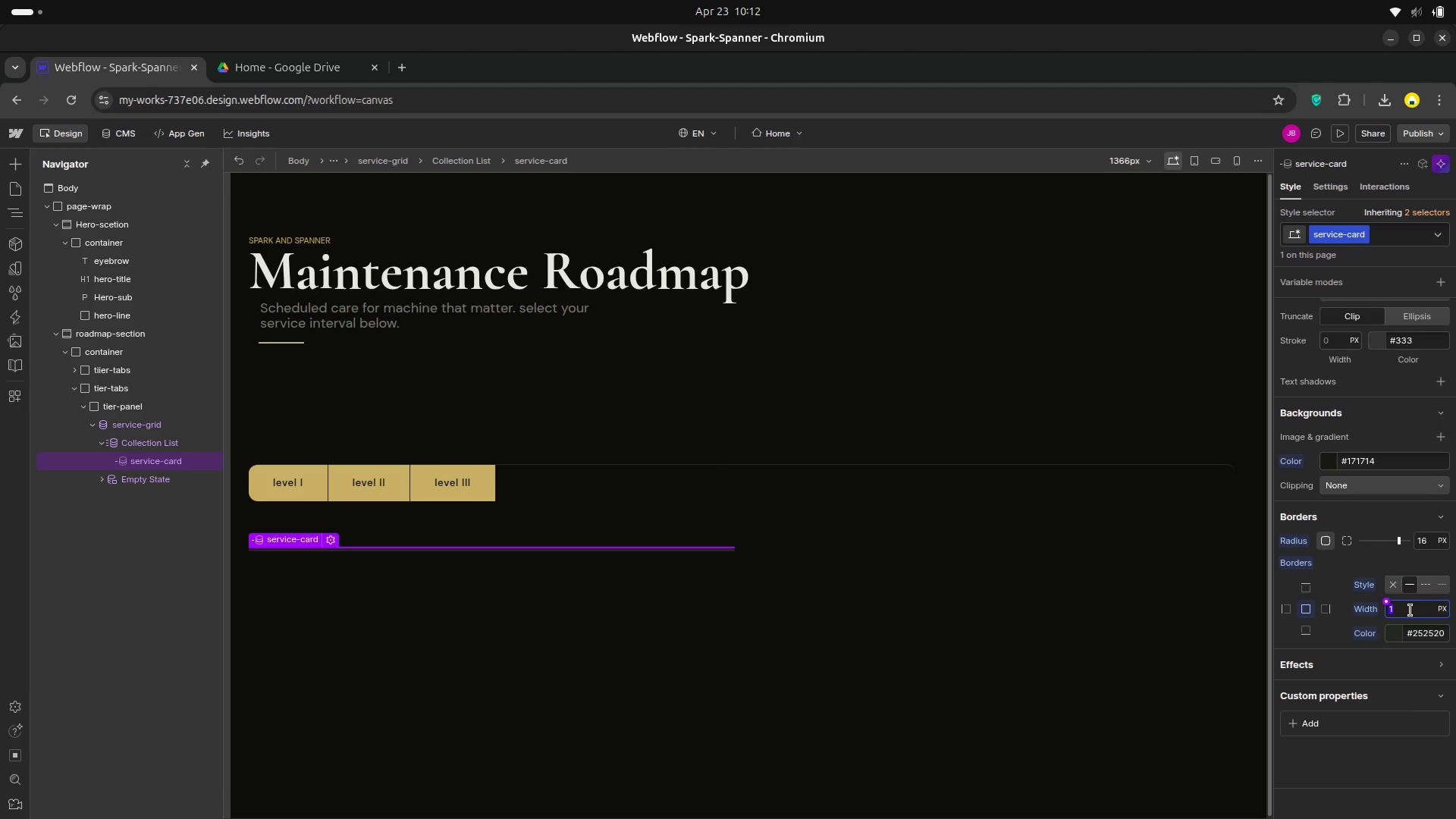 
key(Backspace)
 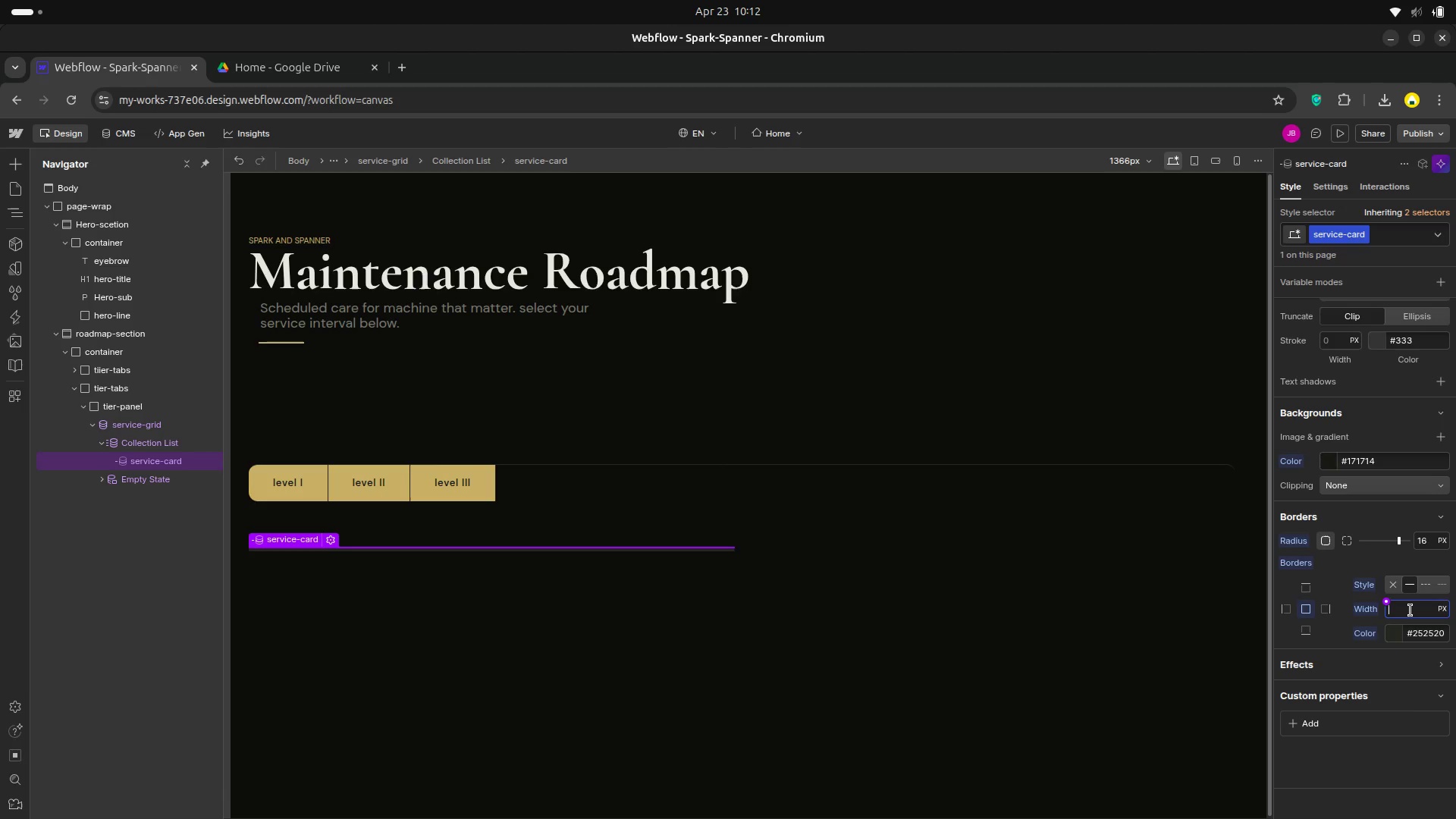 
key(Enter)
 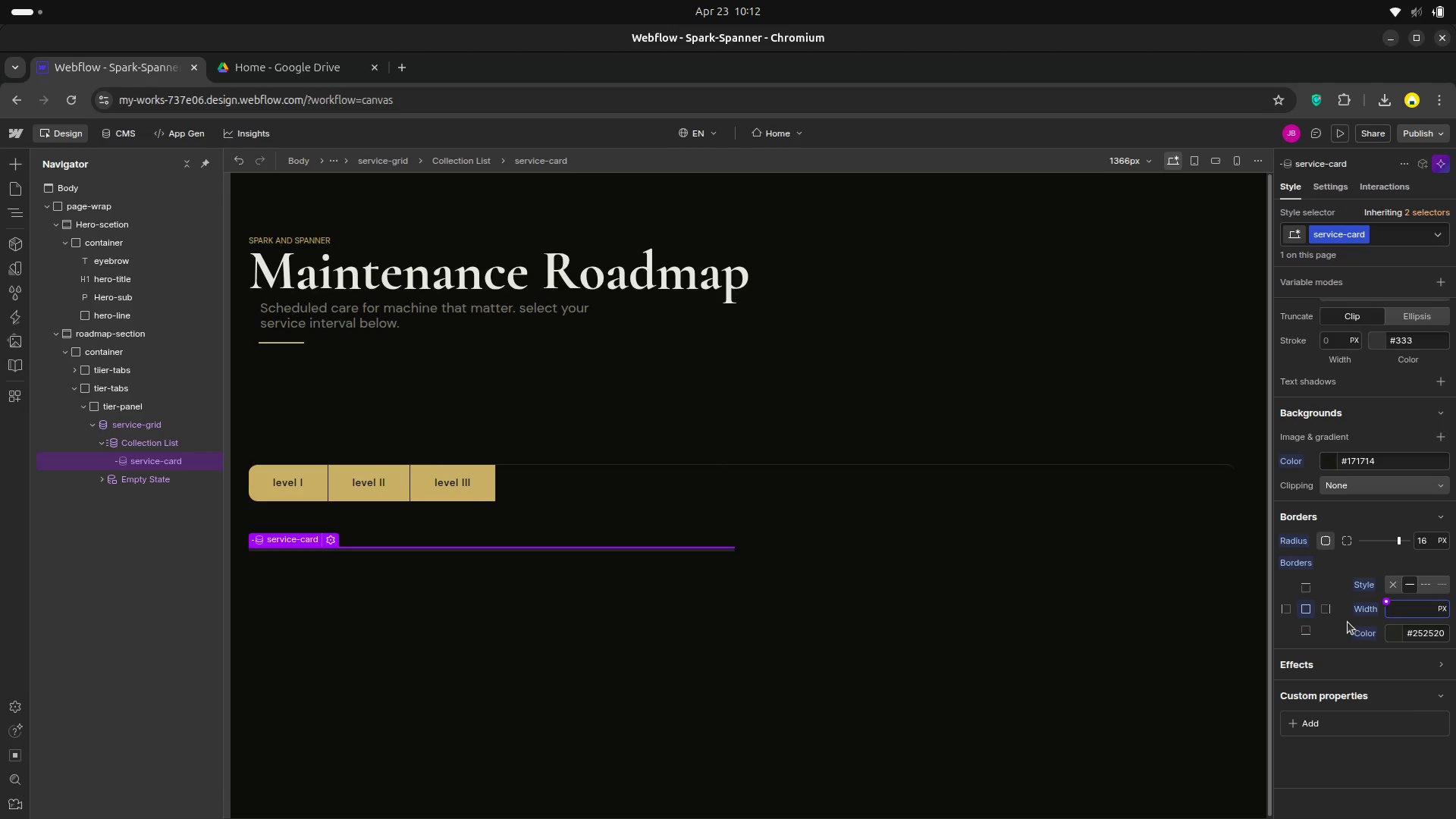 
left_click([1327, 627])
 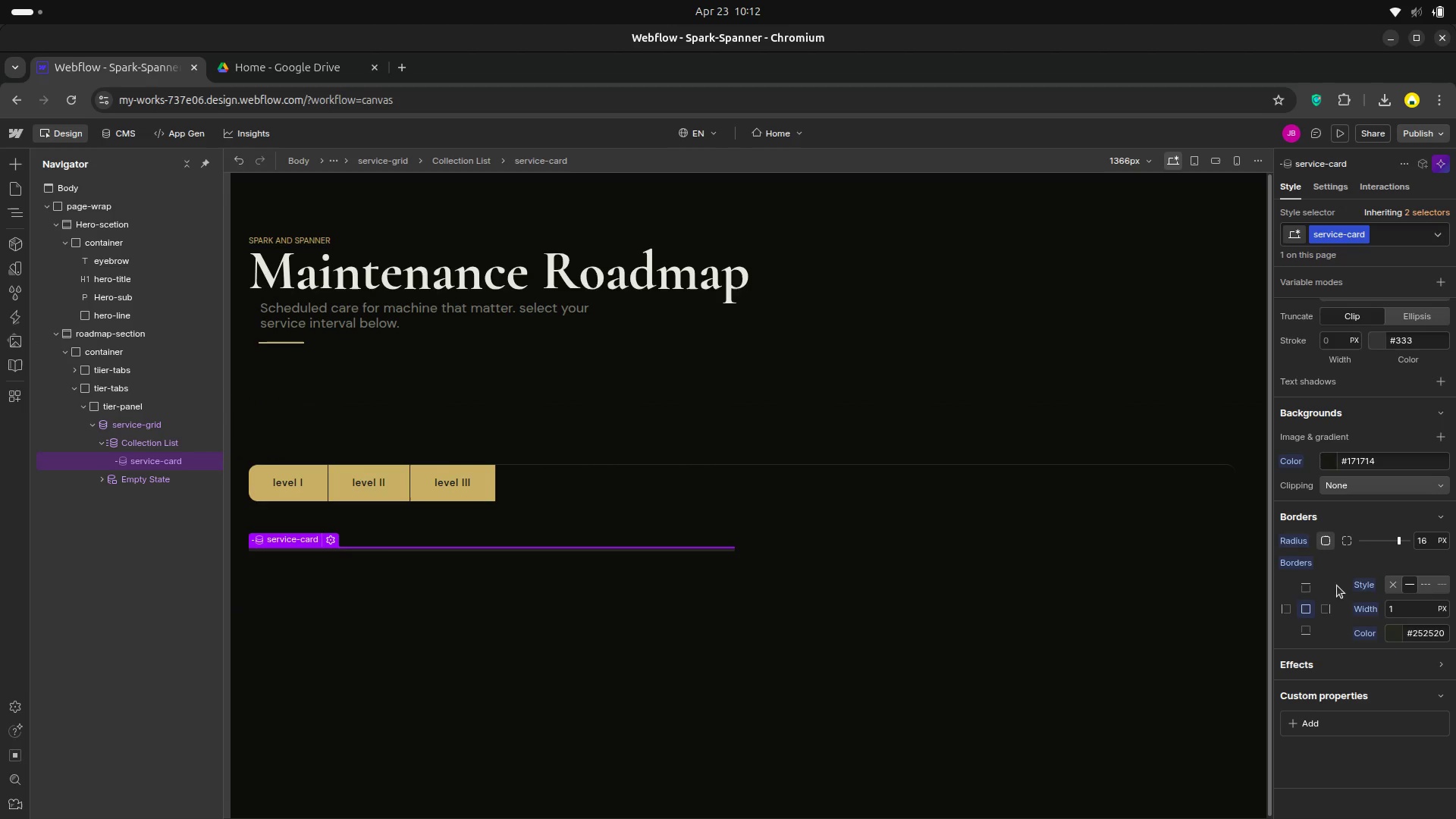 
wait(6.46)
 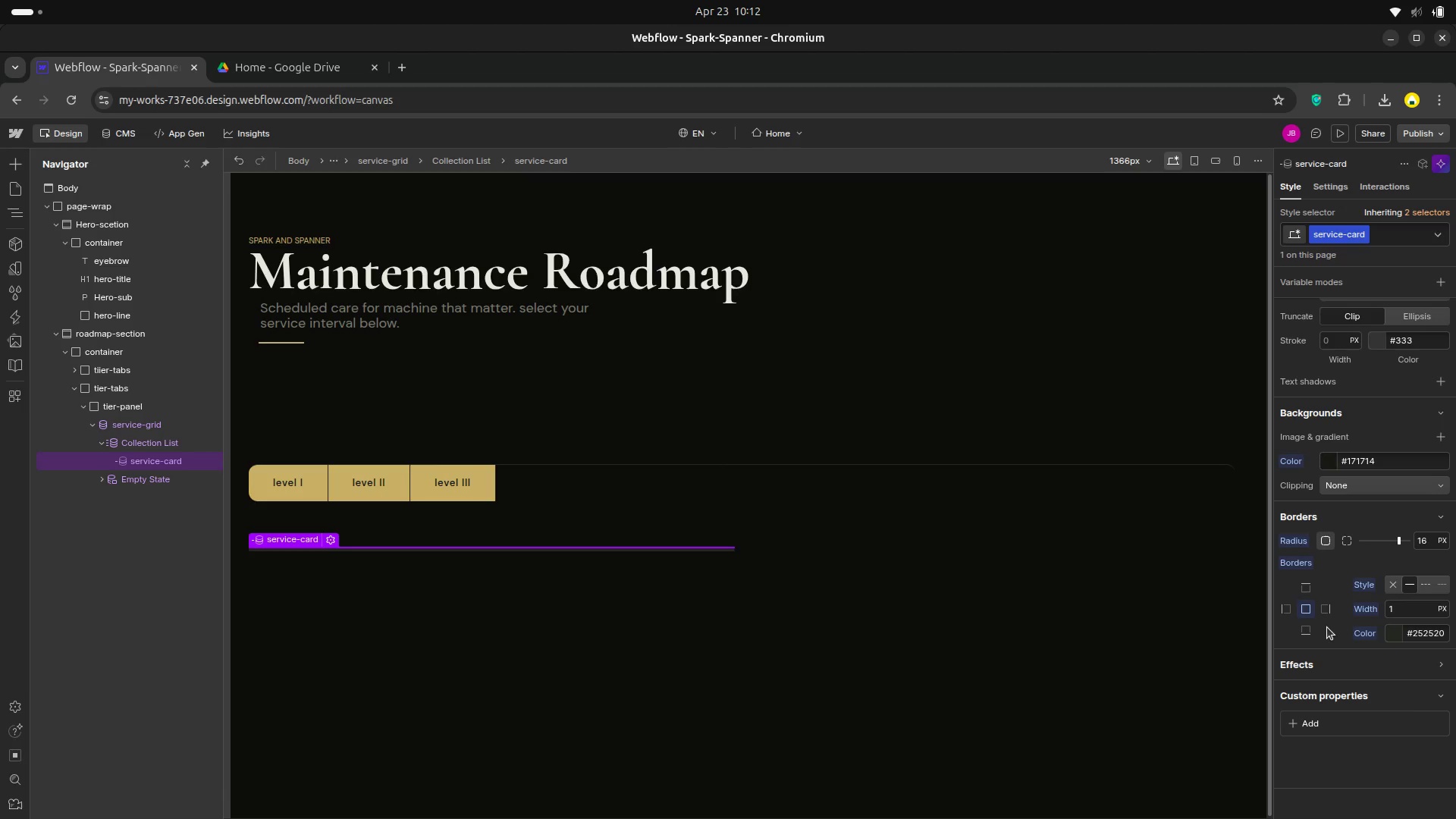 
left_click([1429, 535])
 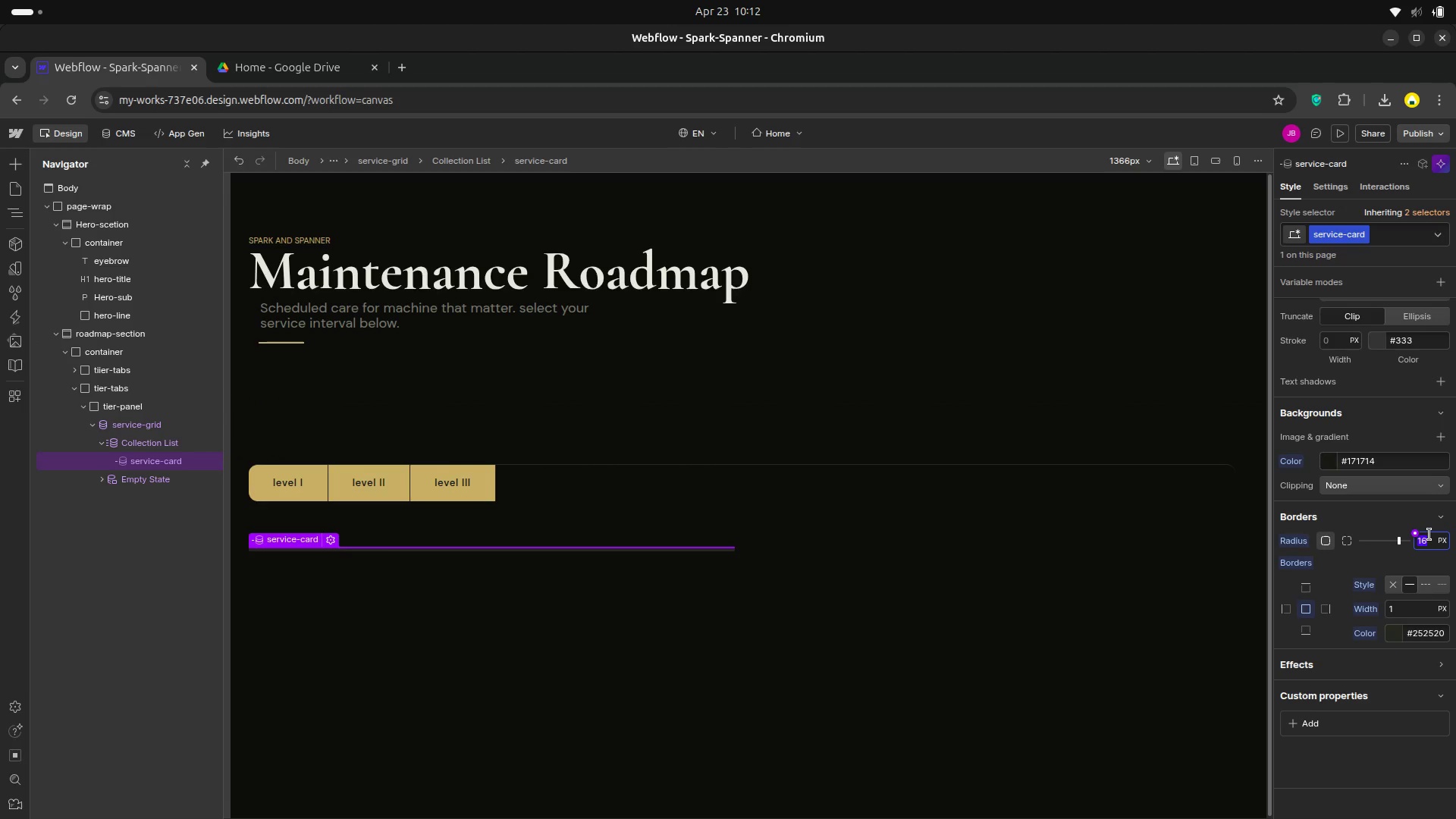 
key(Backspace)
 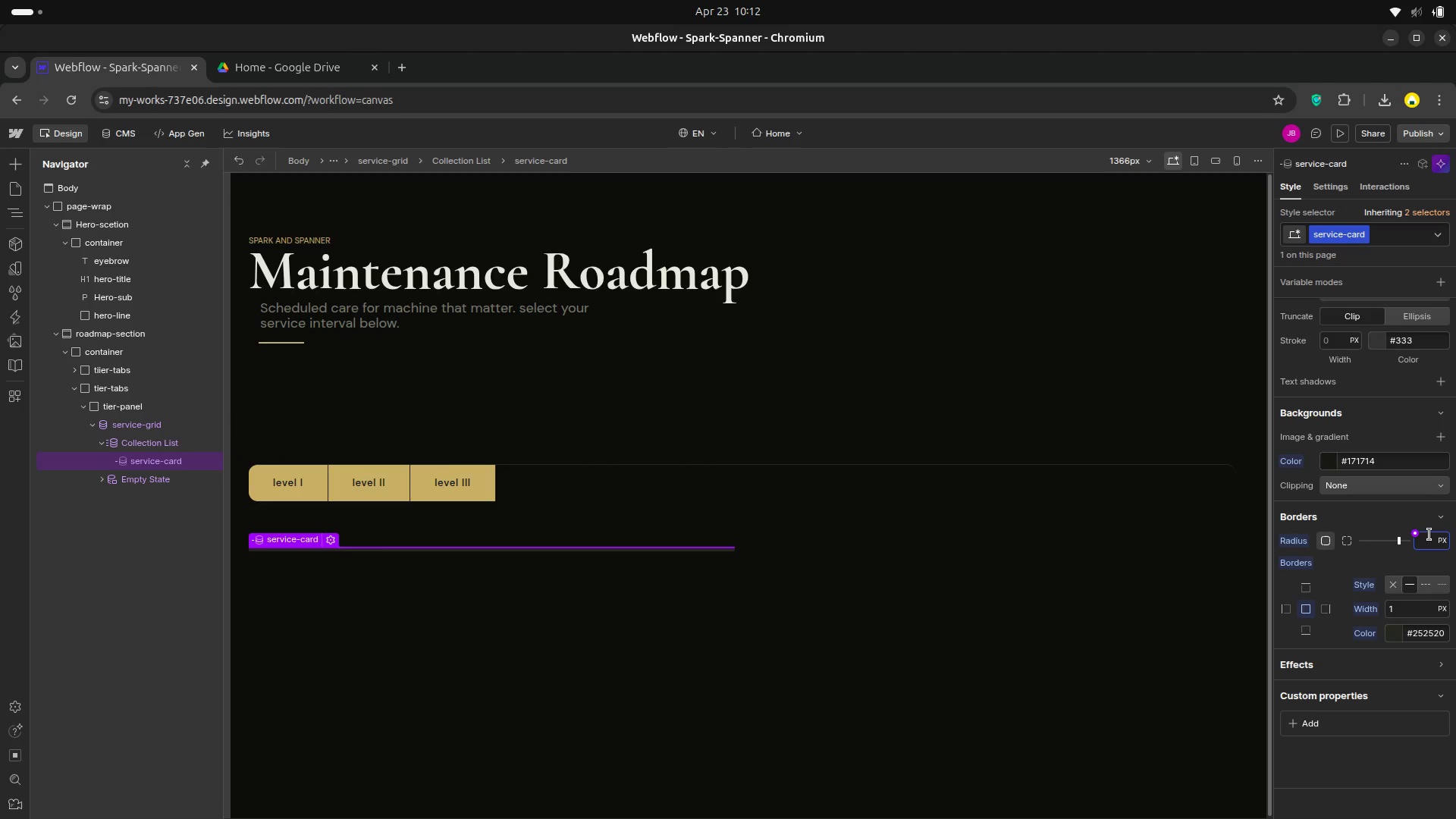 
key(Enter)
 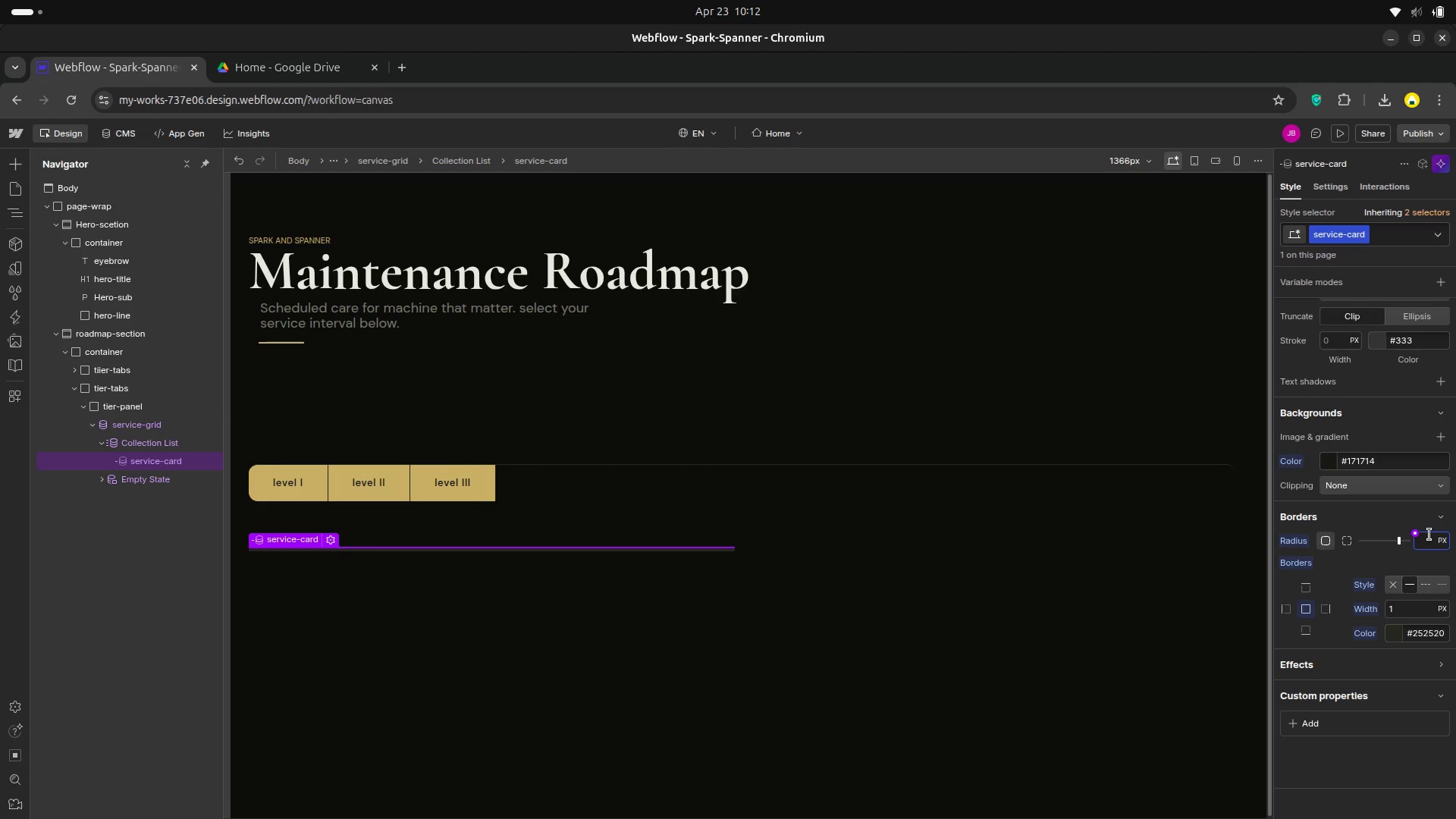 
key(1)
 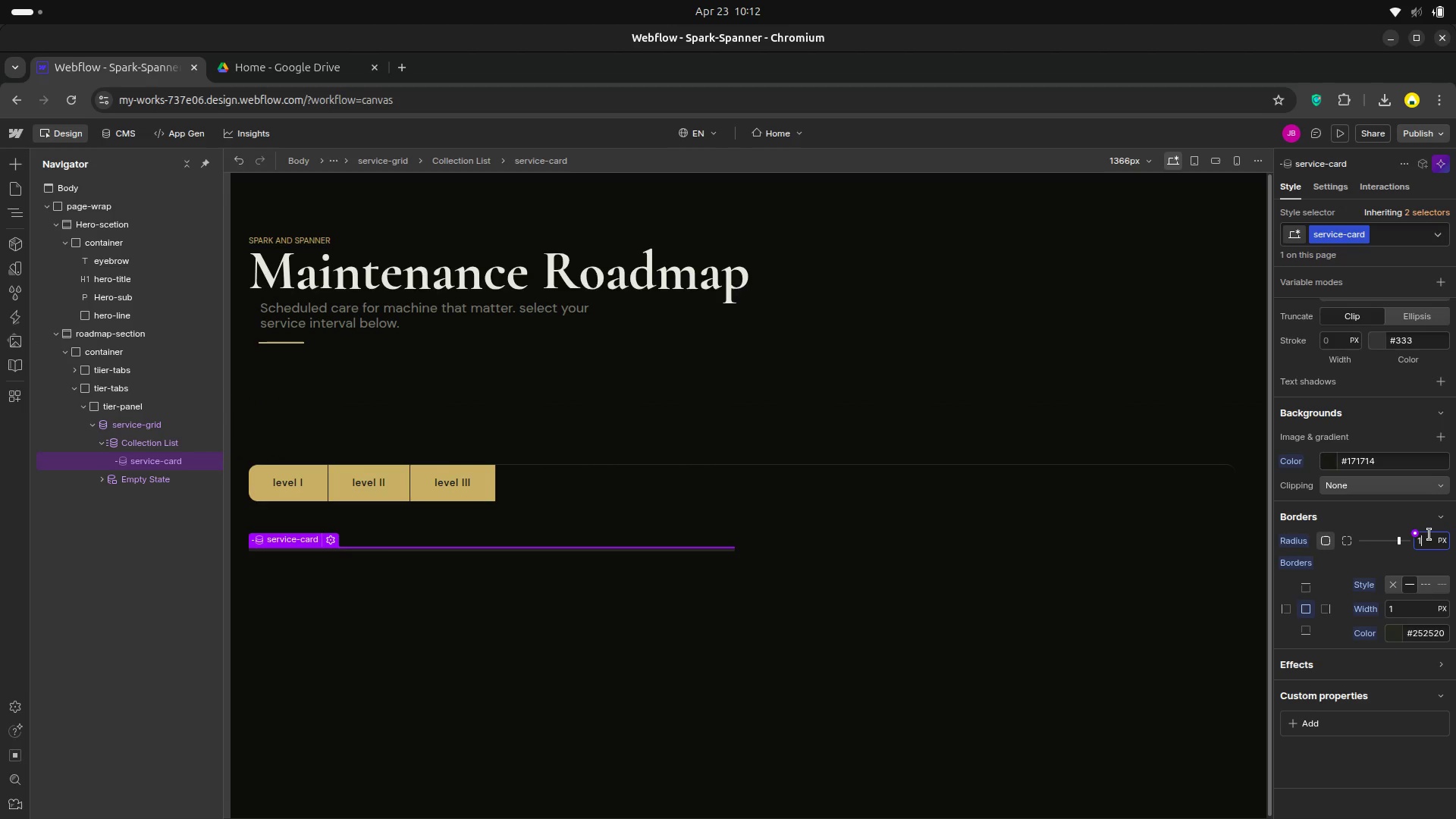 
key(Enter)
 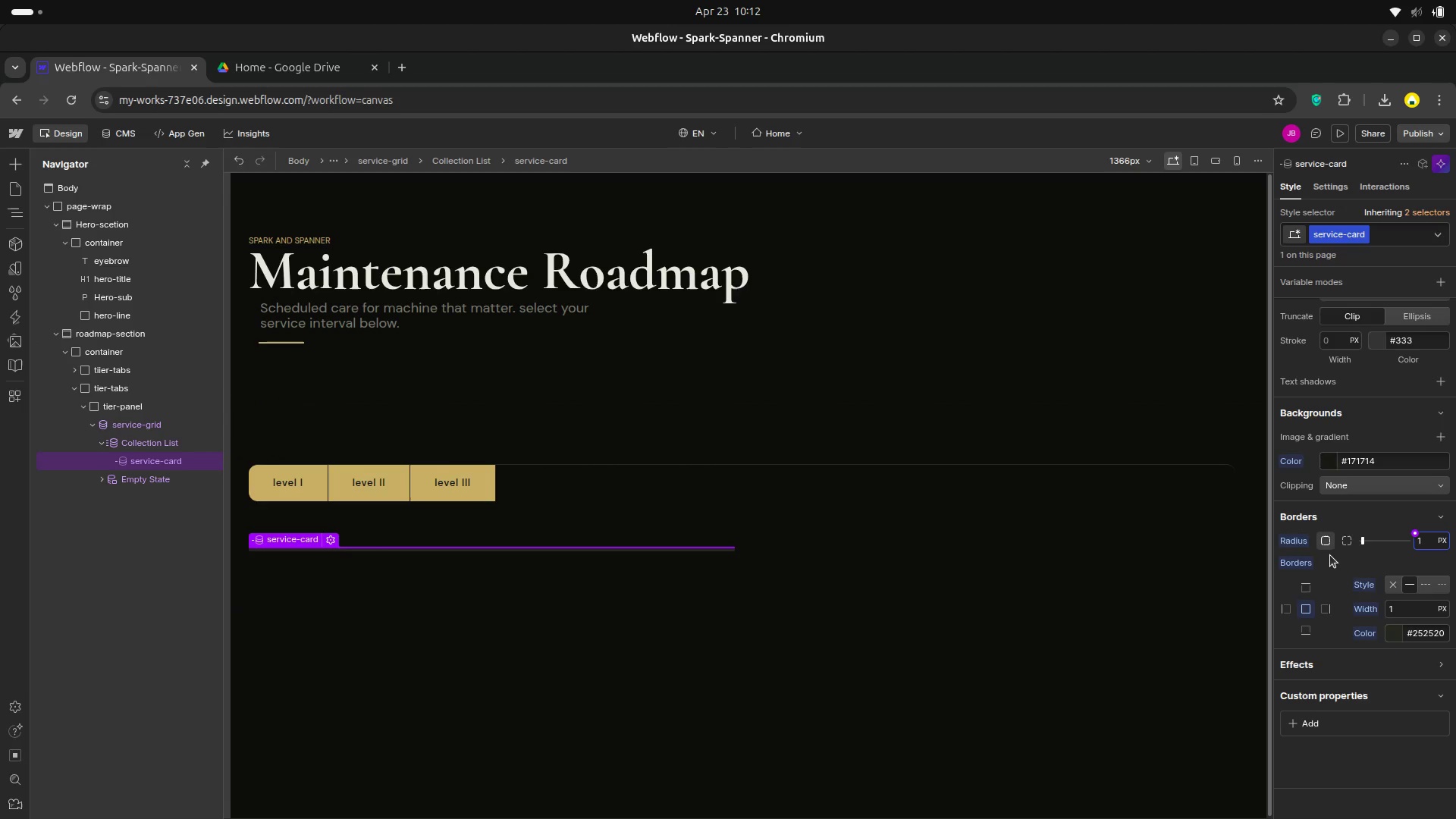 
left_click([1329, 559])
 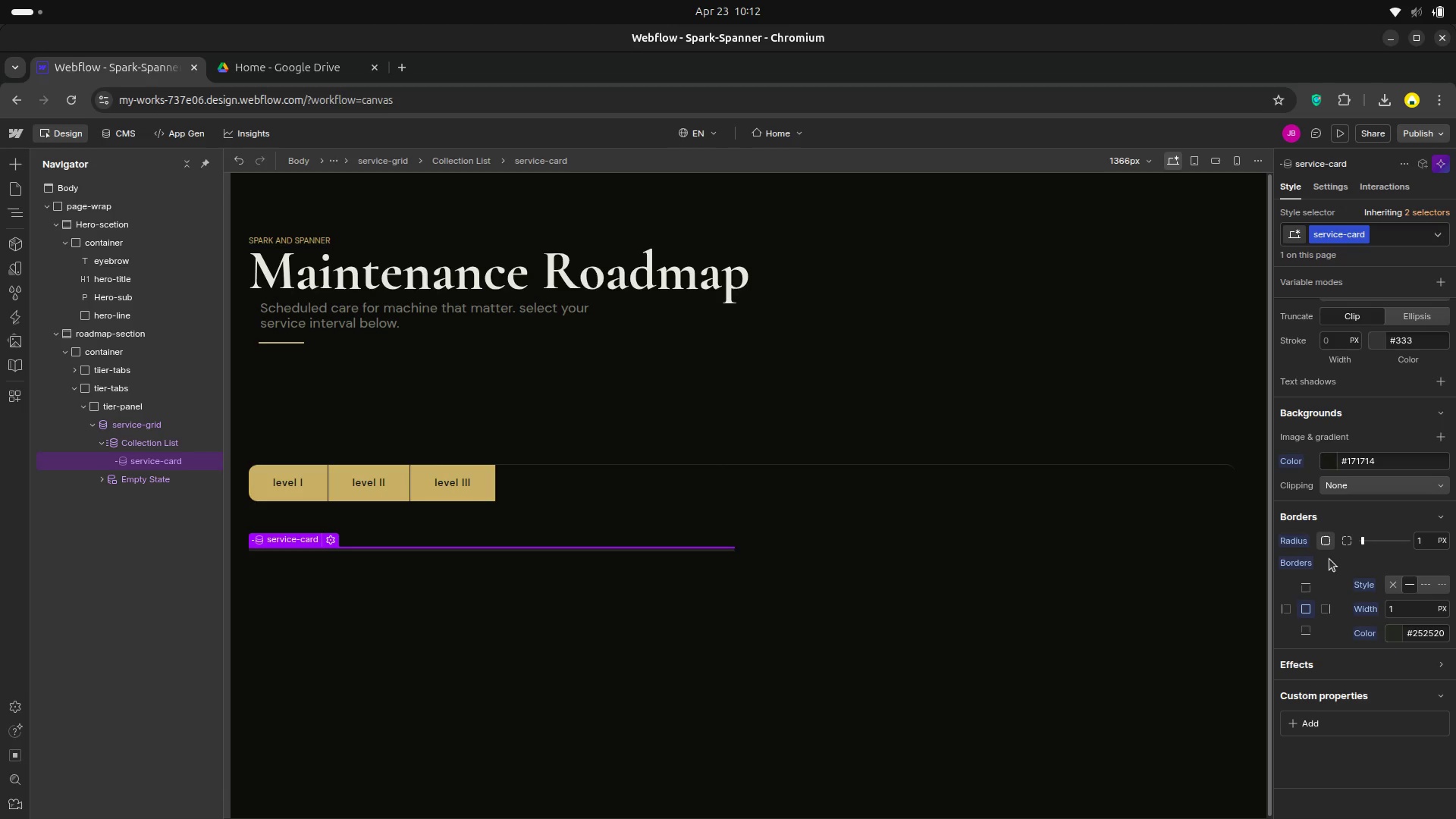 
scroll: coordinate [1329, 559], scroll_direction: up, amount: 8.0
 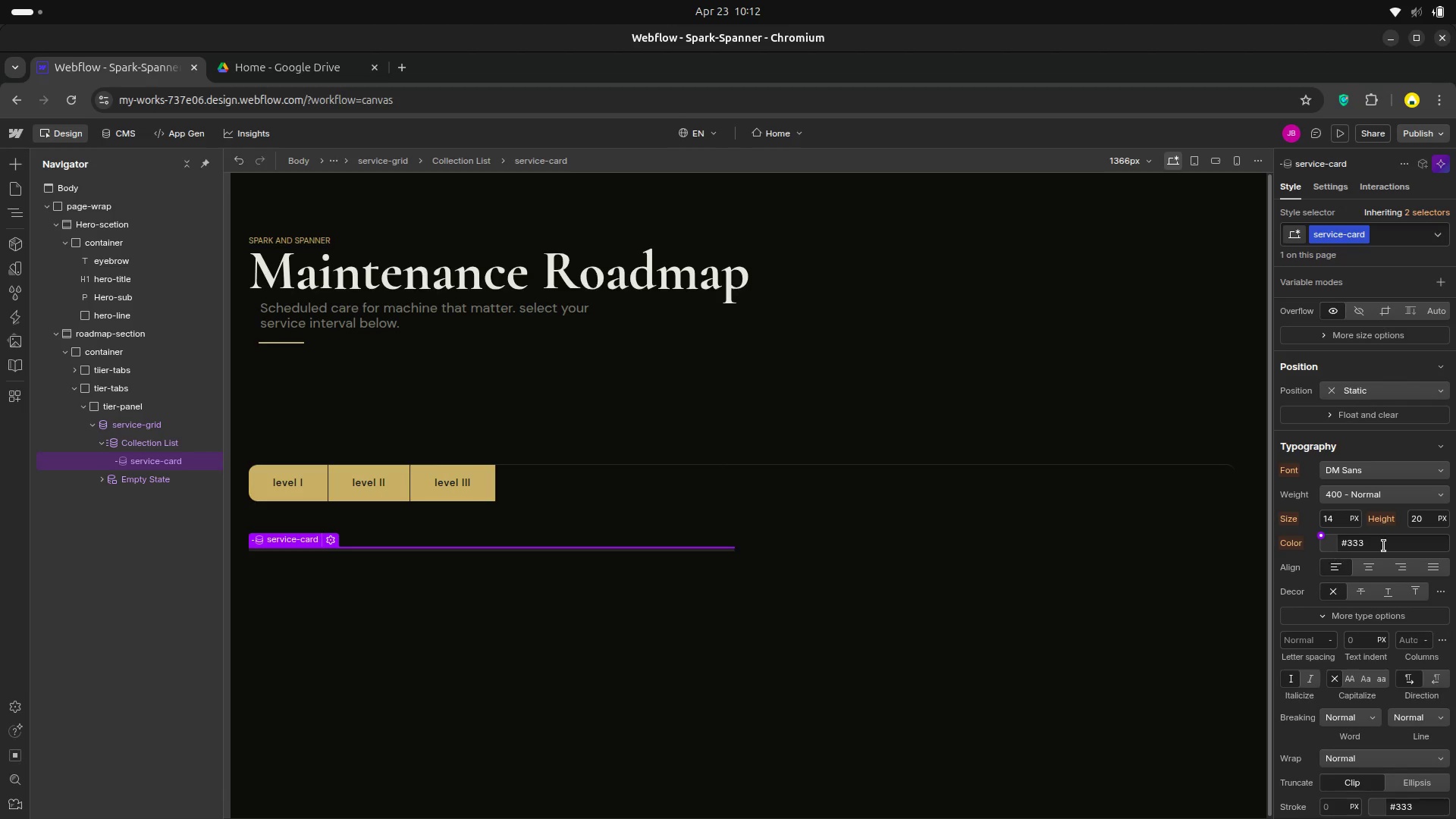 
scroll: coordinate [1368, 623], scroll_direction: down, amount: 5.0
 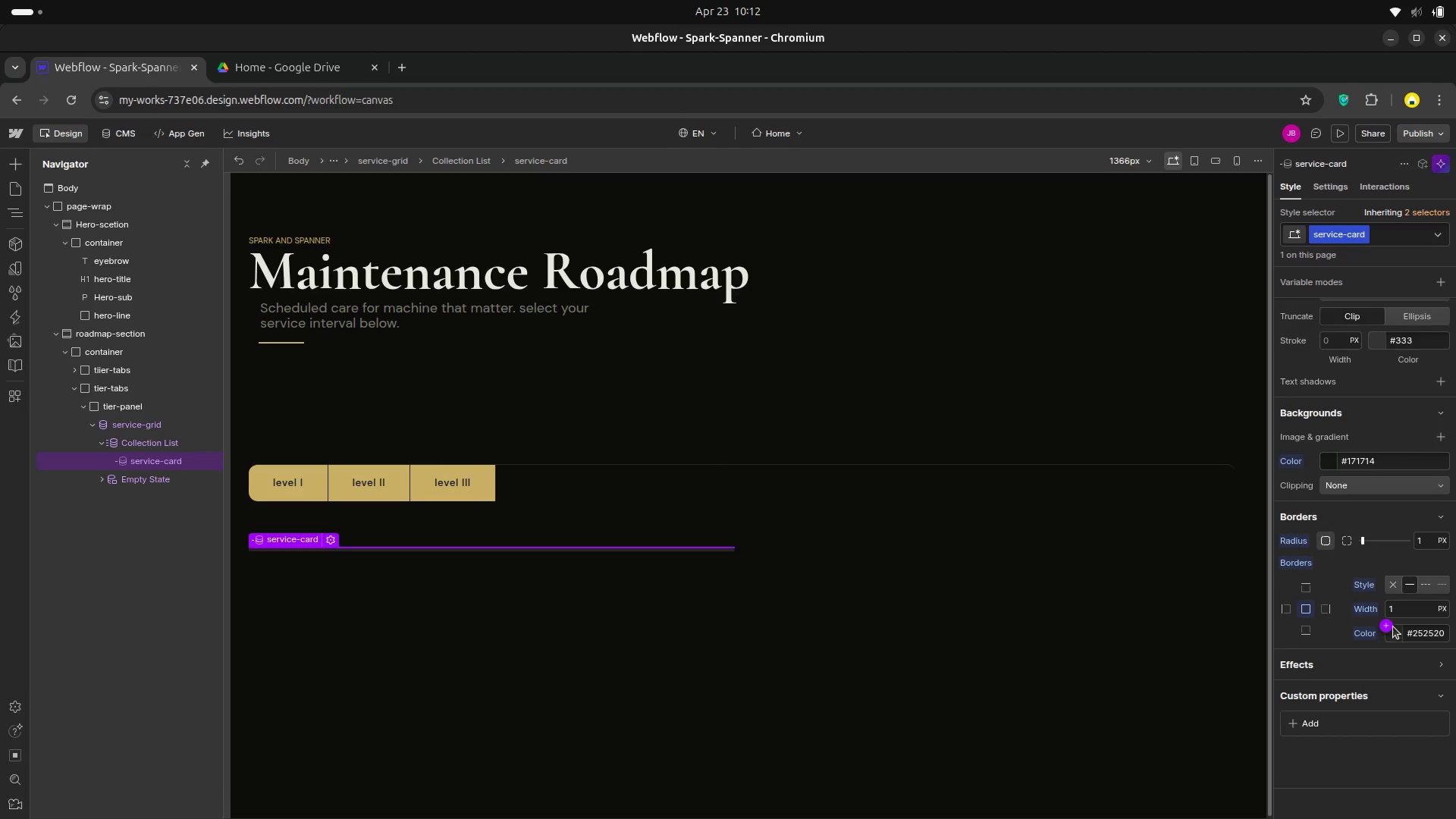 
scroll: coordinate [1377, 557], scroll_direction: up, amount: 21.0
 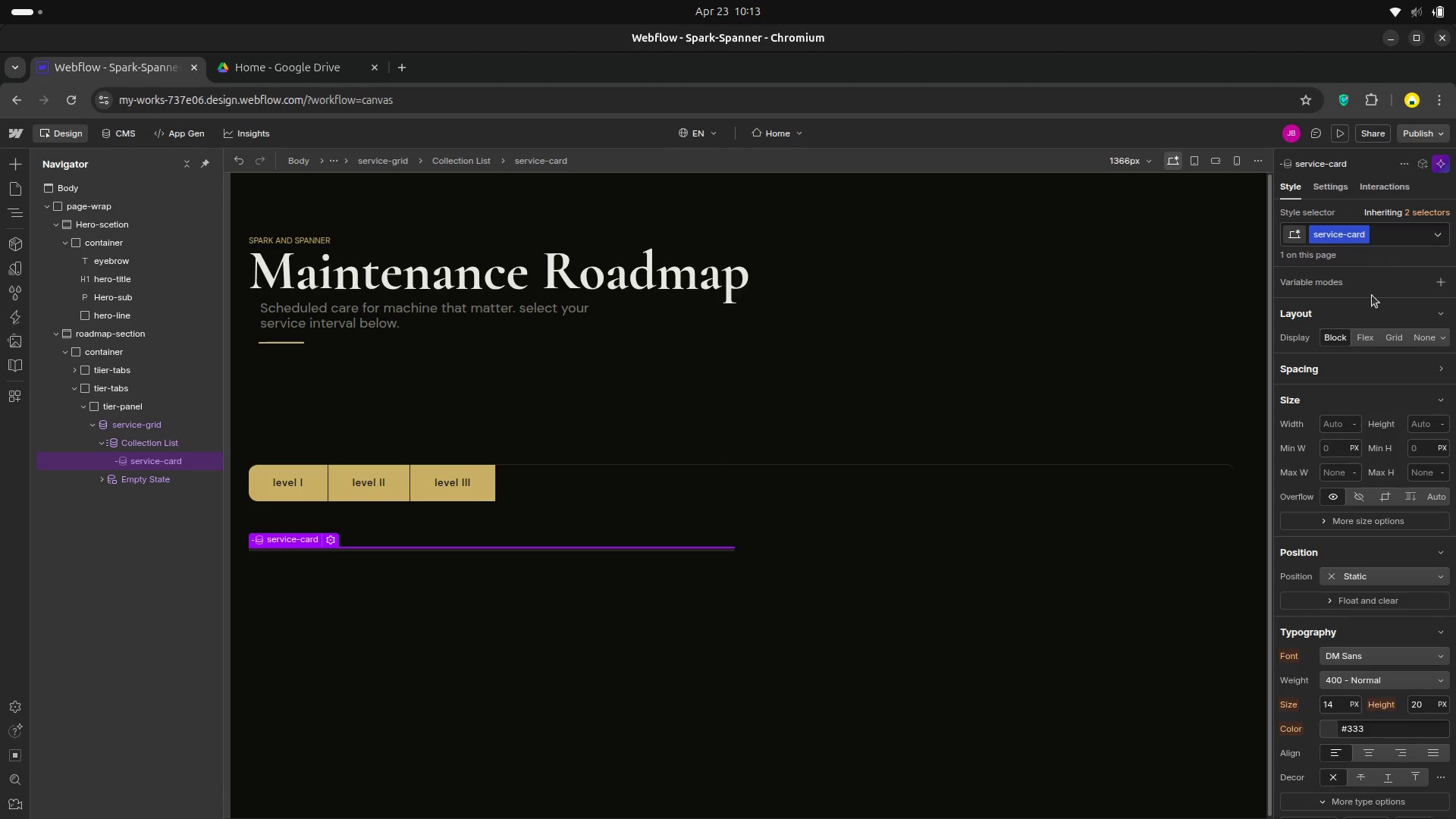 
mouse_move([1382, 333])
 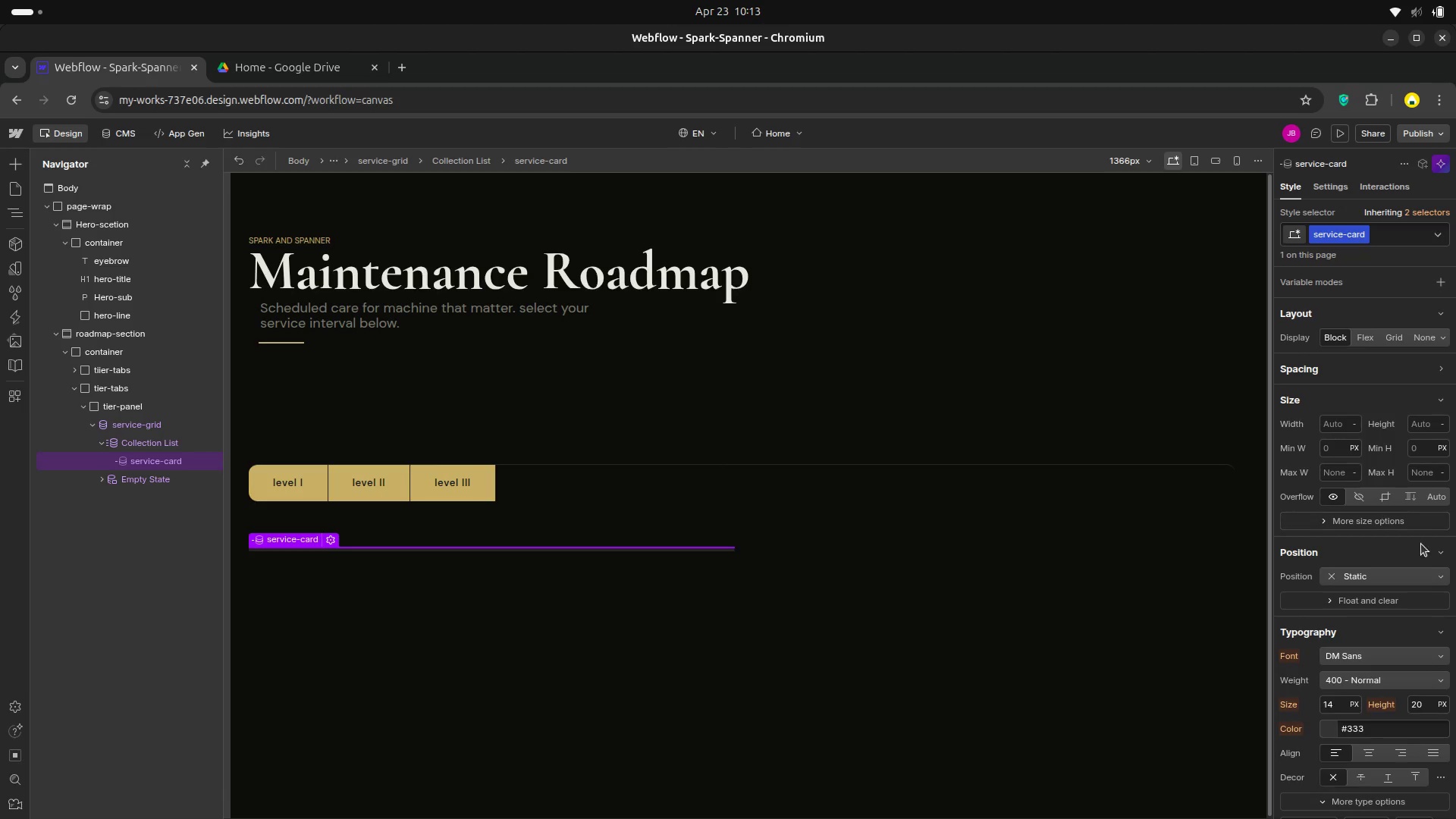 
scroll: coordinate [1455, 557], scroll_direction: down, amount: 12.0
 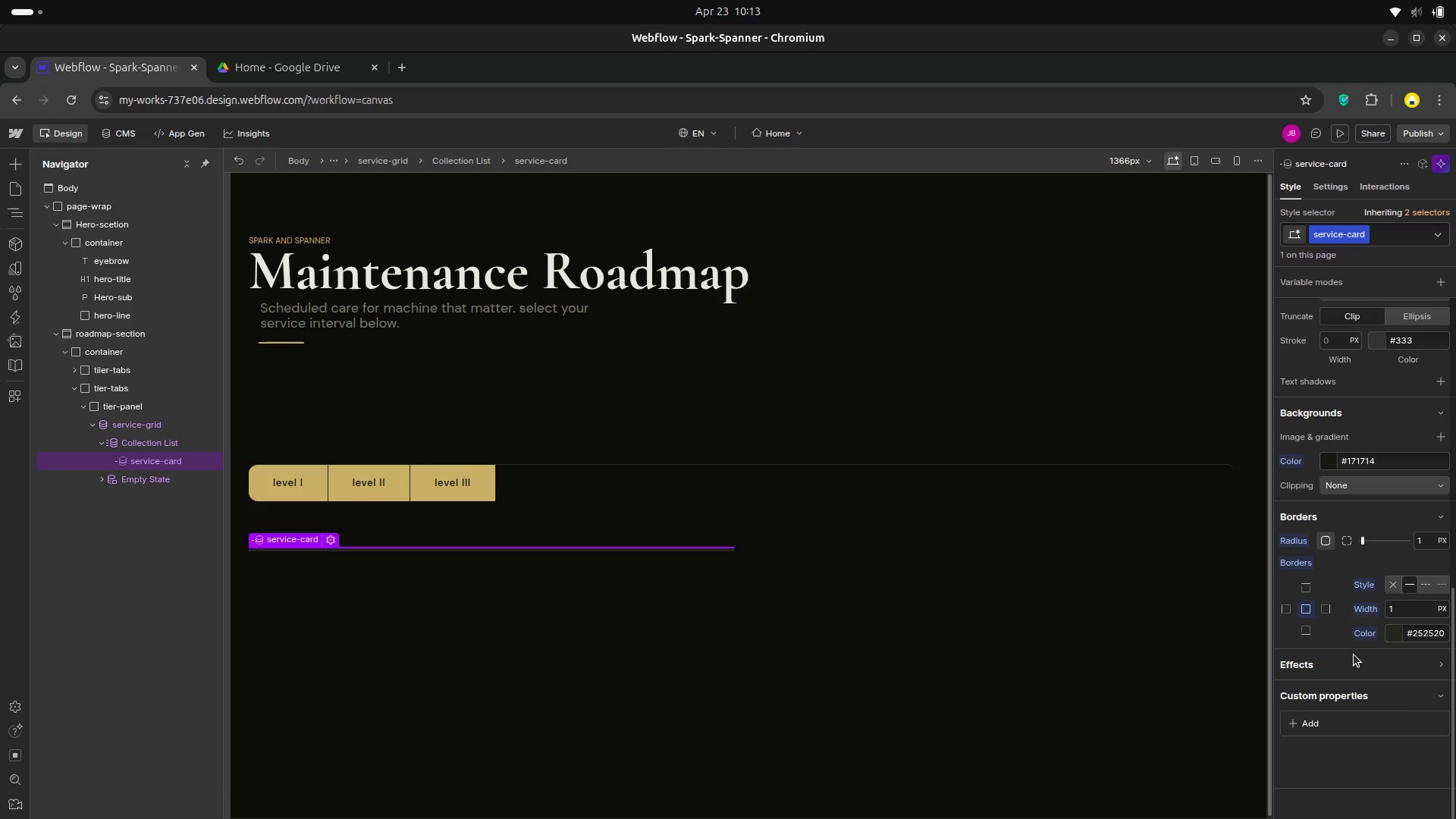 
left_click([1394, 663])
 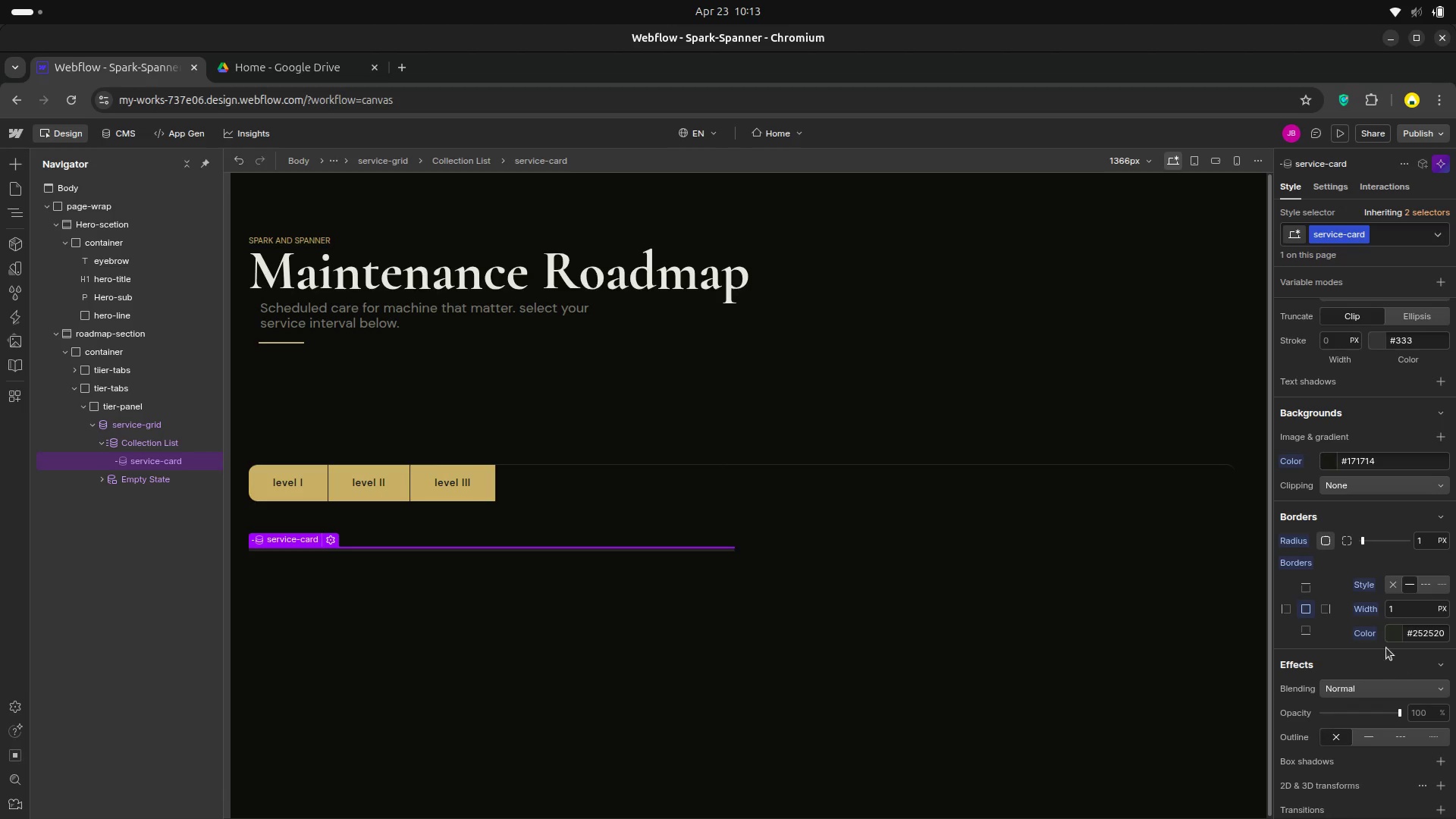 
scroll: coordinate [1386, 648], scroll_direction: down, amount: 2.0
 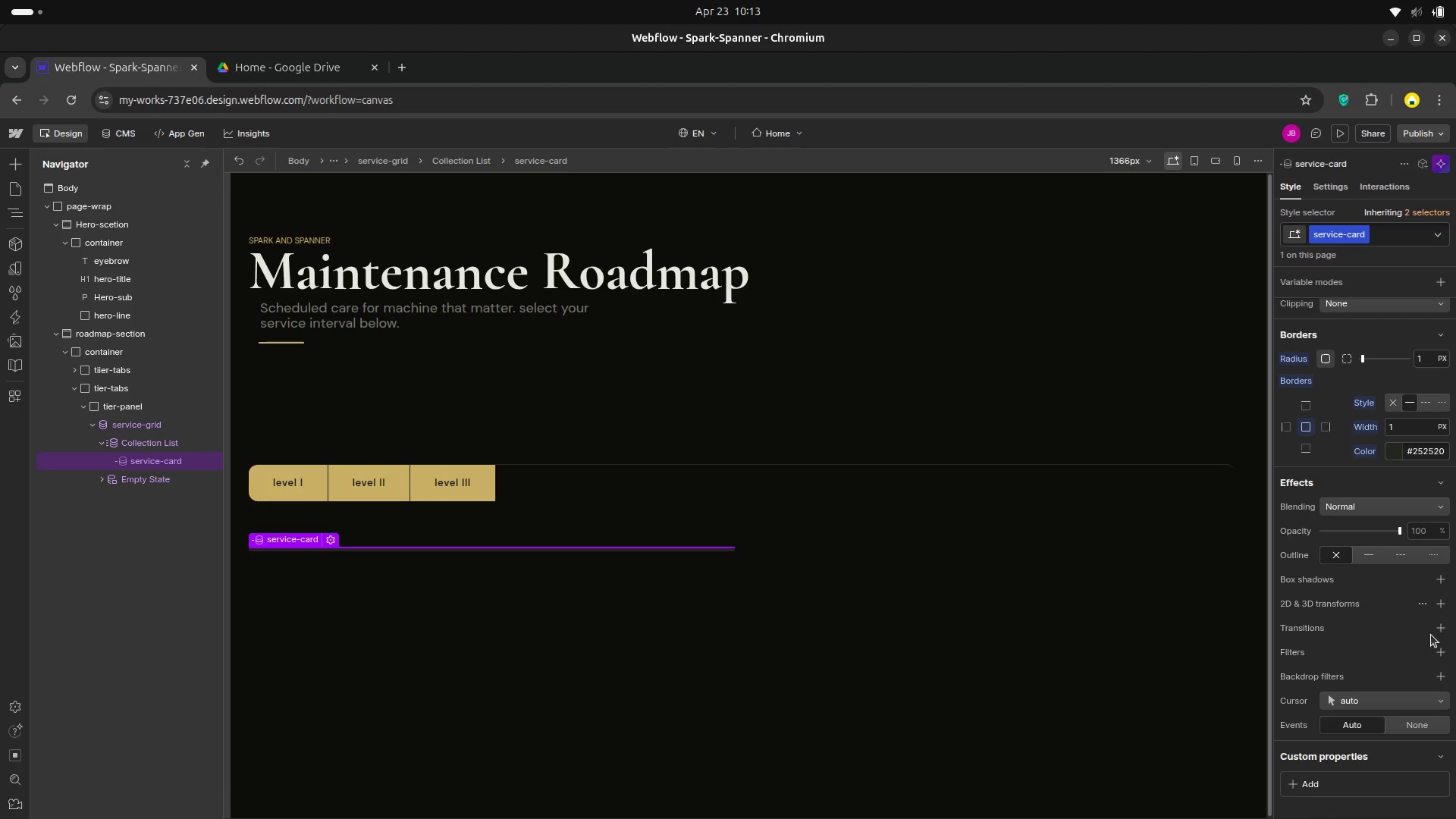 
left_click([1438, 630])
 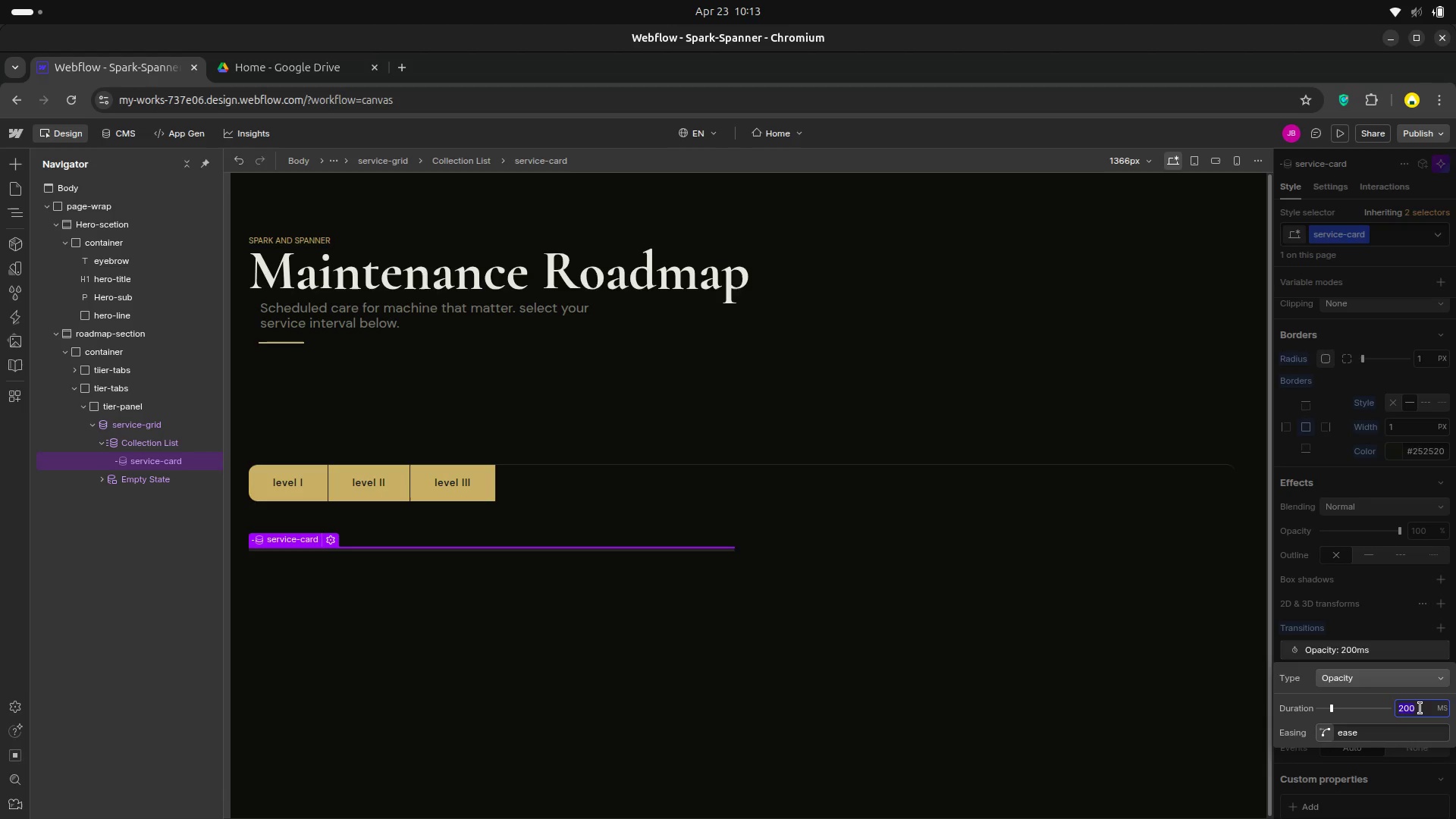 
wait(6.59)
 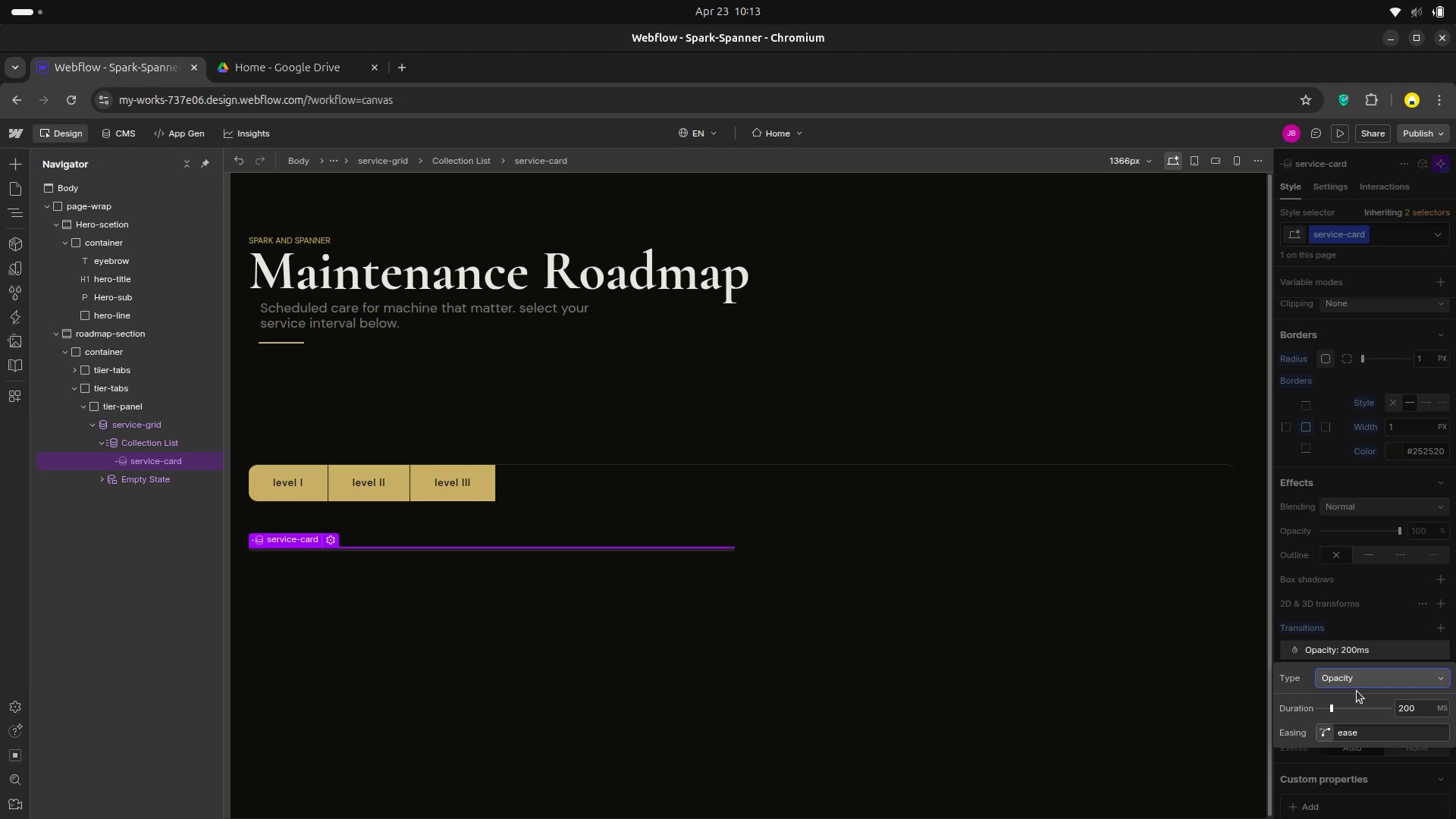 
key(Backspace)
 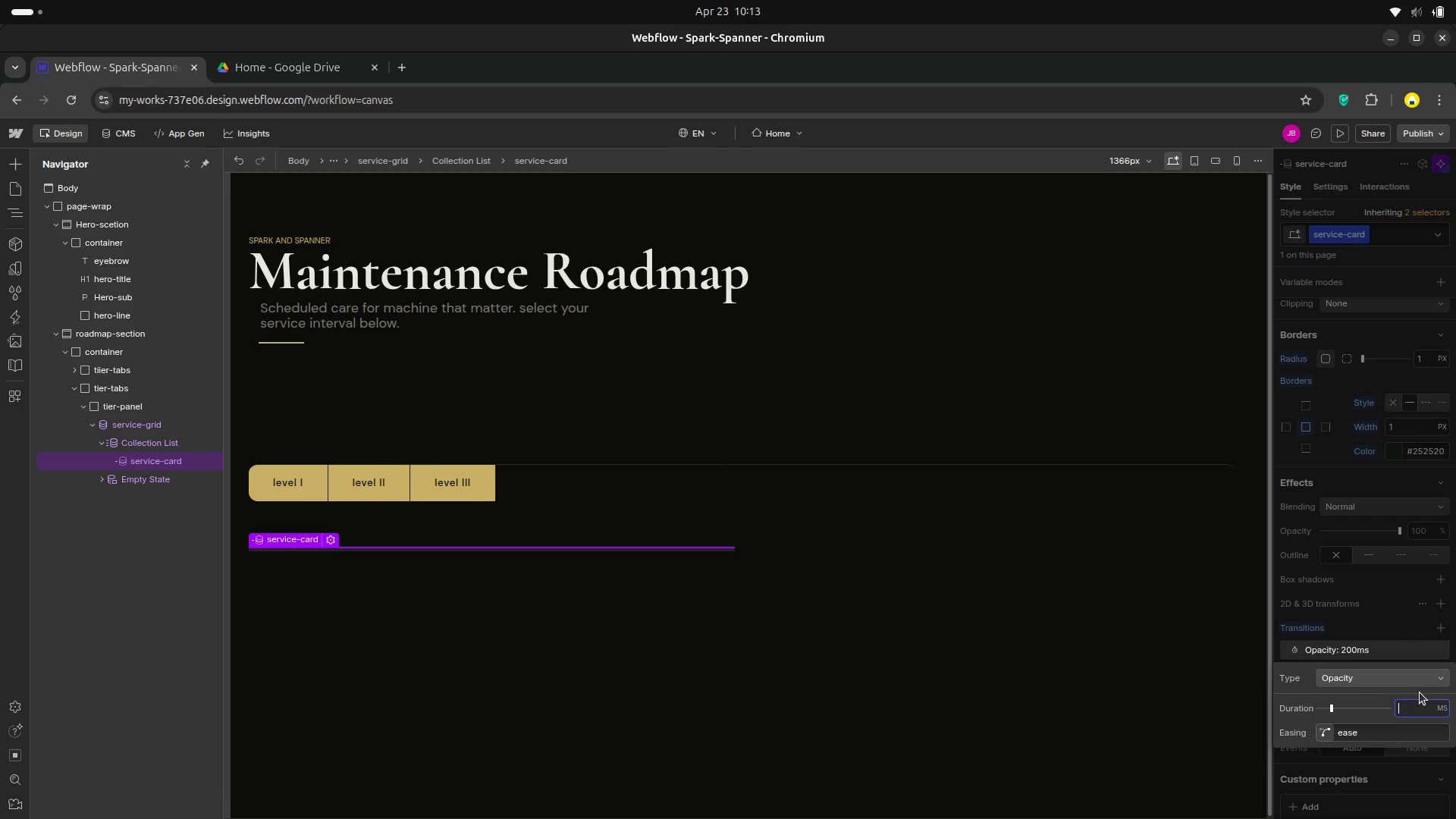 
key(2)
 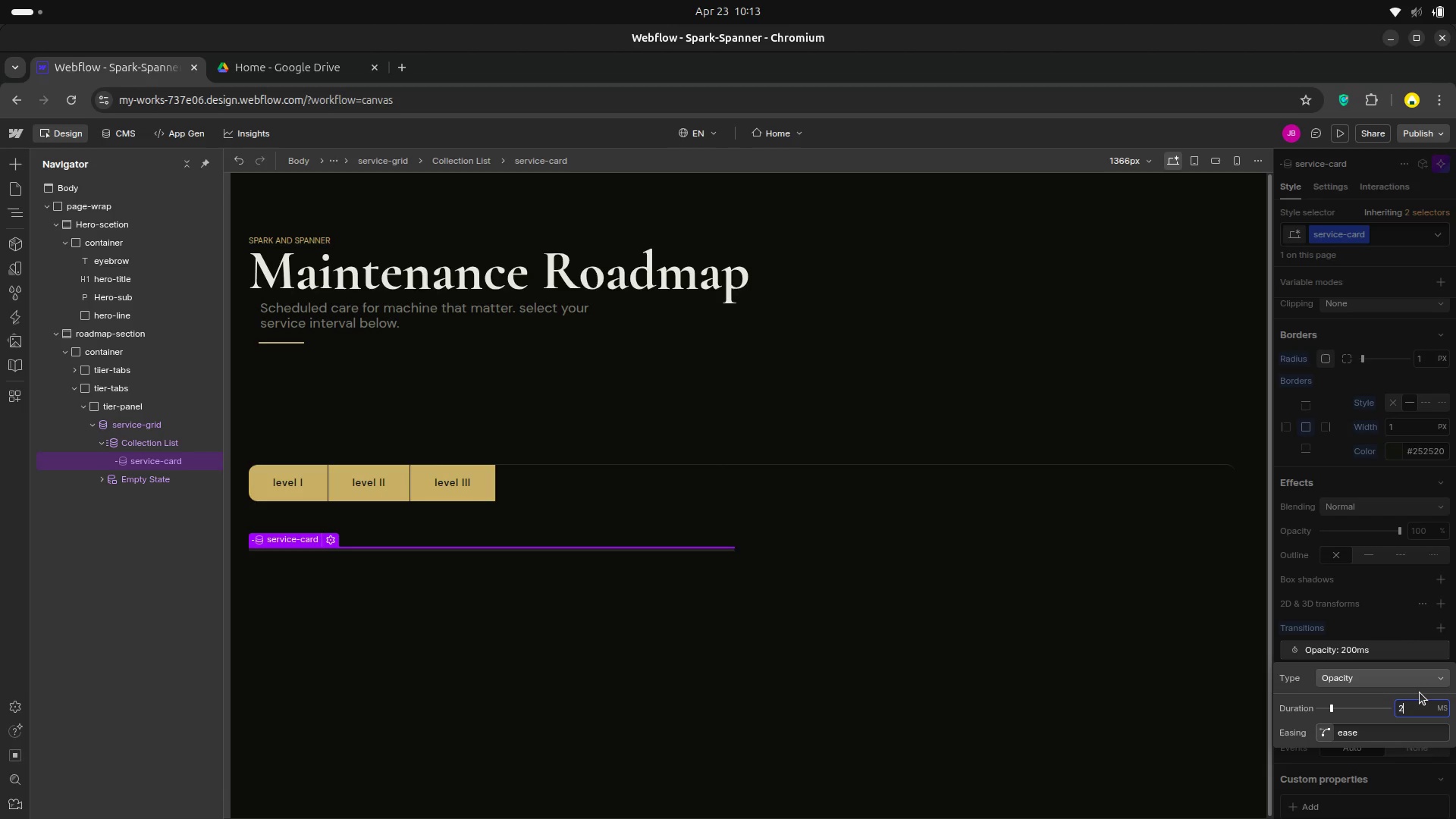 
key(Backspace)
 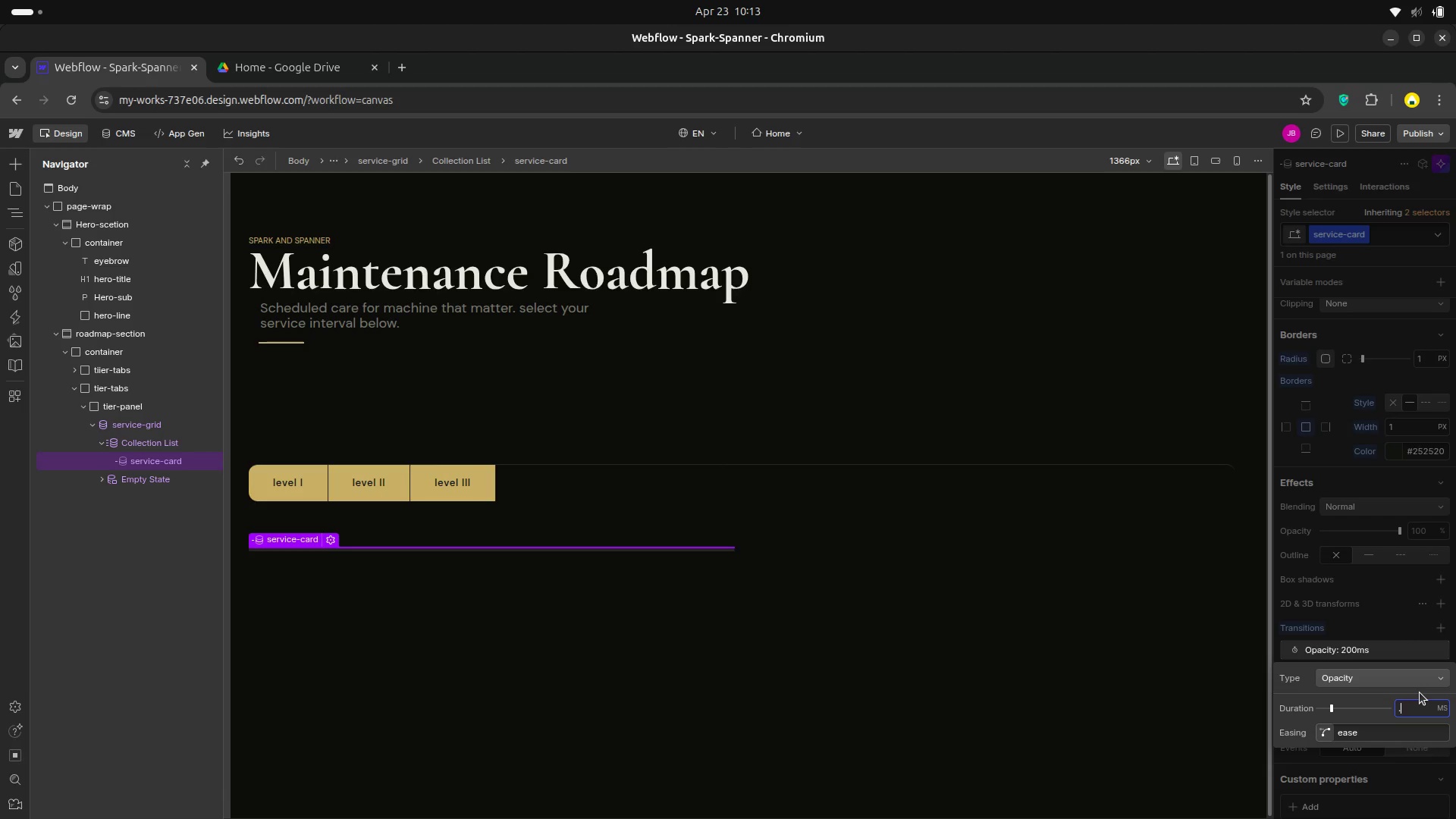 
key(Period)
 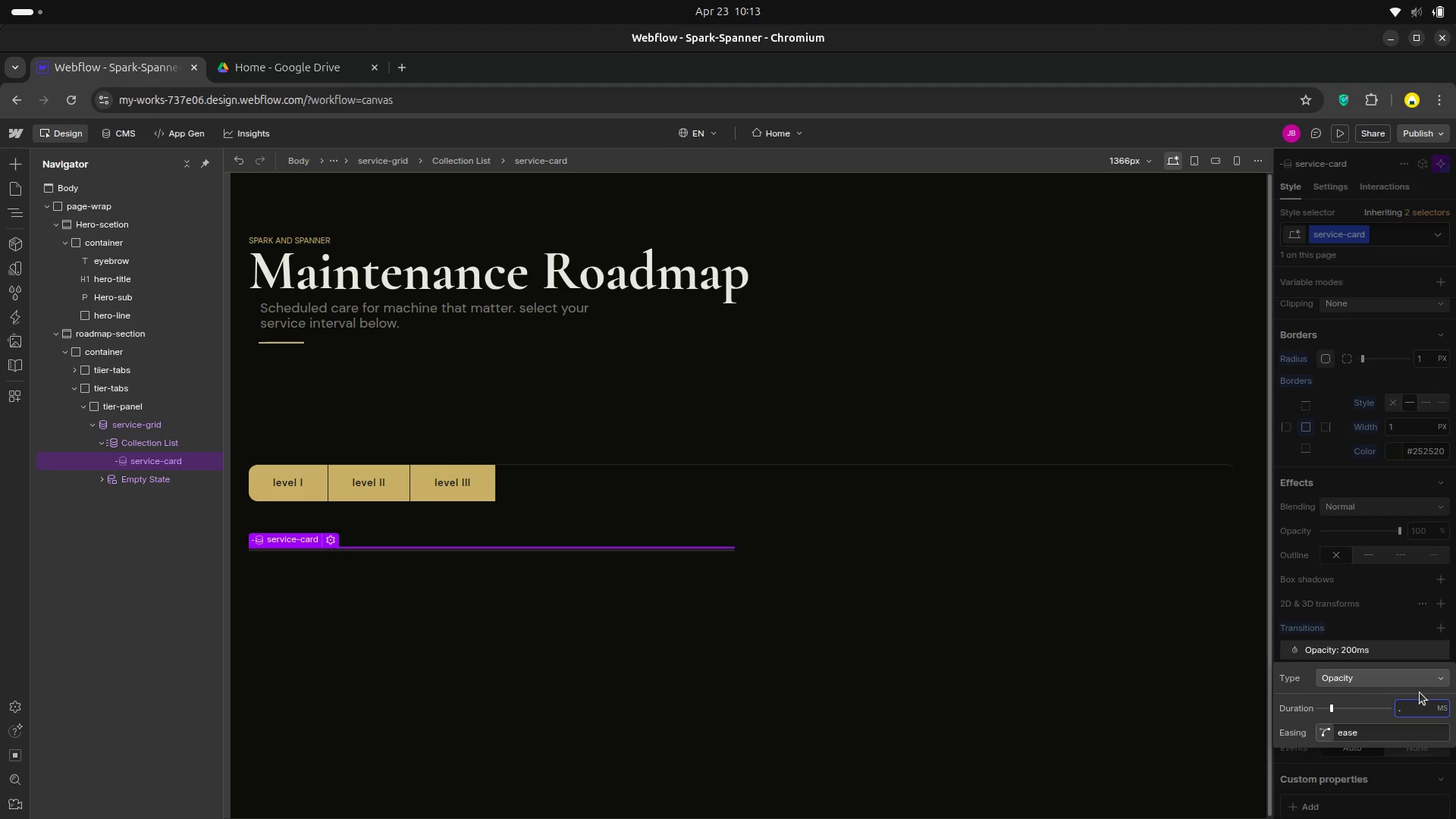 
key(Backspace)
 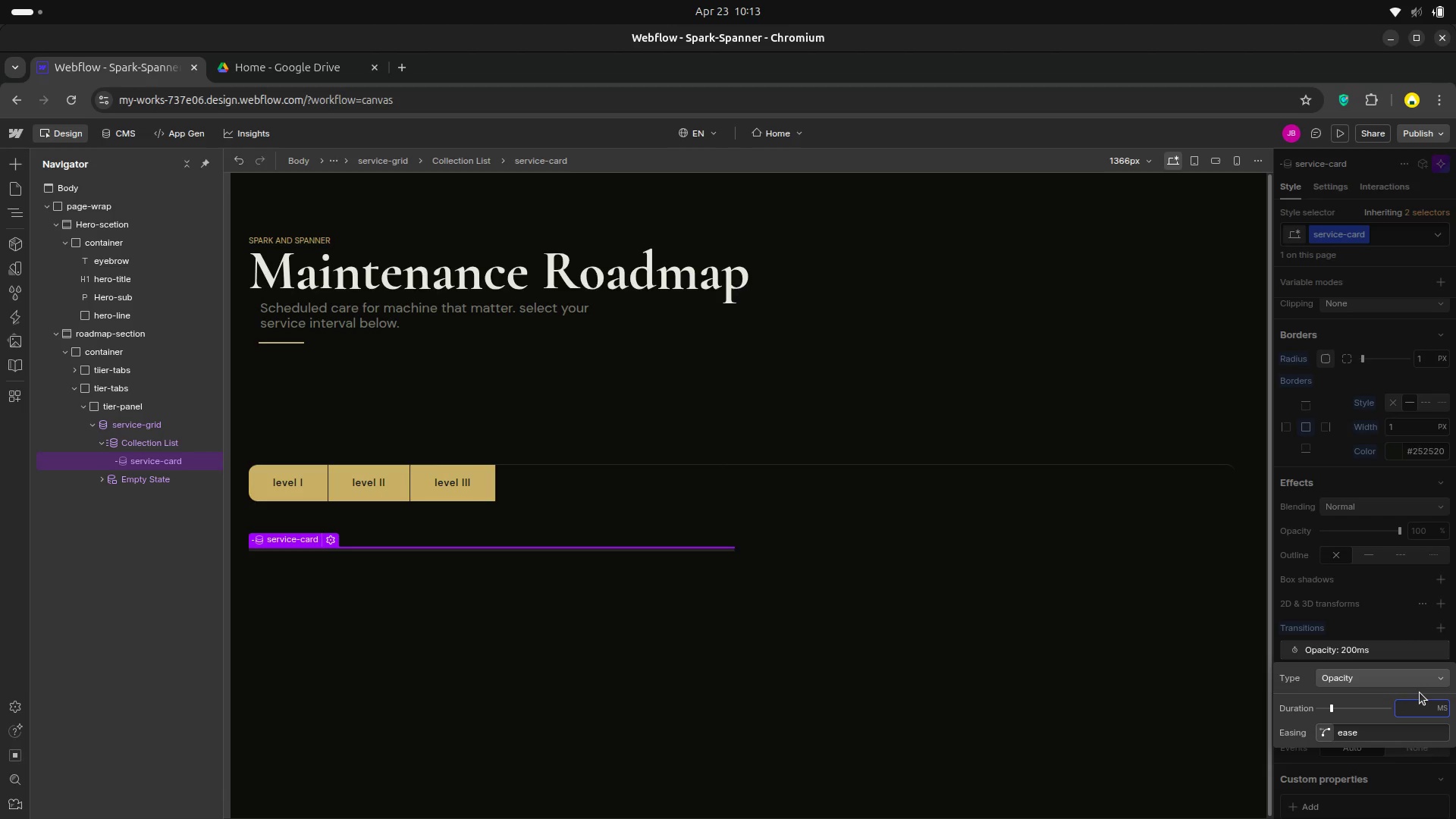 
key(0)
 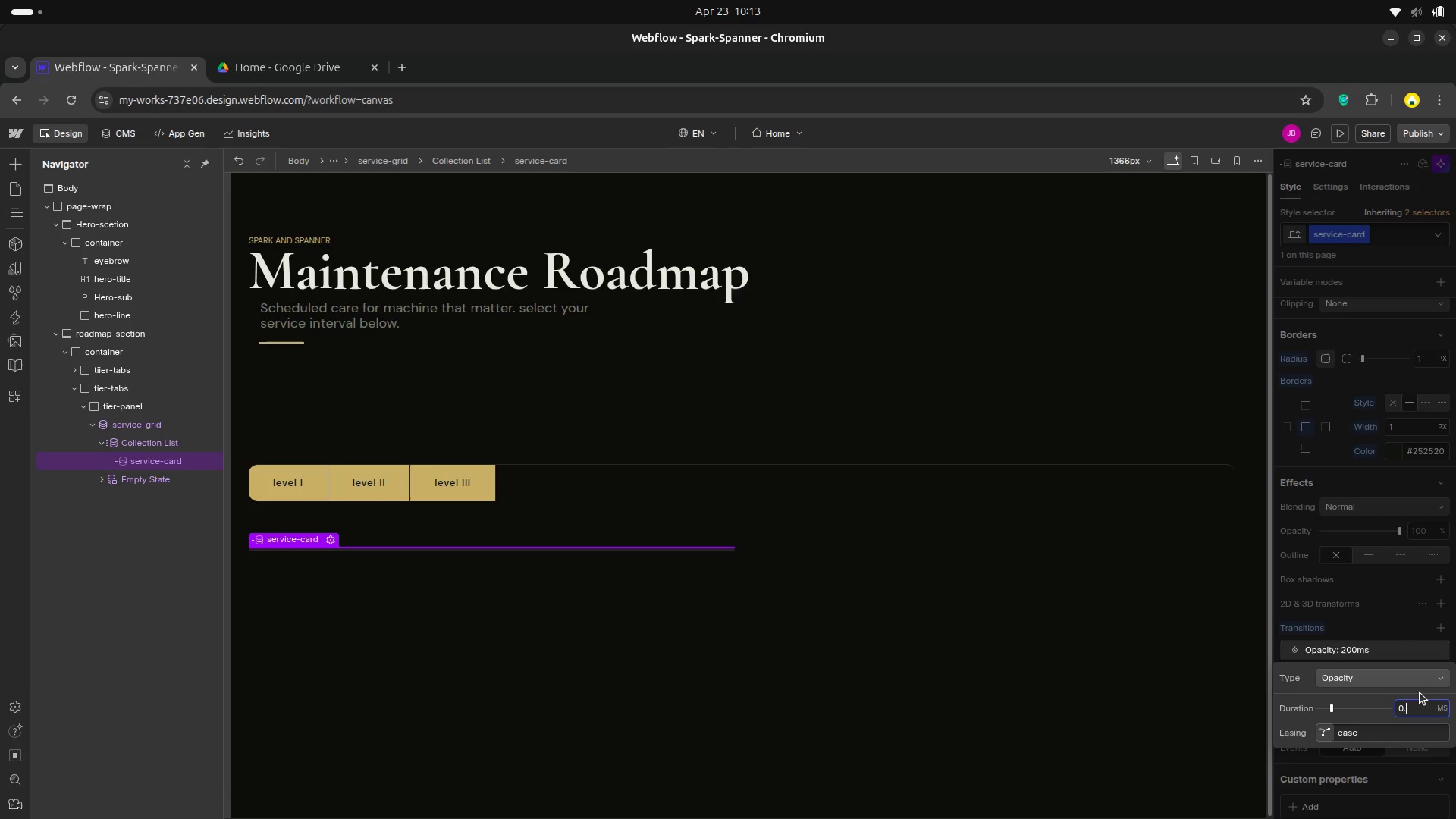 
key(Period)
 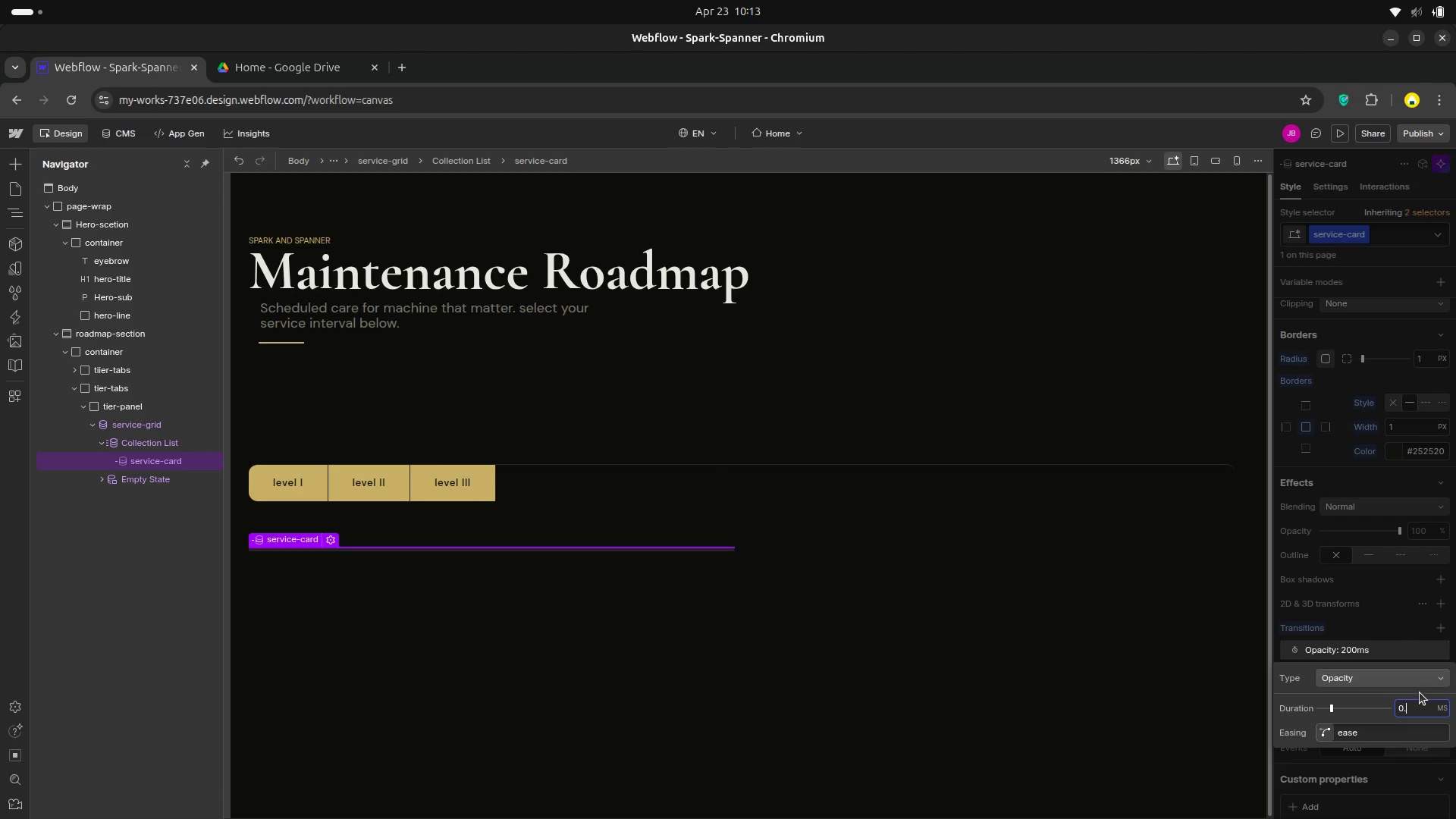 
key(2)
 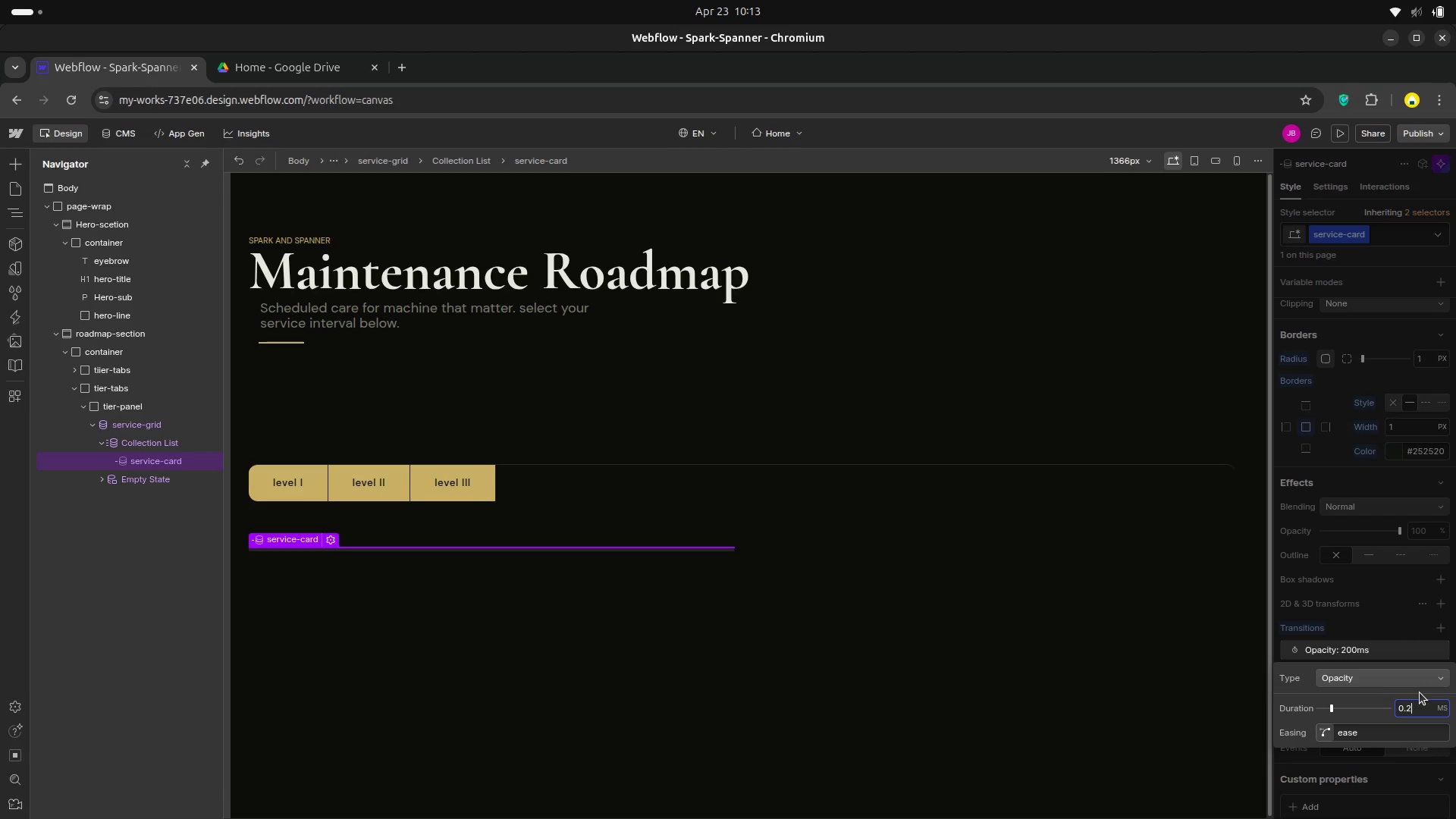 
key(5)
 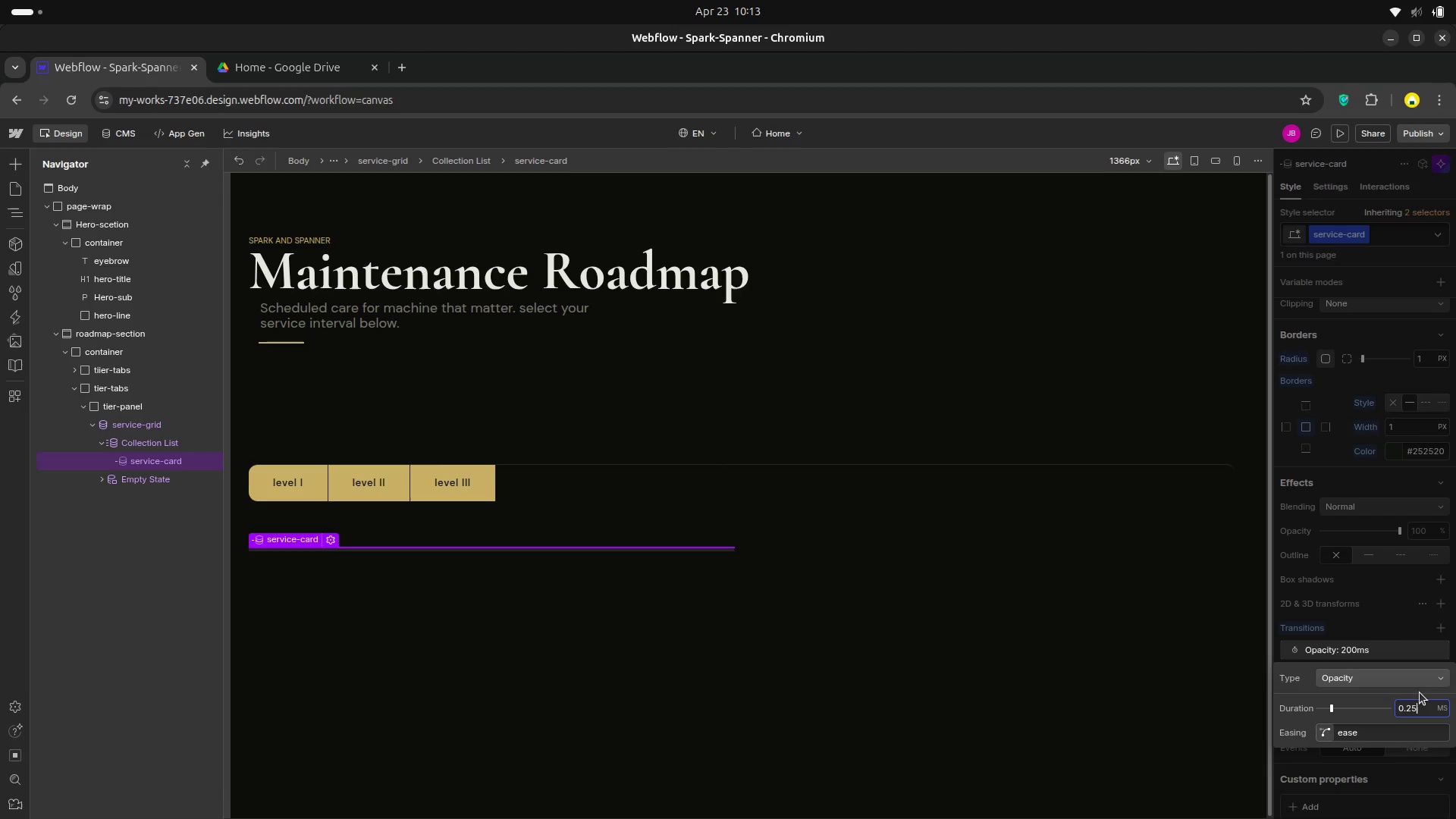 
key(Backspace)
key(Backspace)
key(Backspace)
key(Backspace)
type(25)
 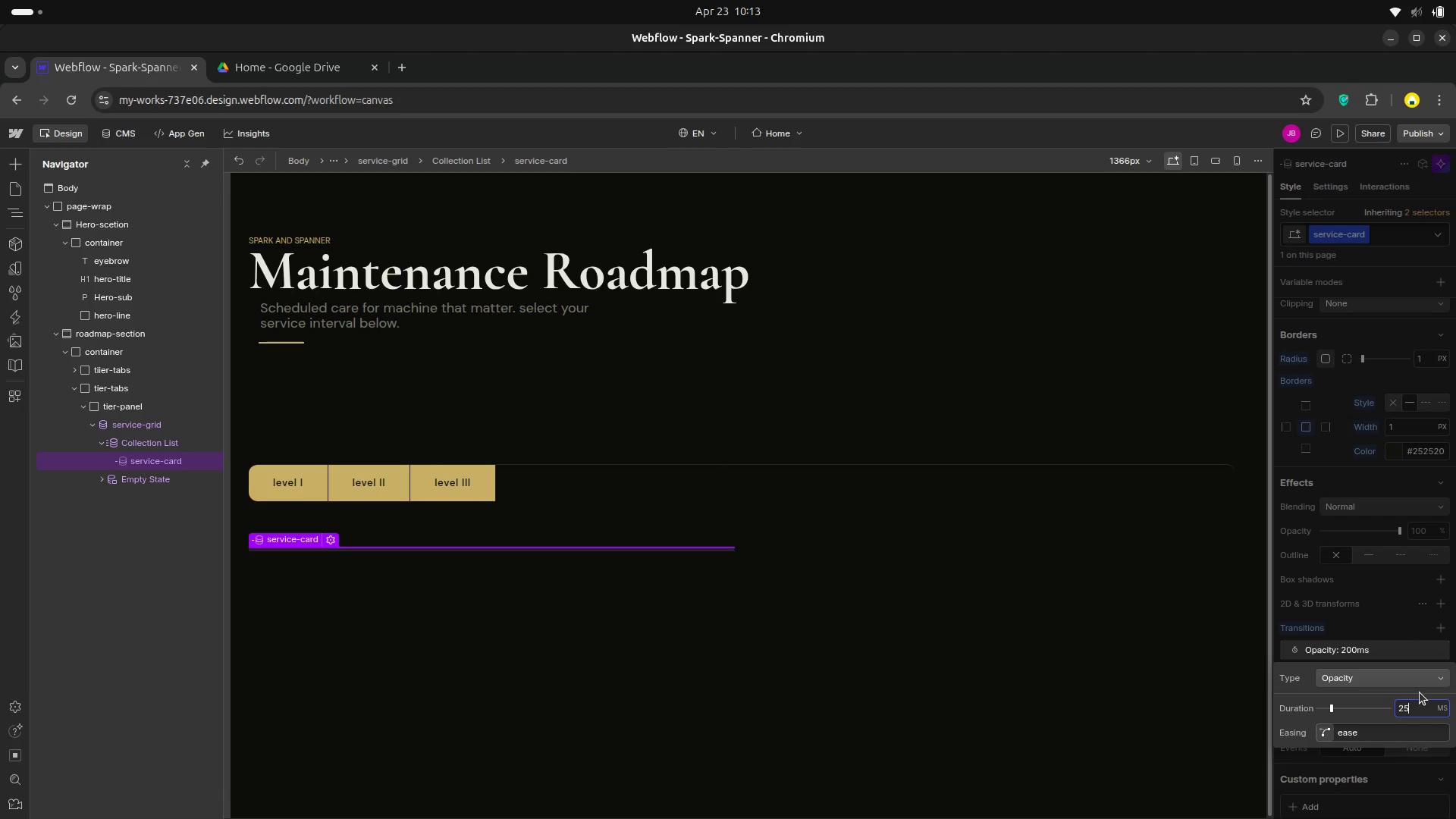 
key(Enter)
 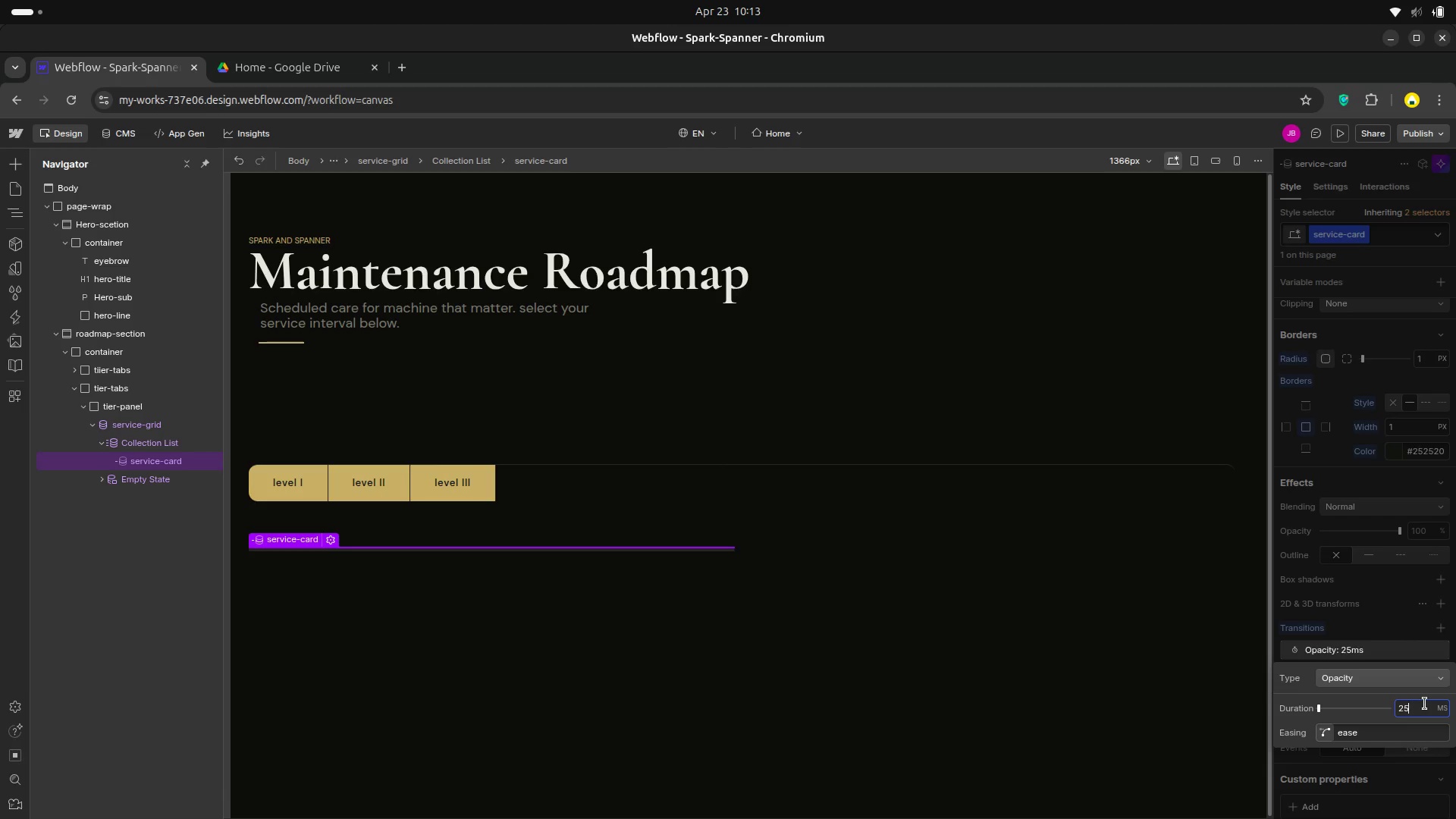 
wait(9.63)
 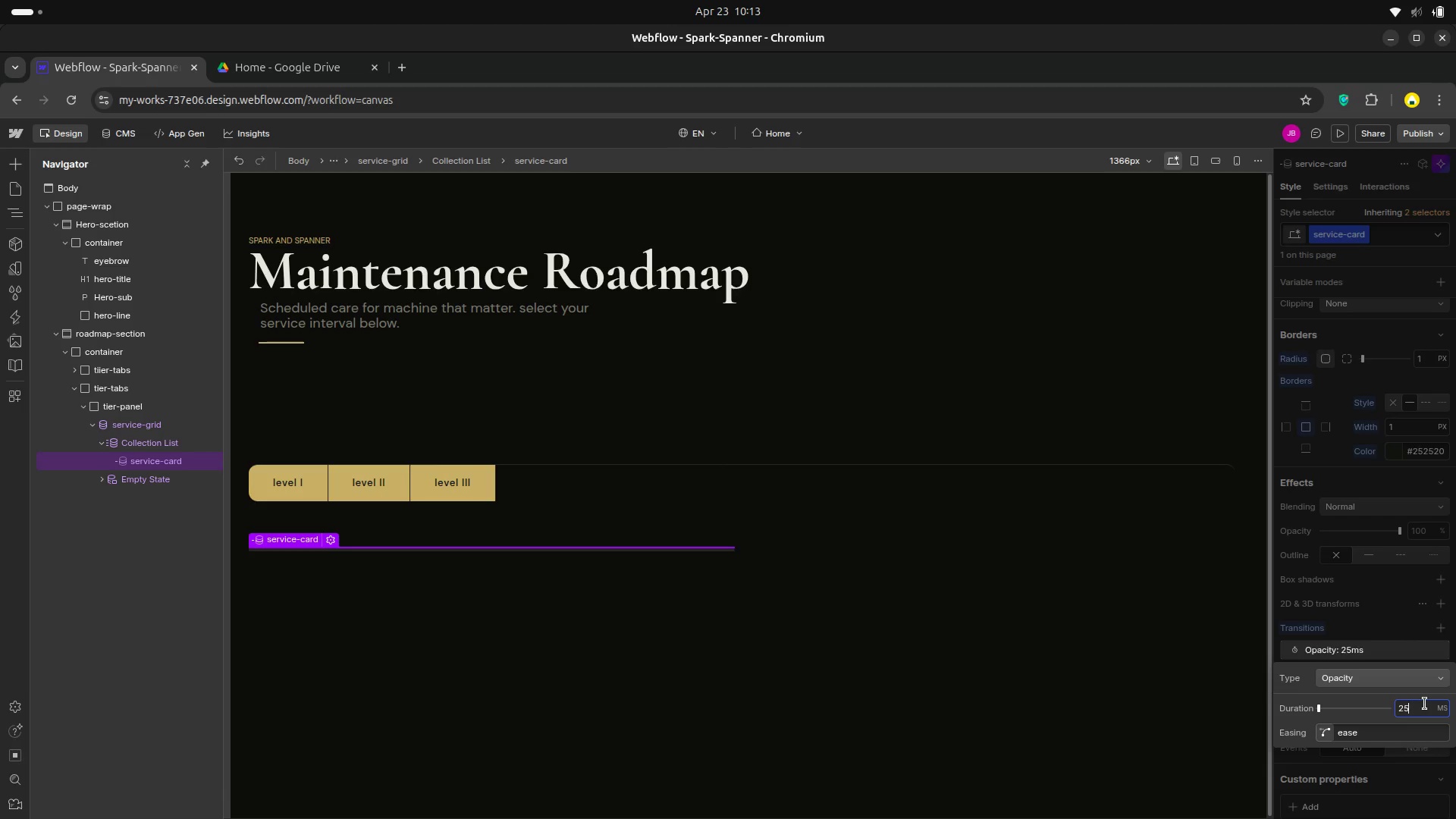 
left_click([1379, 759])
 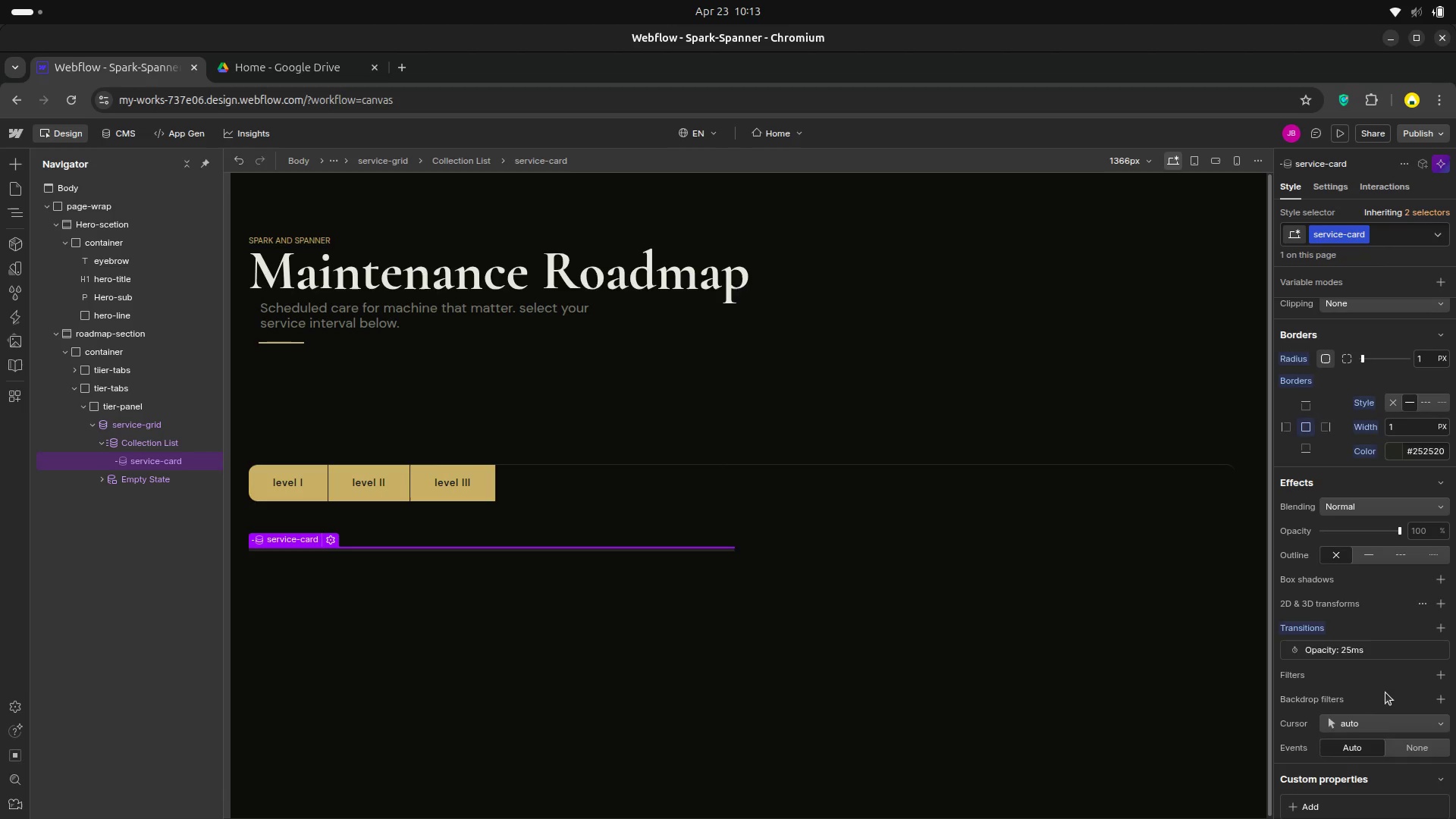 
scroll: coordinate [1390, 691], scroll_direction: down, amount: 3.0
 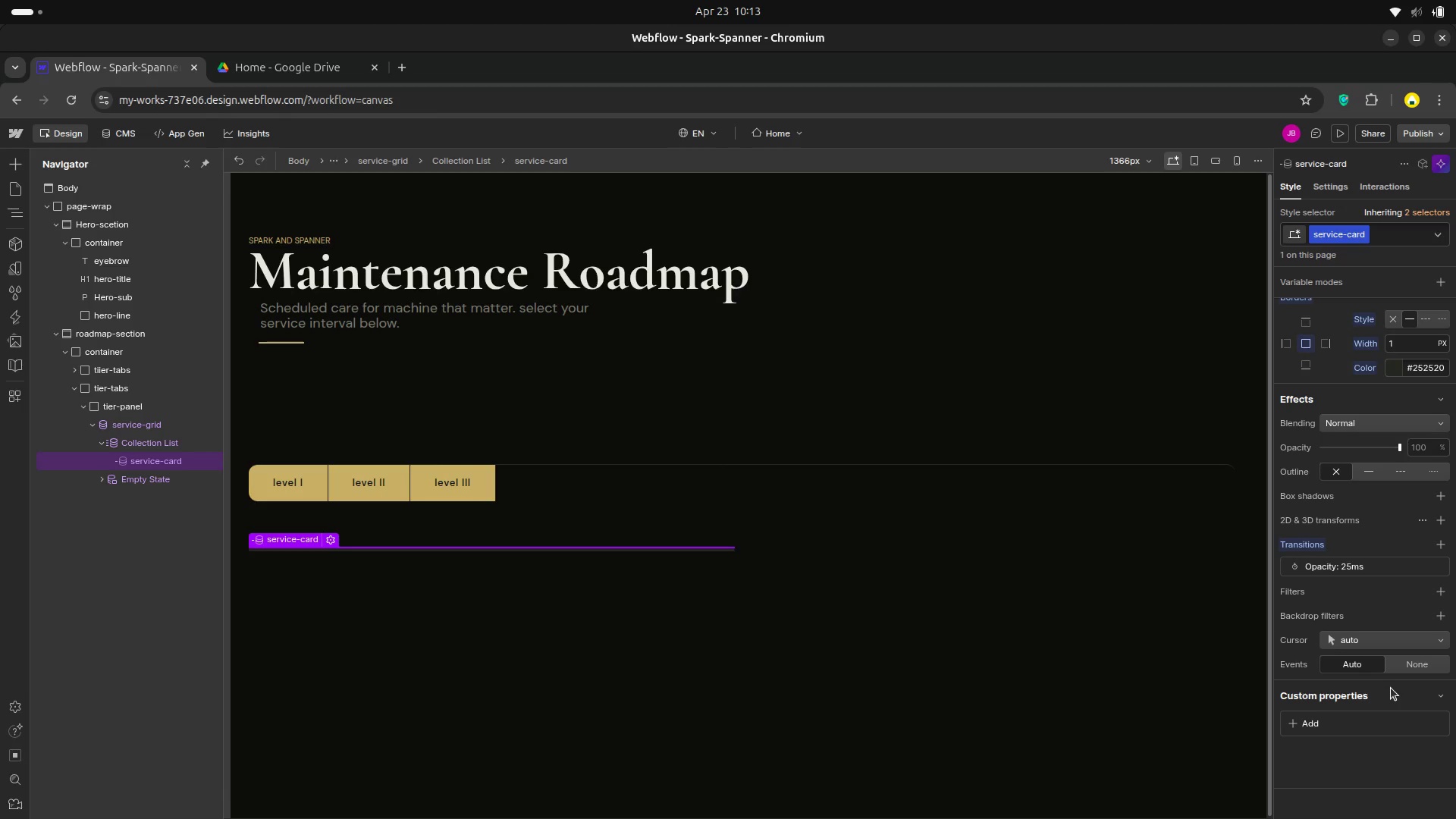 
scroll: coordinate [1357, 570], scroll_direction: up, amount: 1.0
 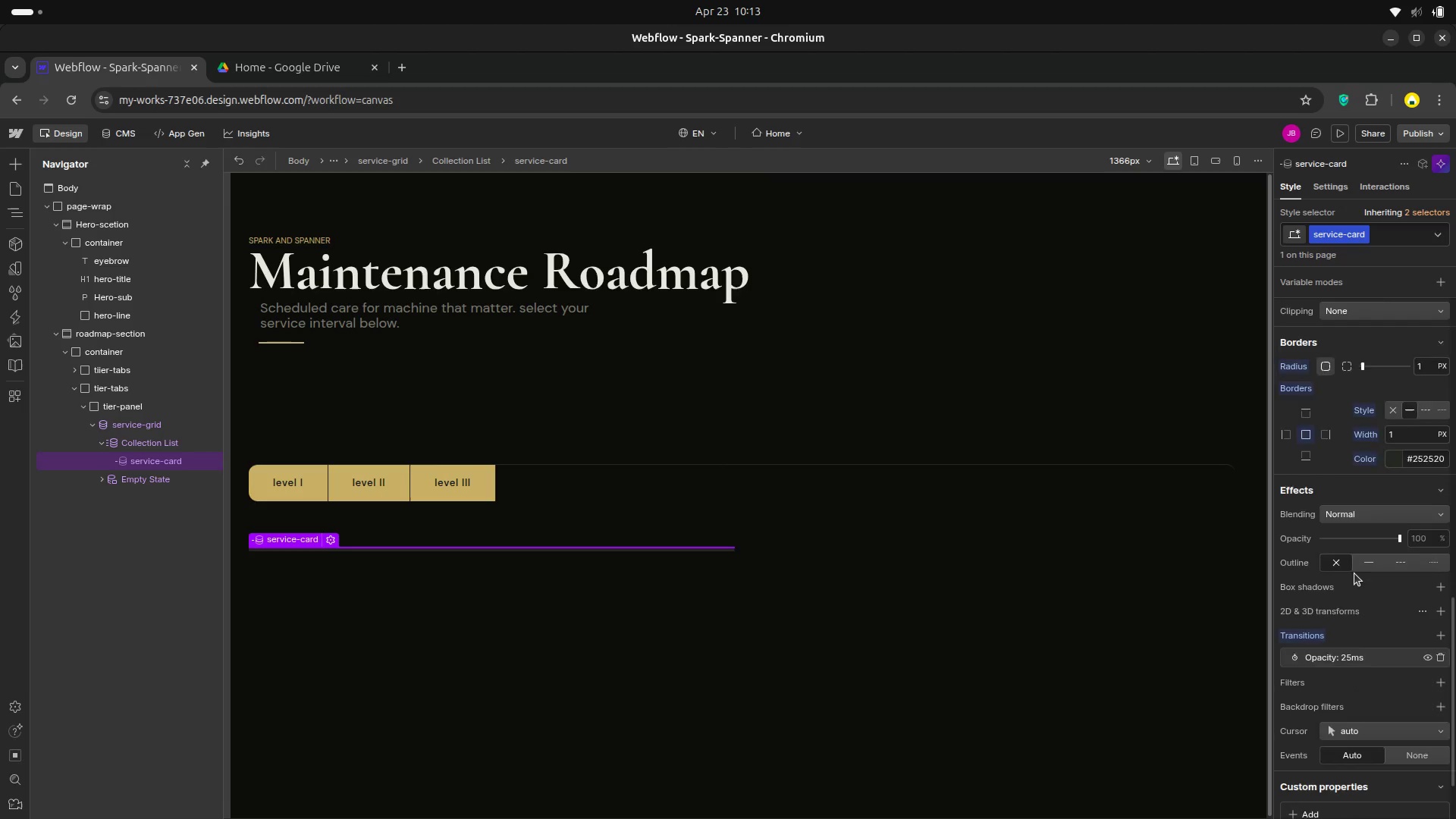 
scroll: coordinate [1353, 578], scroll_direction: down, amount: 2.0
 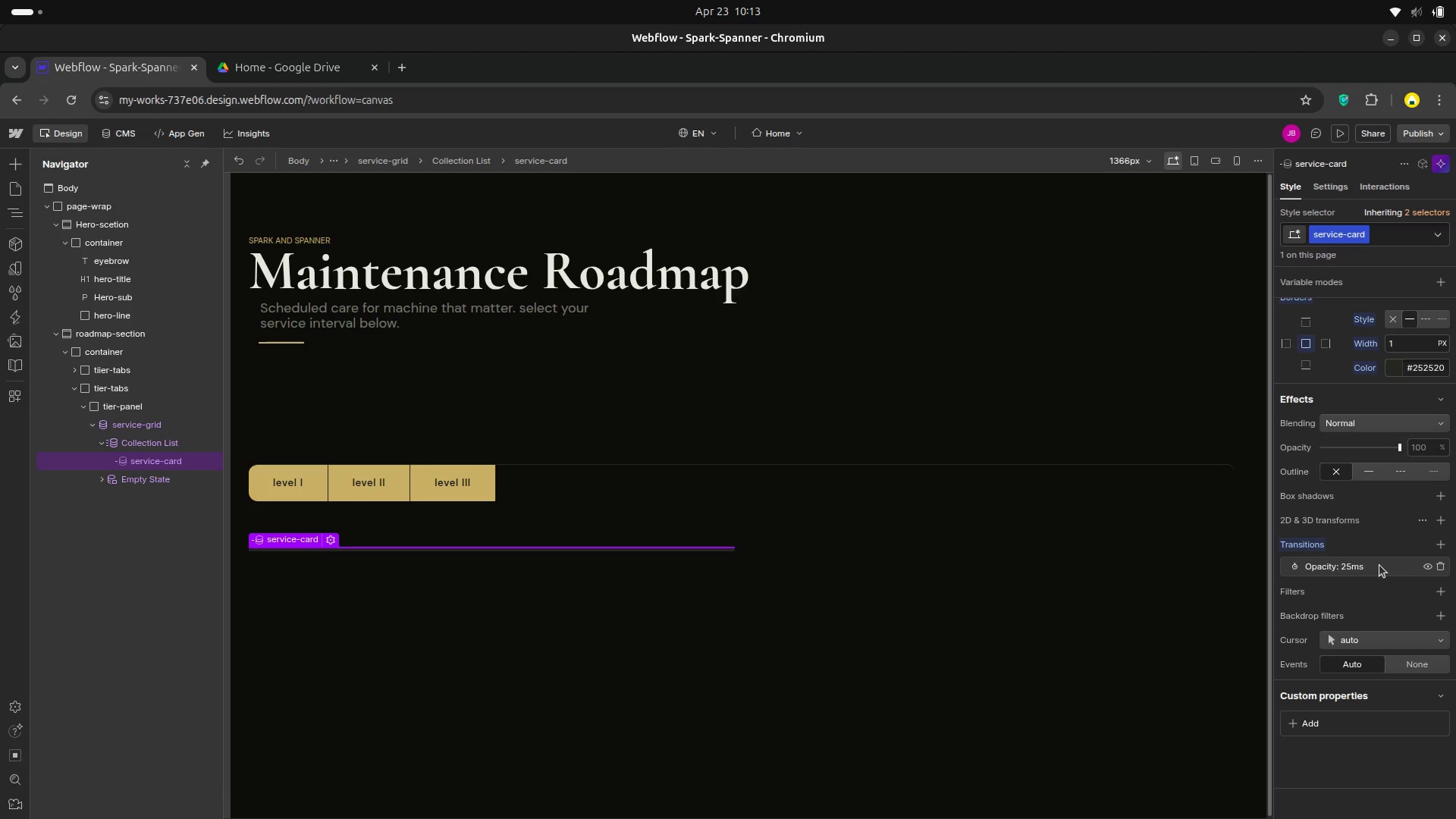 
scroll: coordinate [1401, 392], scroll_direction: up, amount: 14.0
 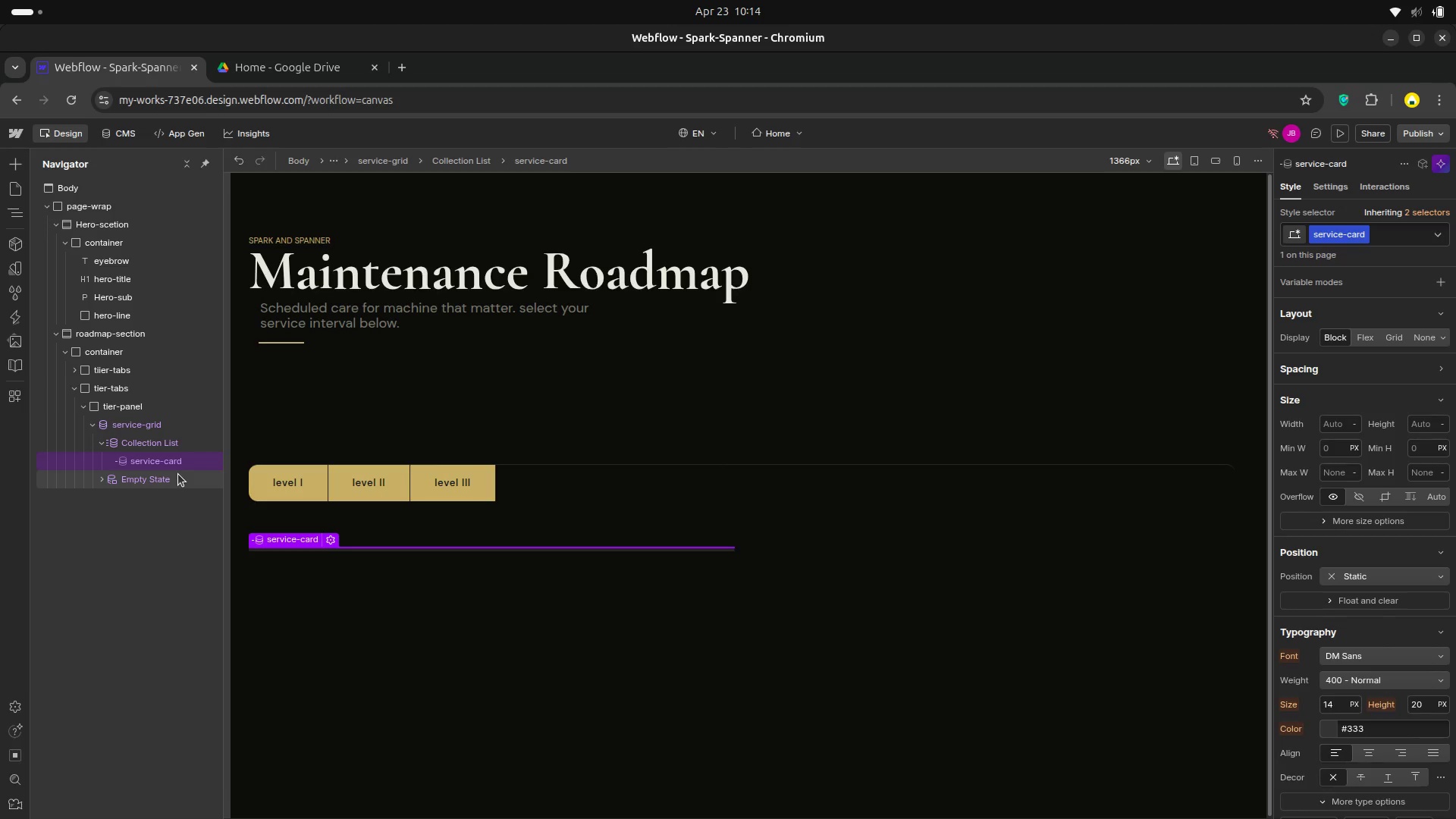 
wait(27.46)
 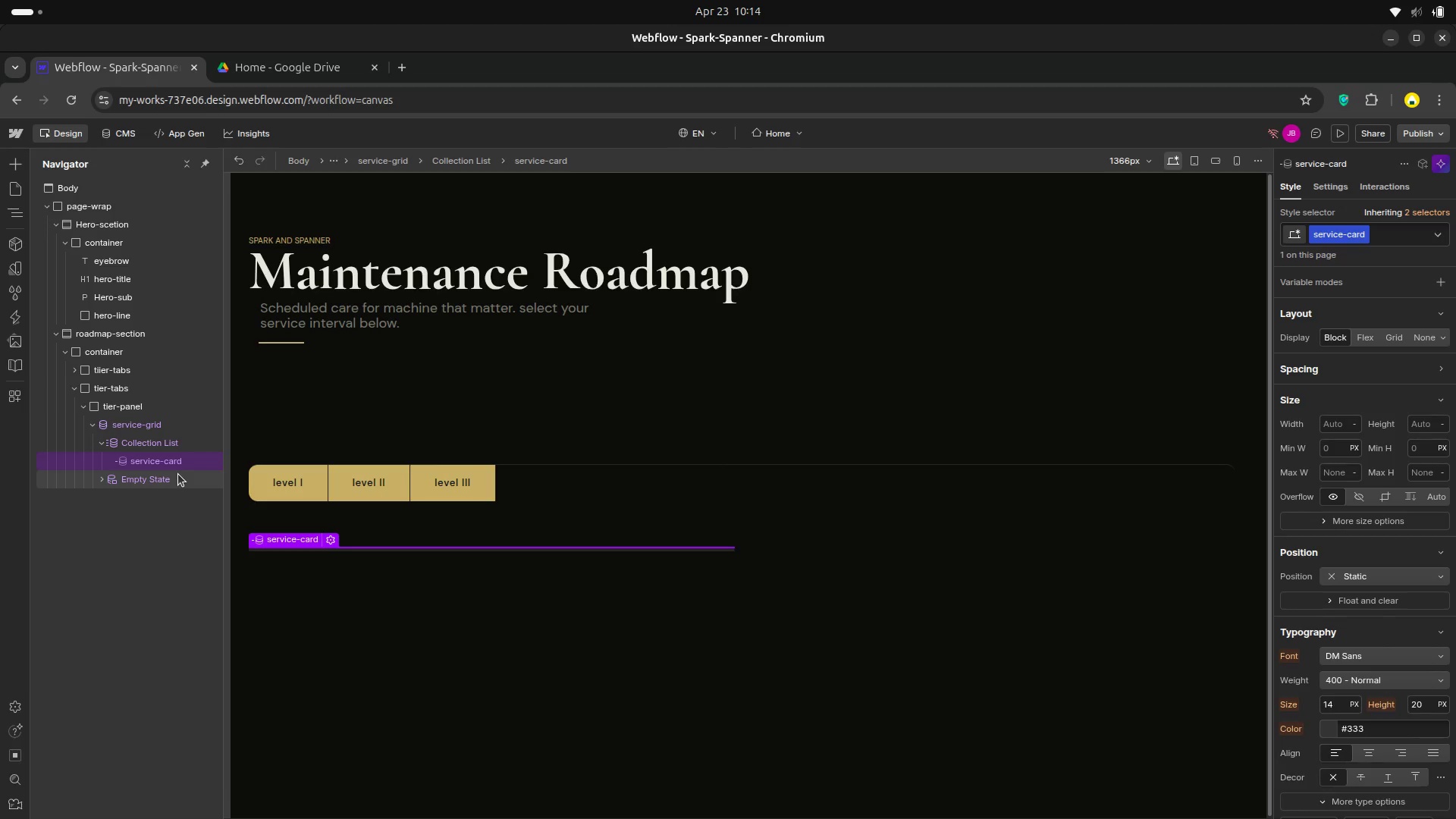 
key(A)
 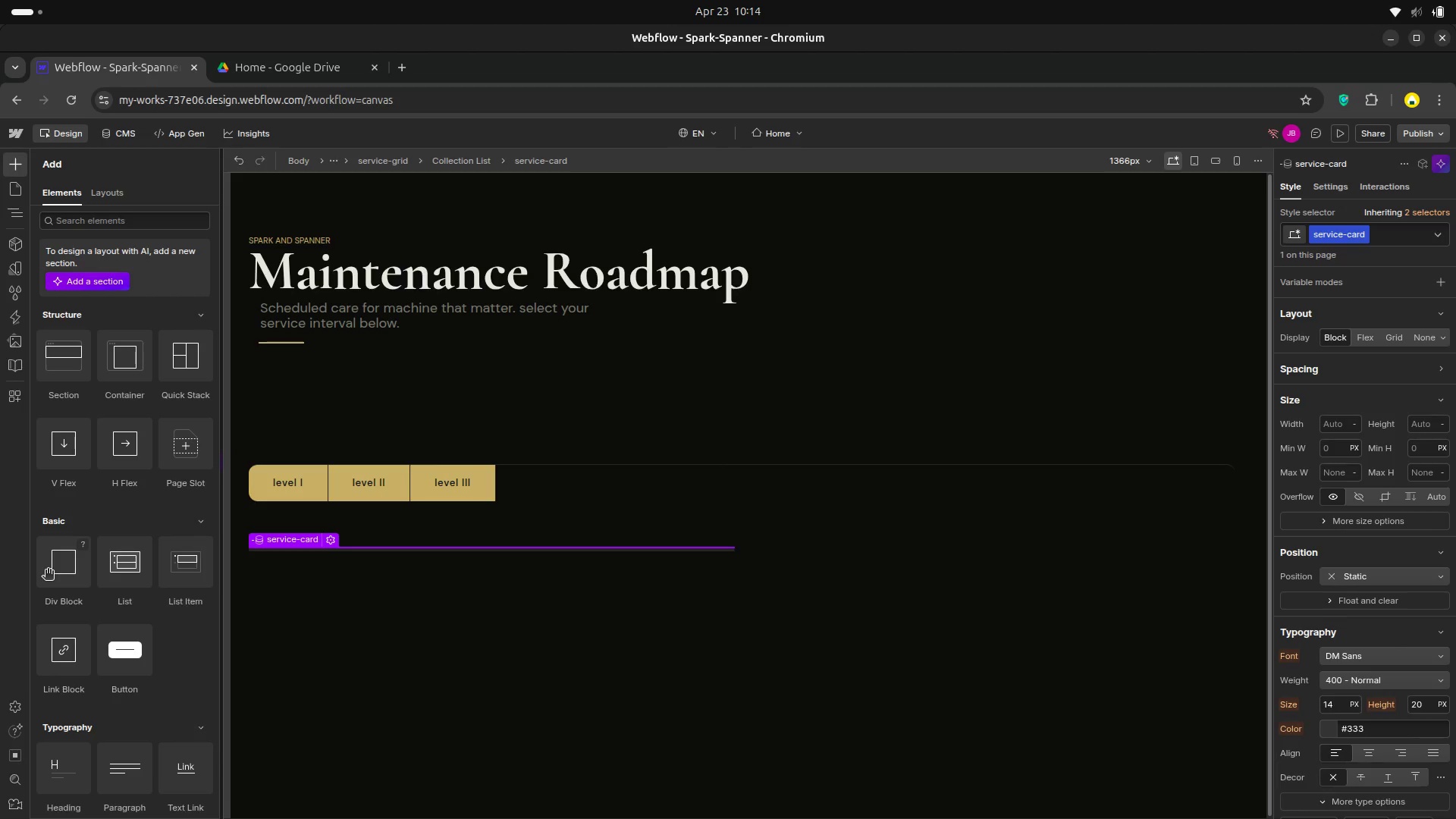 
left_click_drag(start_coordinate=[49, 571], to_coordinate=[181, 469])
 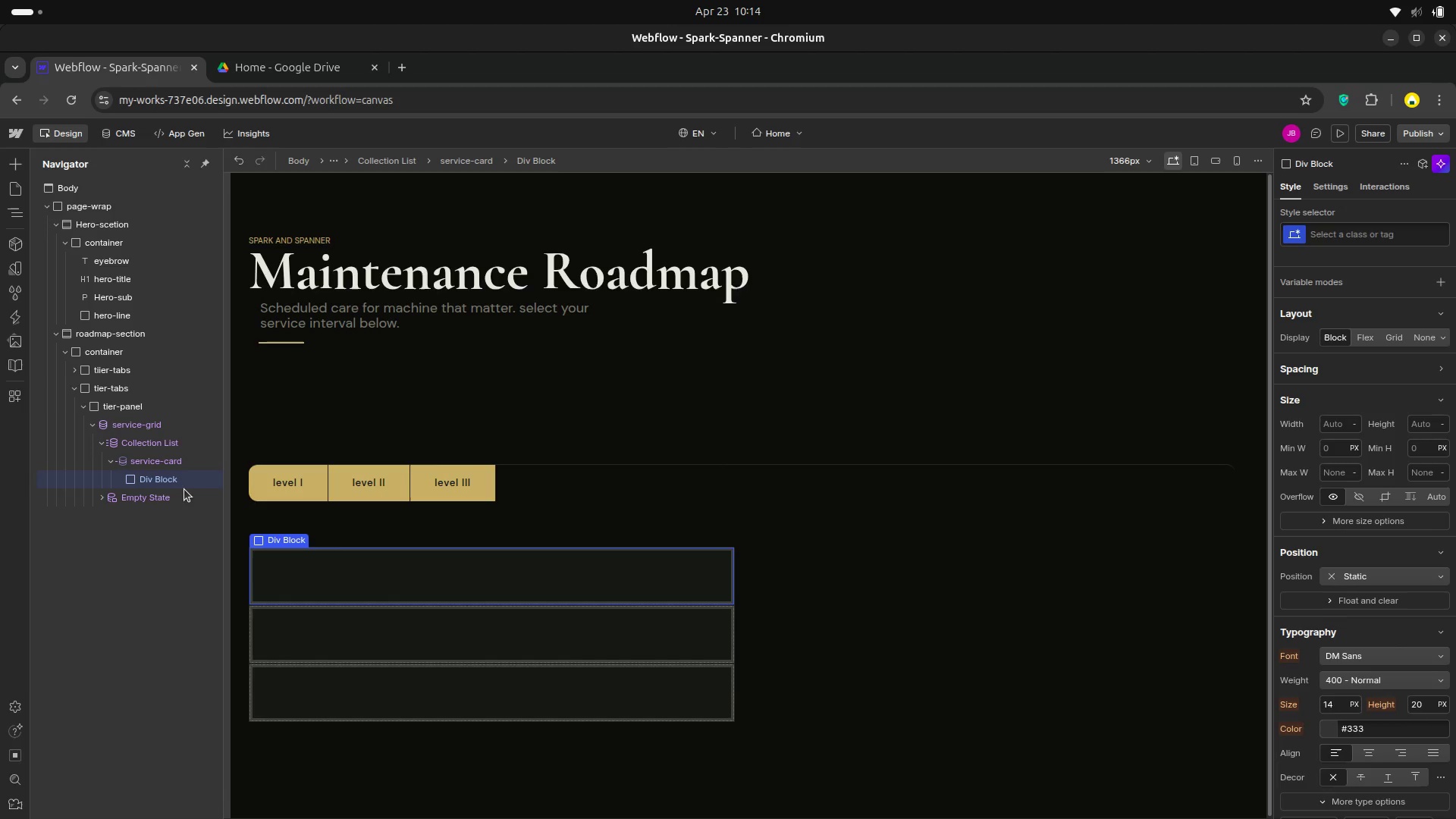 
wait(24.98)
 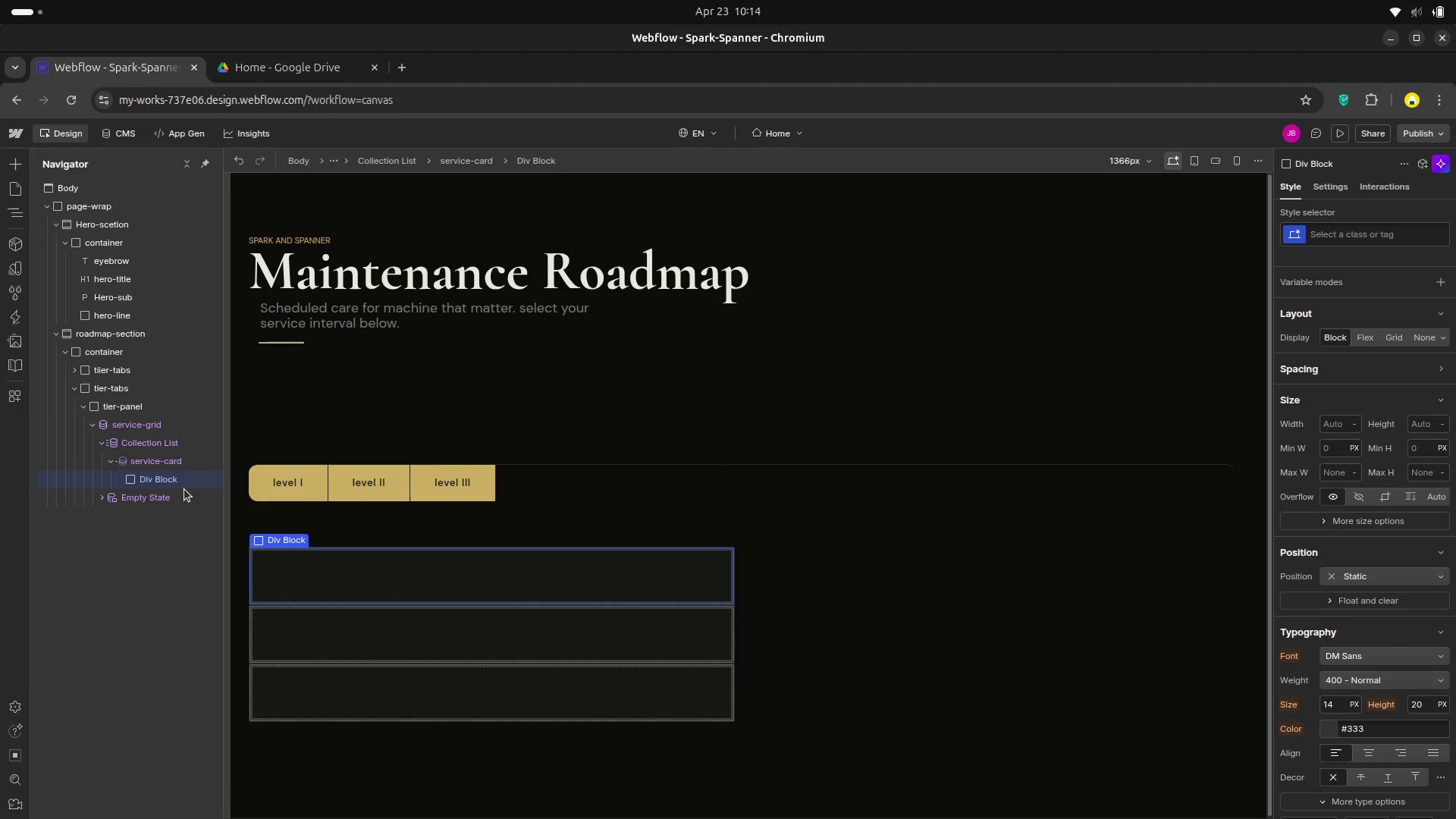 
left_click([1340, 233])
 